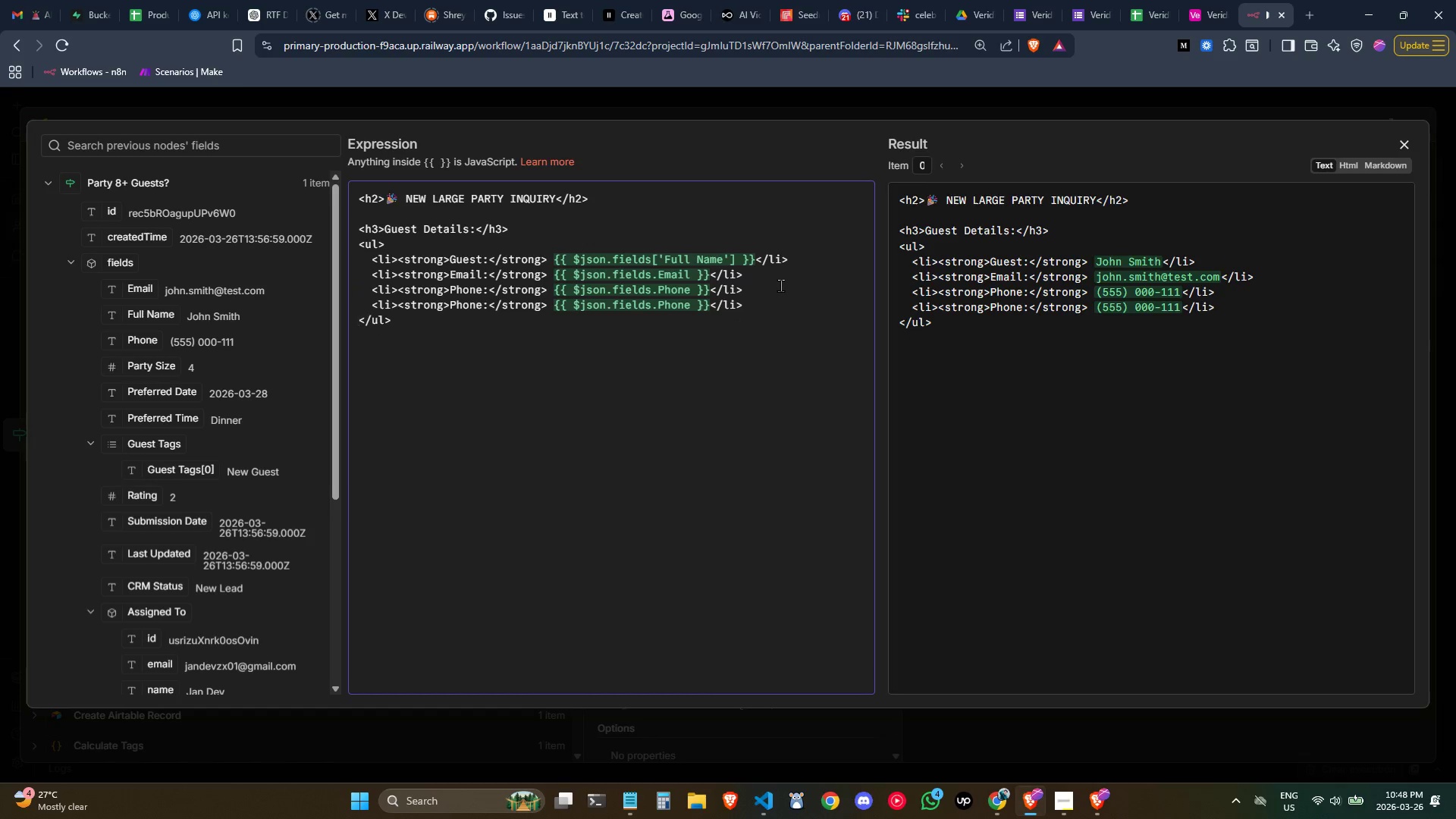 
key(Enter)
 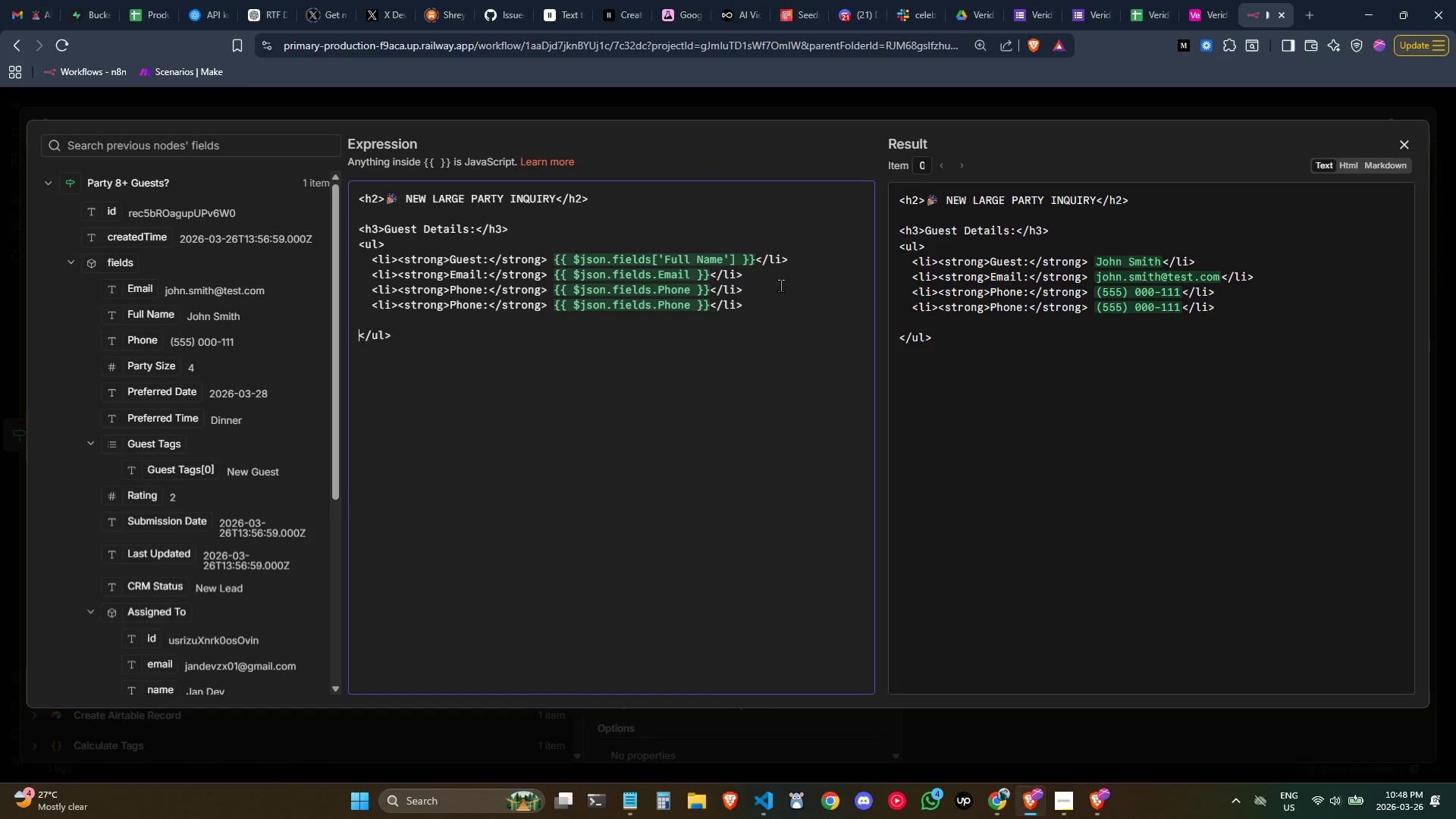 
key(ArrowLeft)
 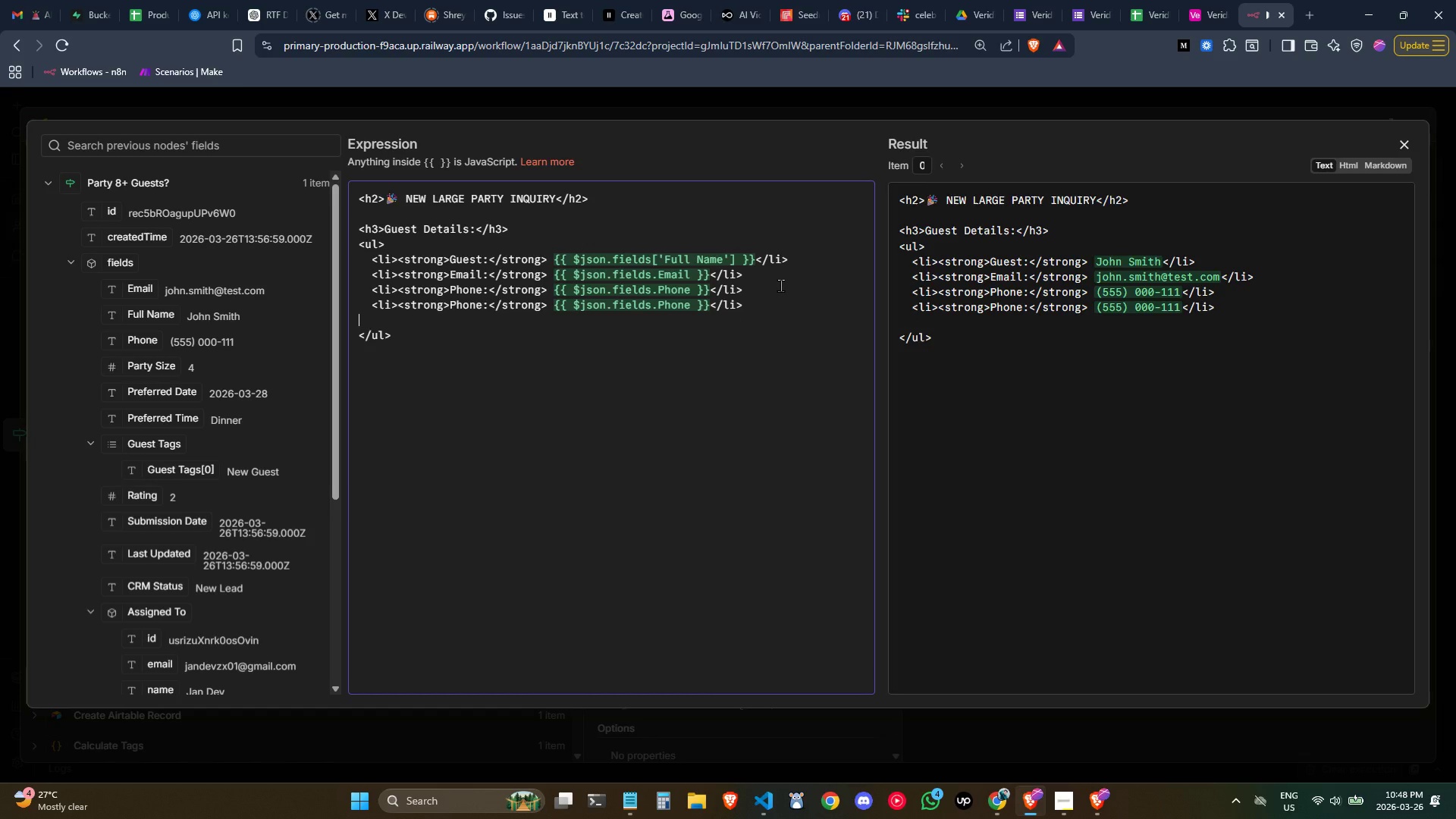 
key(Control+ControlLeft)
 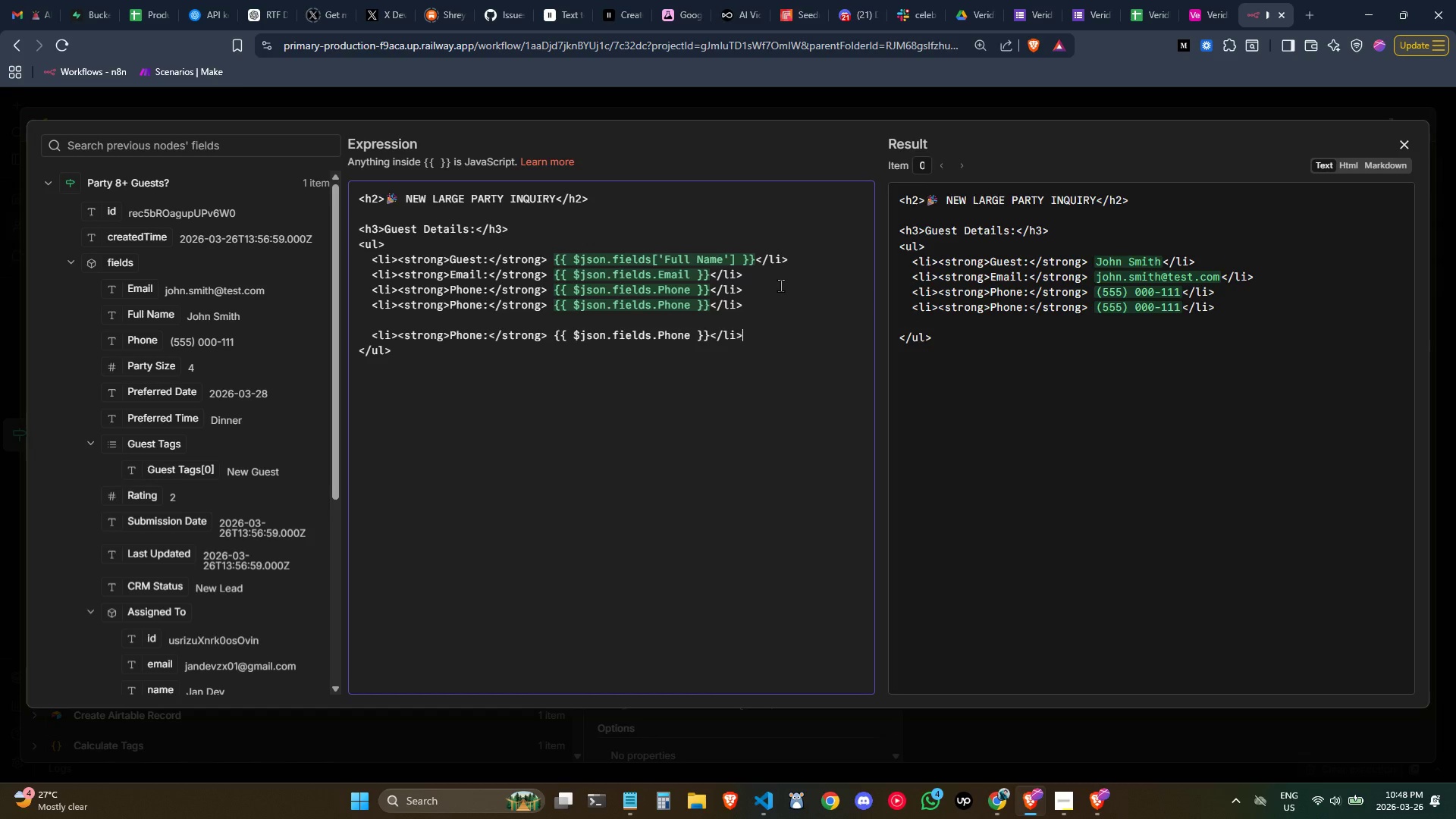 
key(Control+V)
 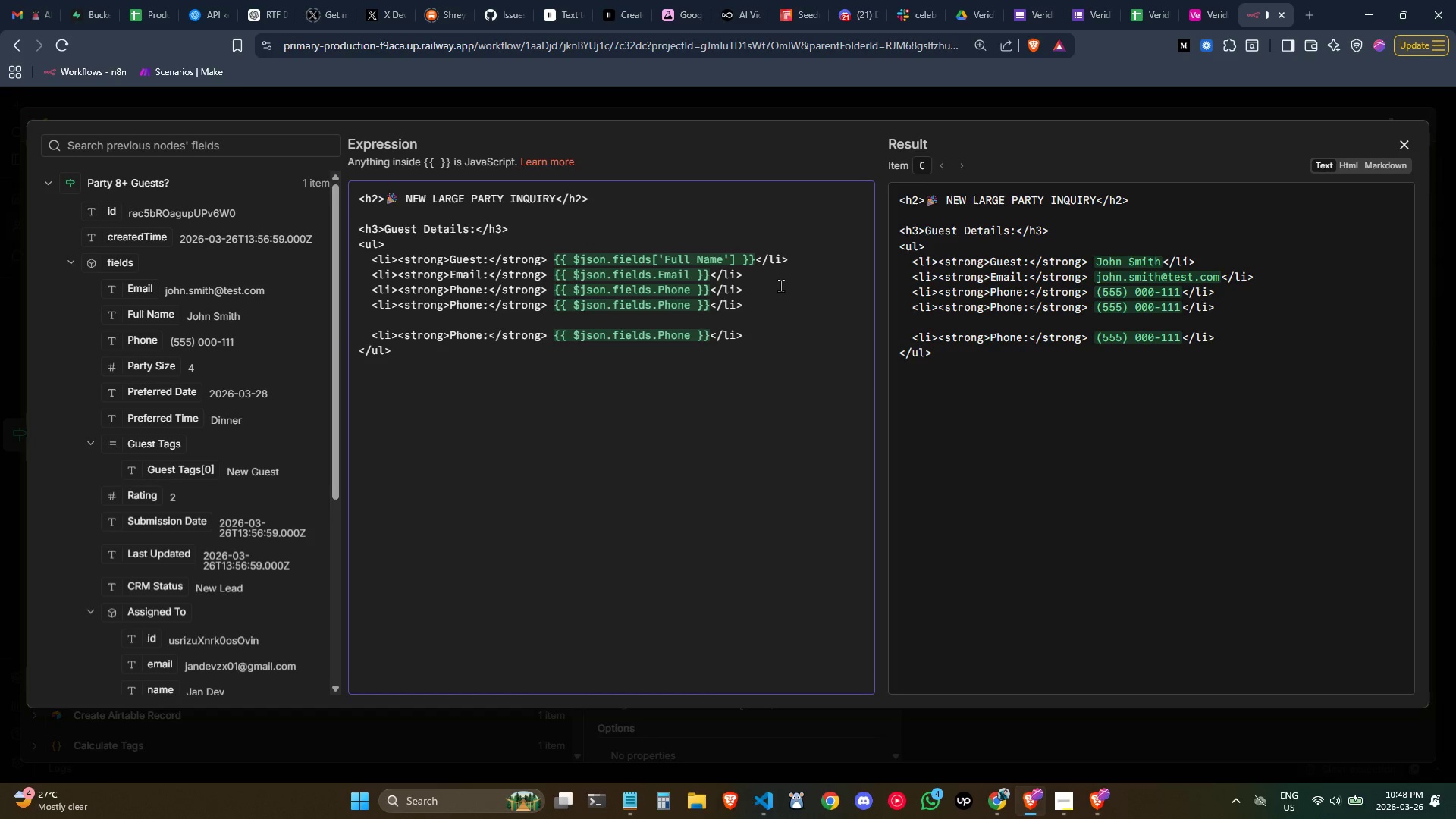 
key(ArrowUp)
 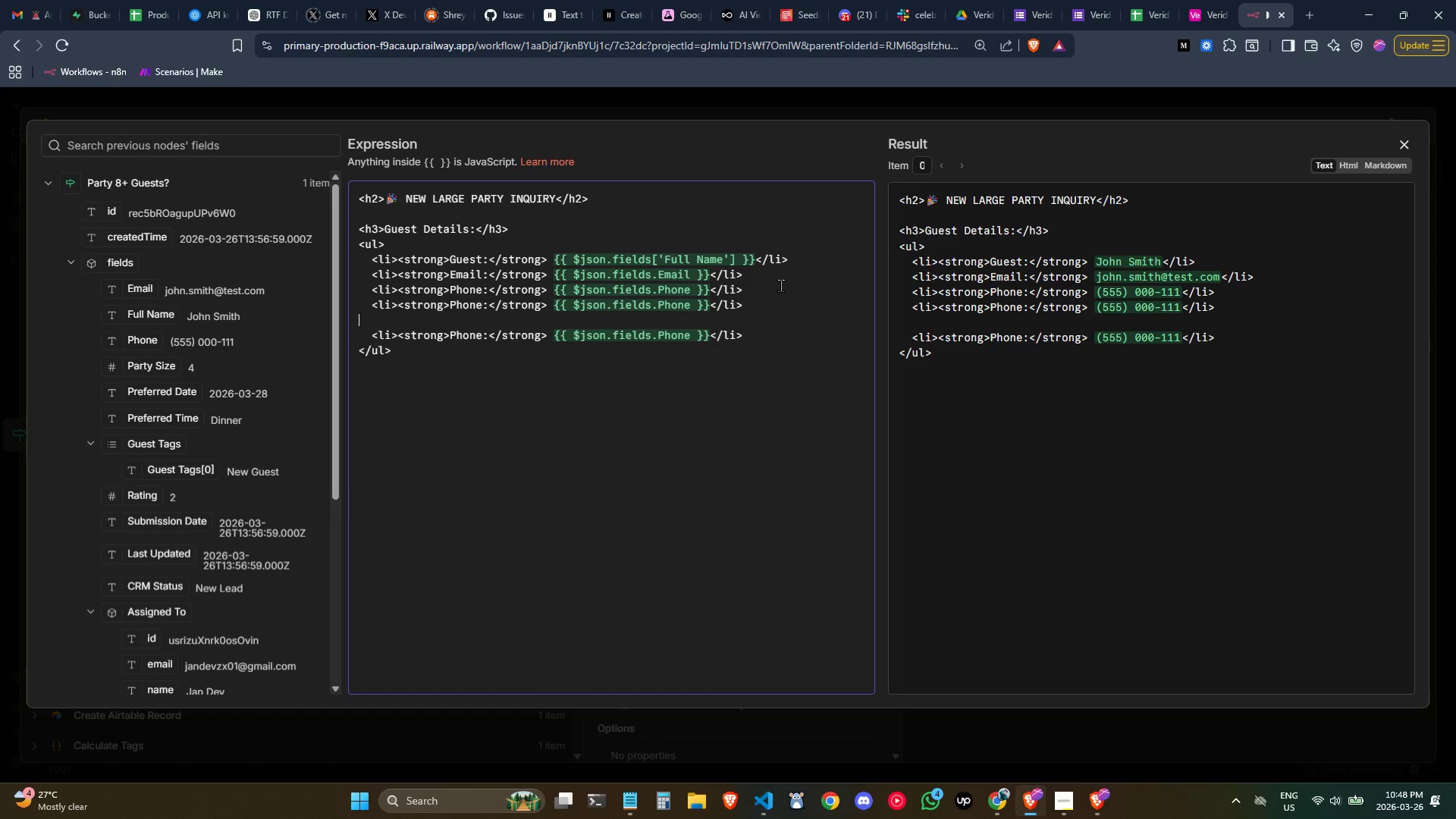 
key(Backspace)
 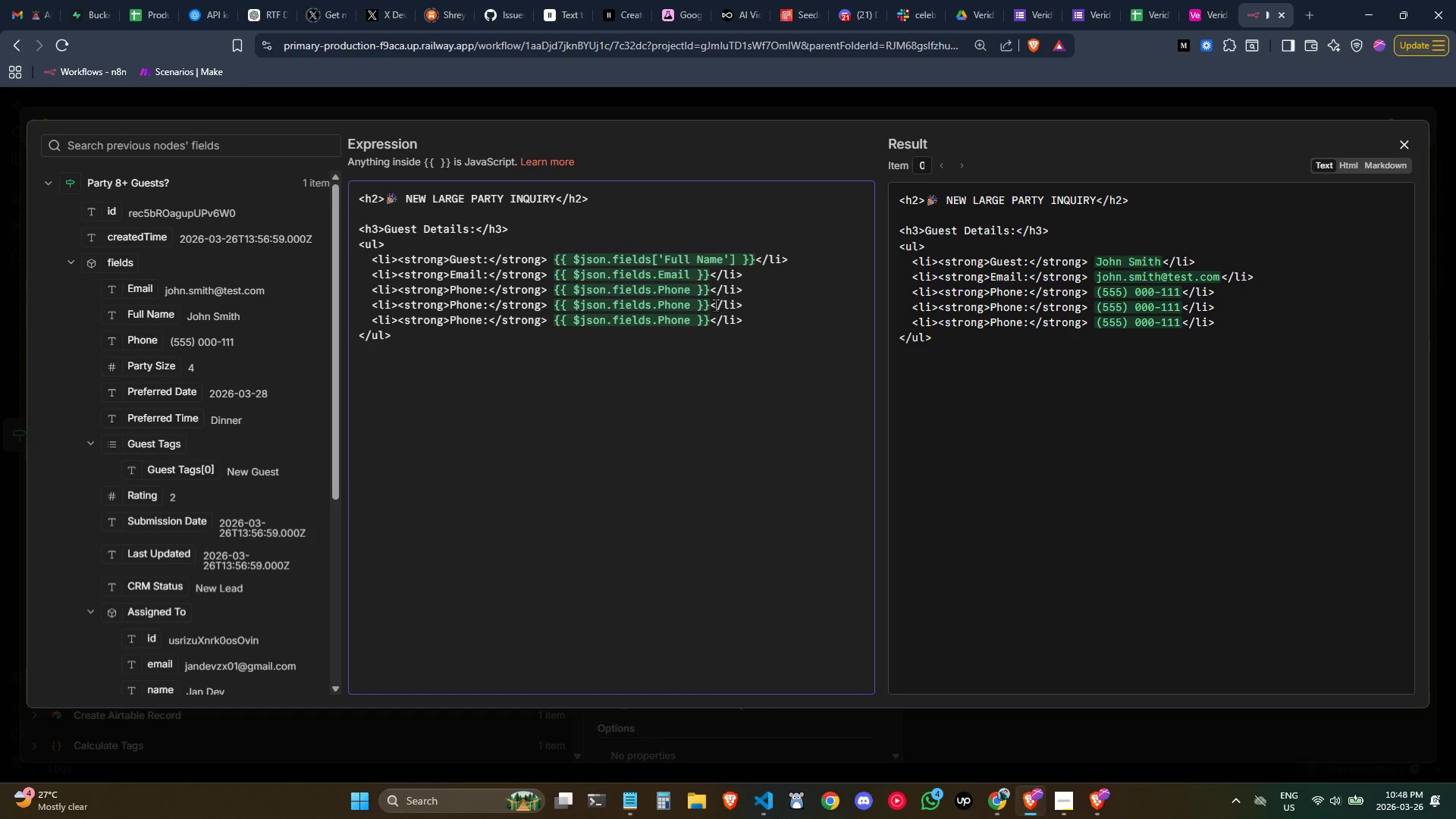 
left_click_drag(start_coordinate=[713, 305], to_coordinate=[555, 306])
 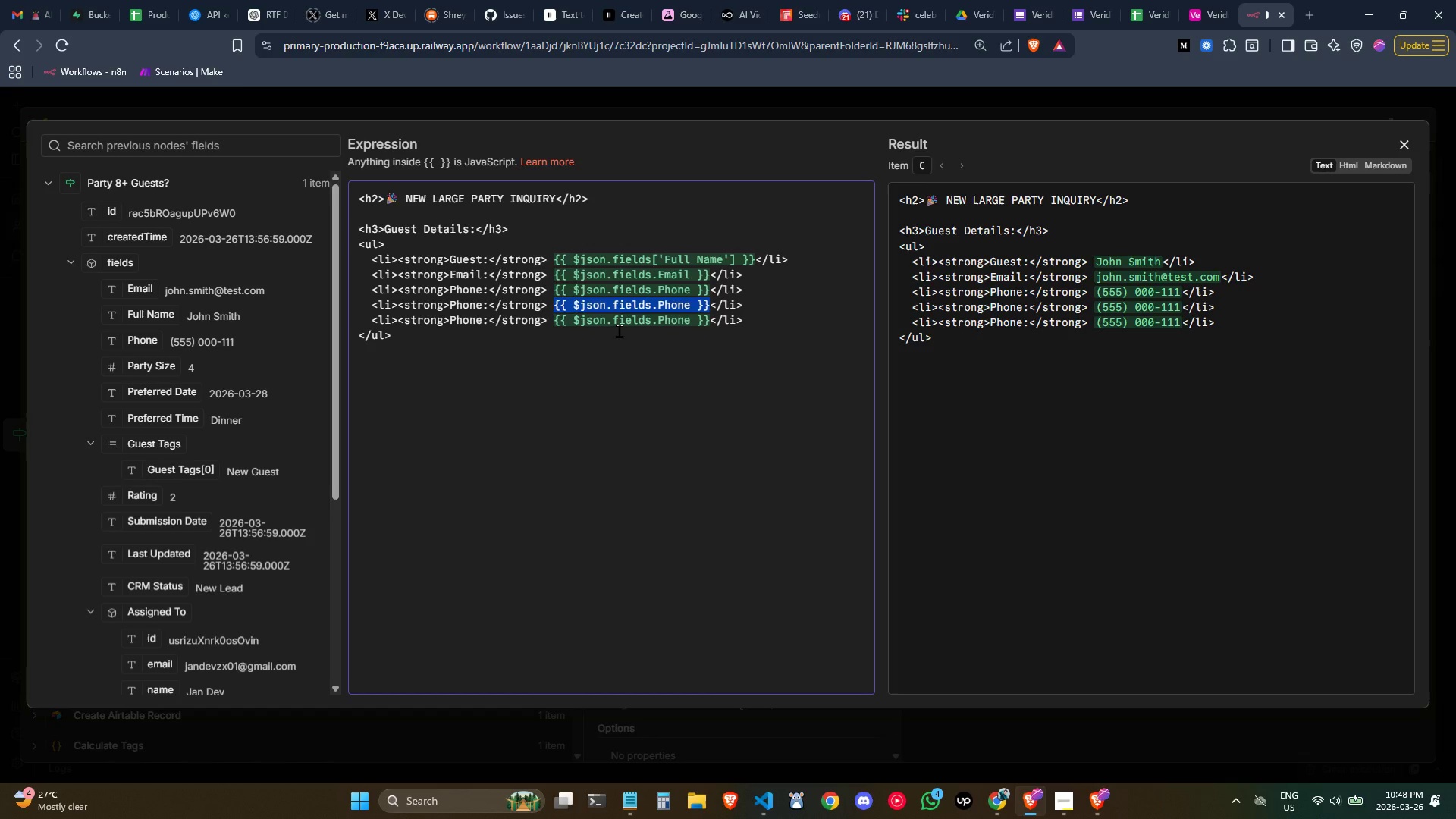 
key(Backspace)
 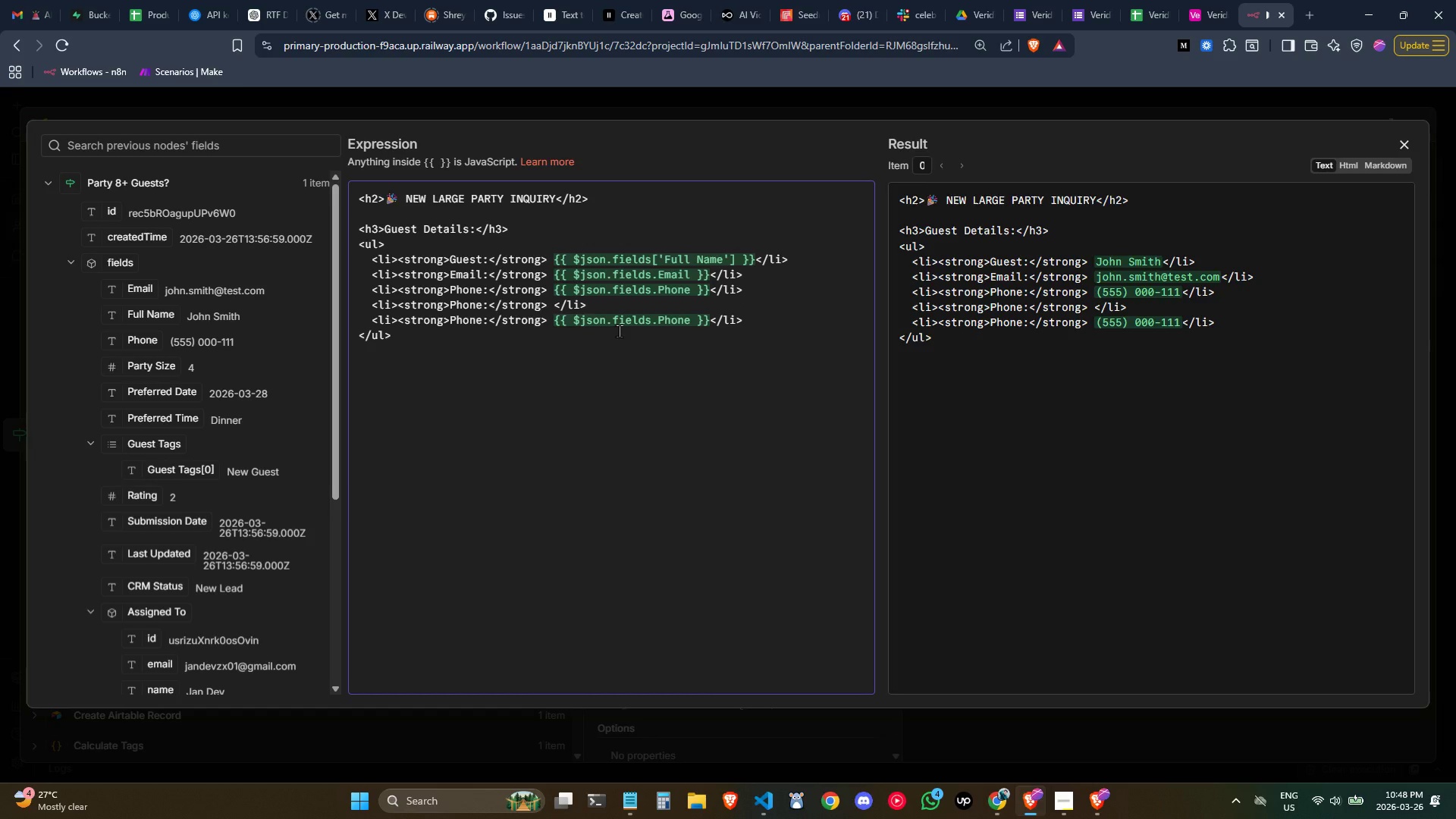 
key(ArrowLeft)
 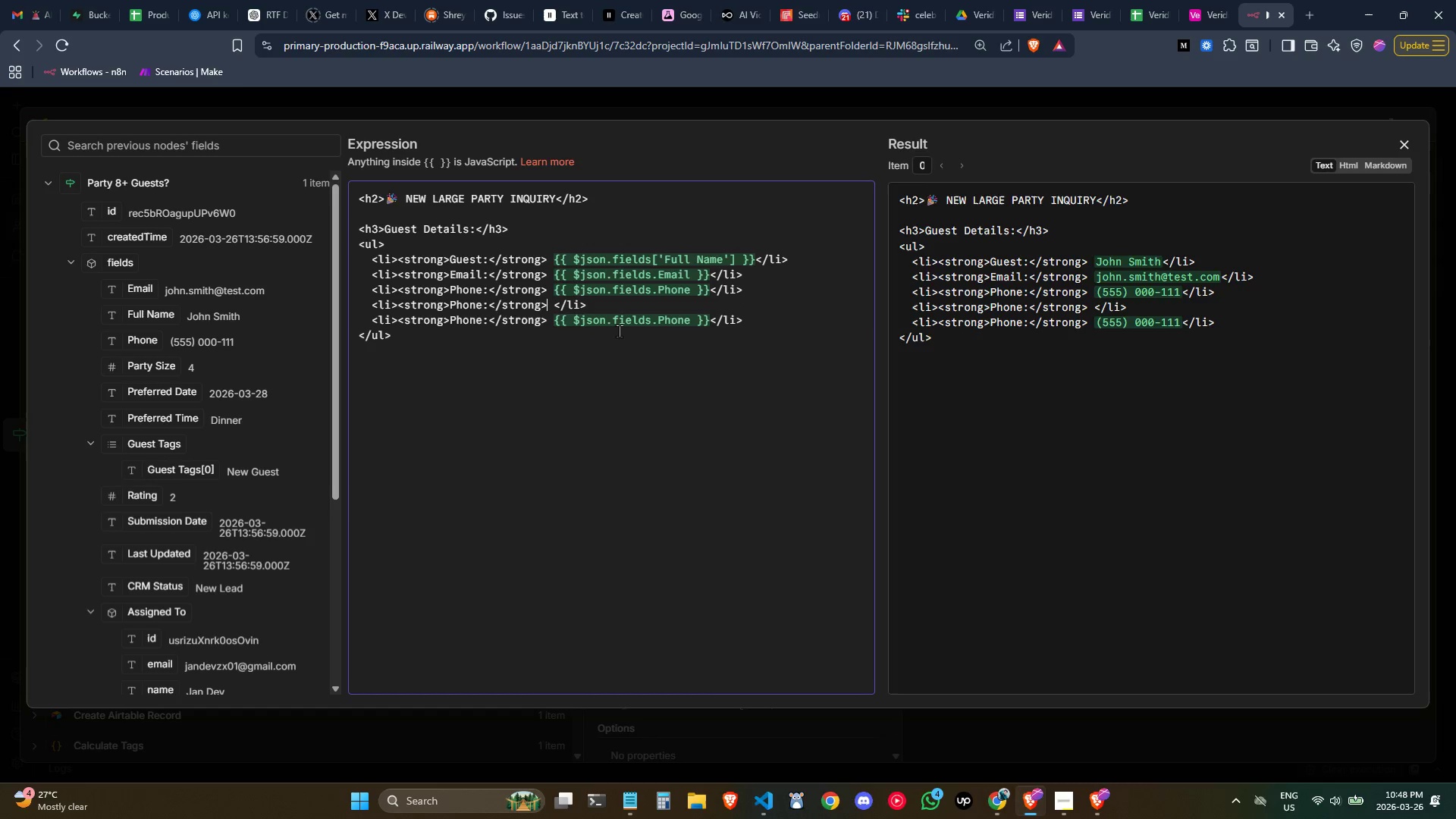 
key(ArrowLeft)
 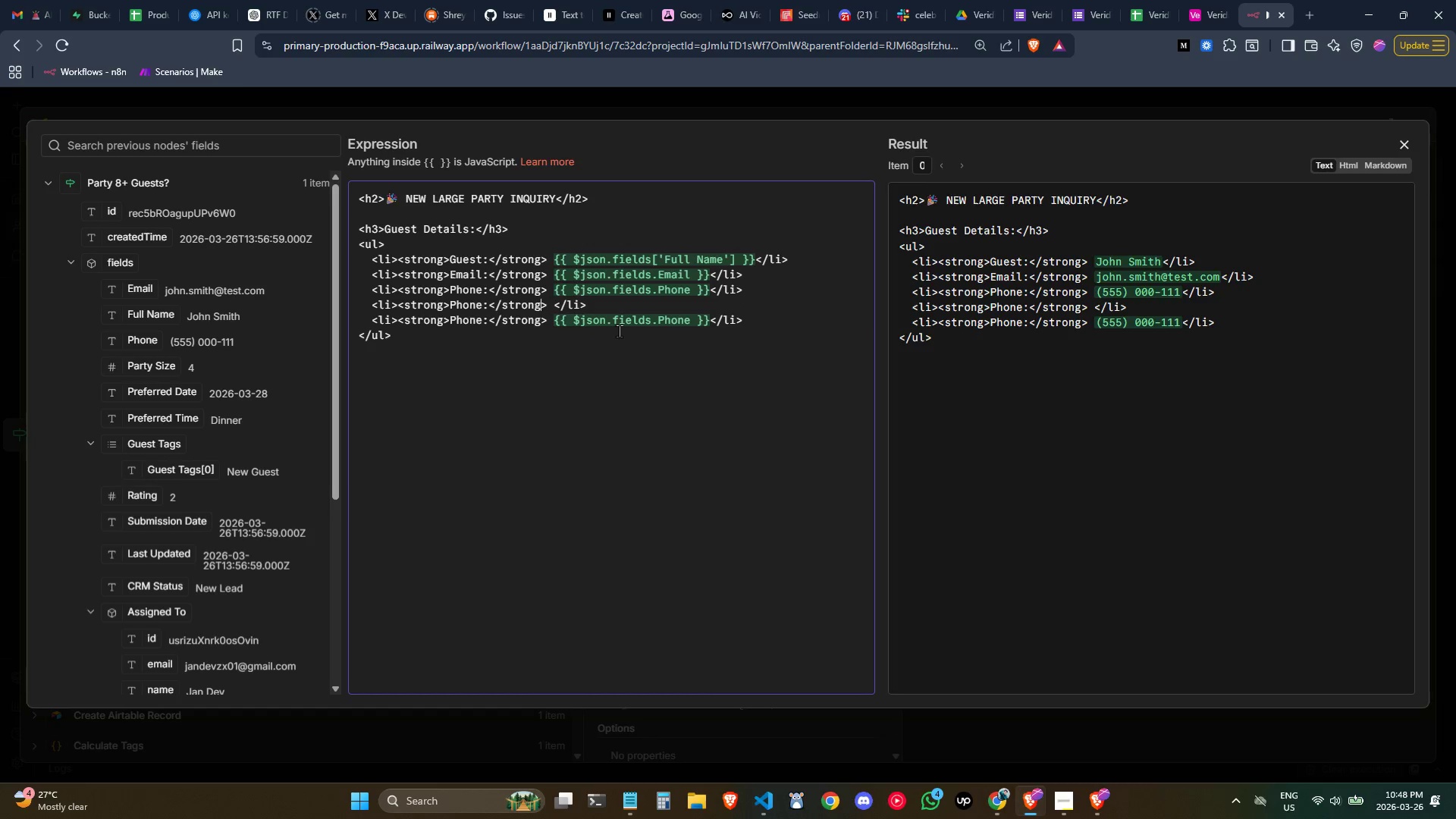 
key(ArrowLeft)
 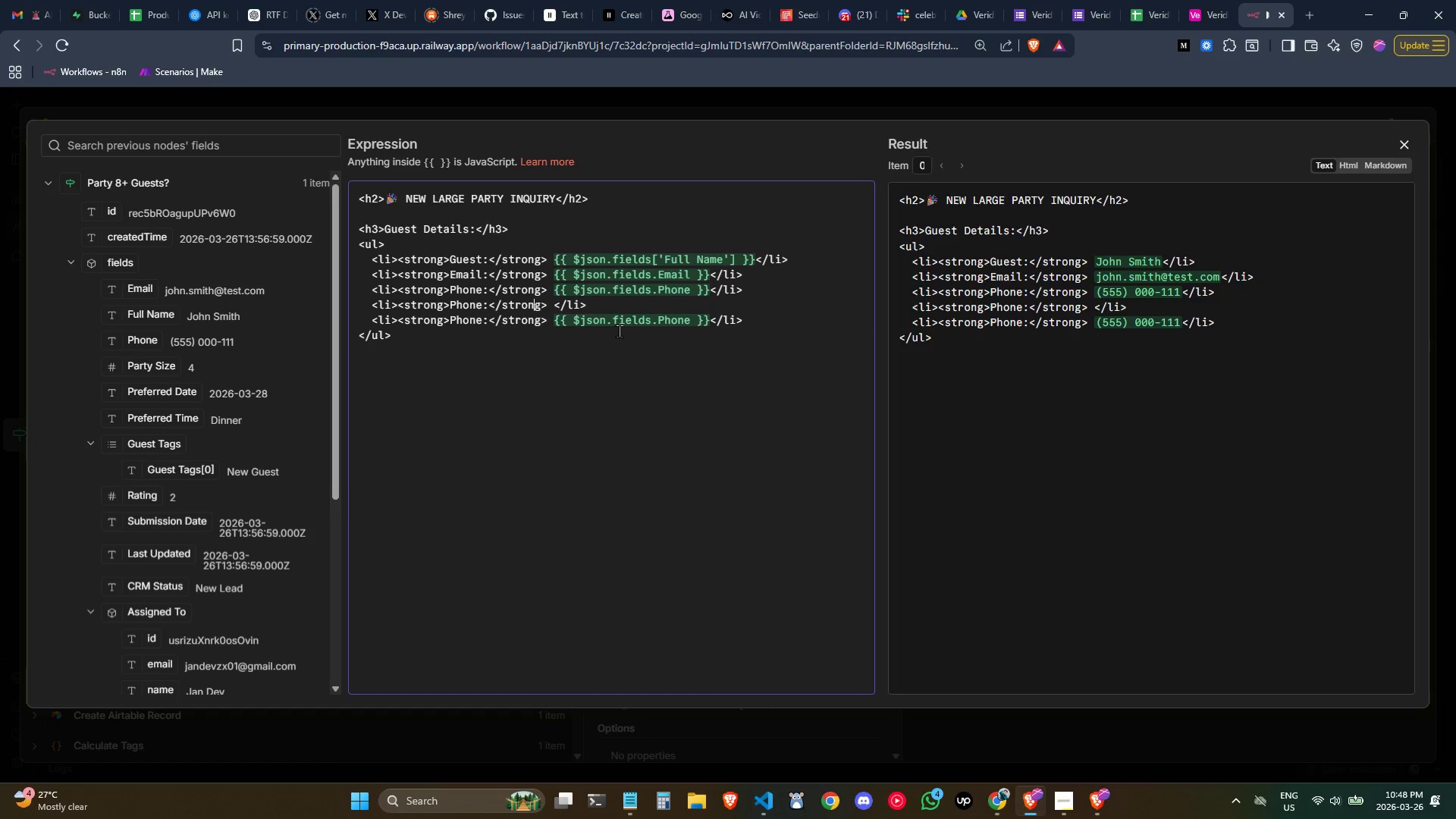 
key(ArrowLeft)
 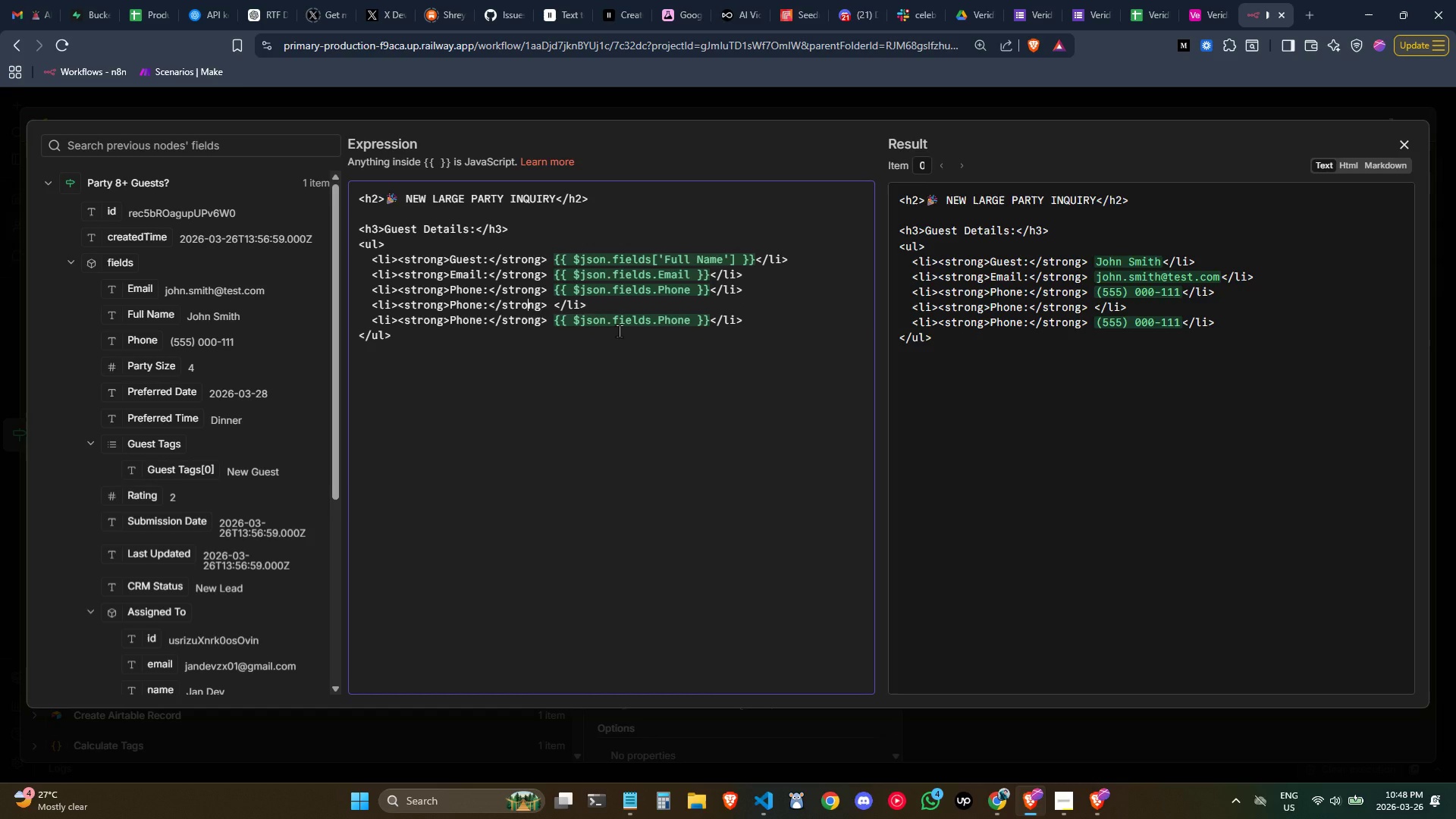 
key(Control+ControlLeft)
 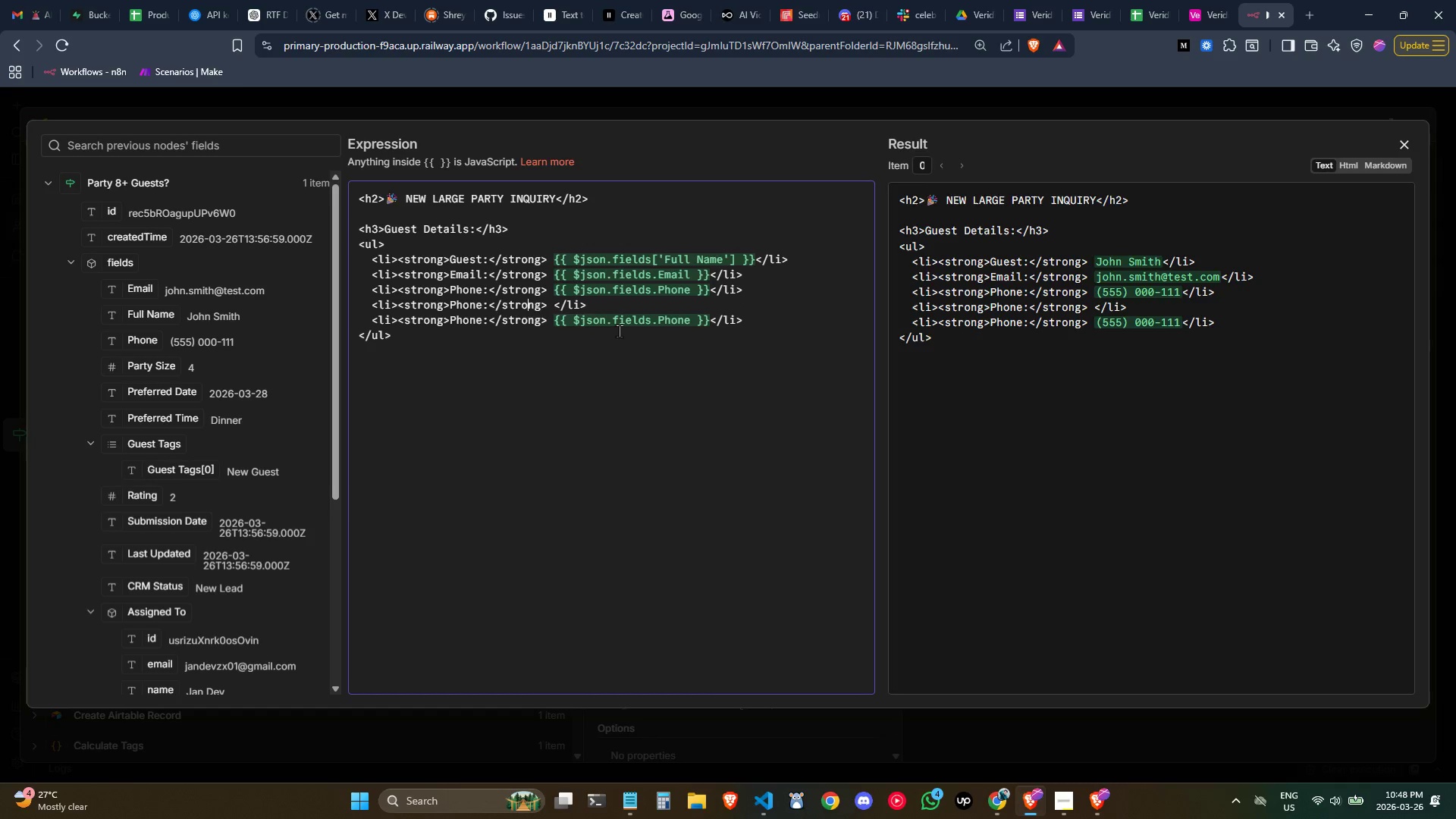 
key(ArrowLeft)
 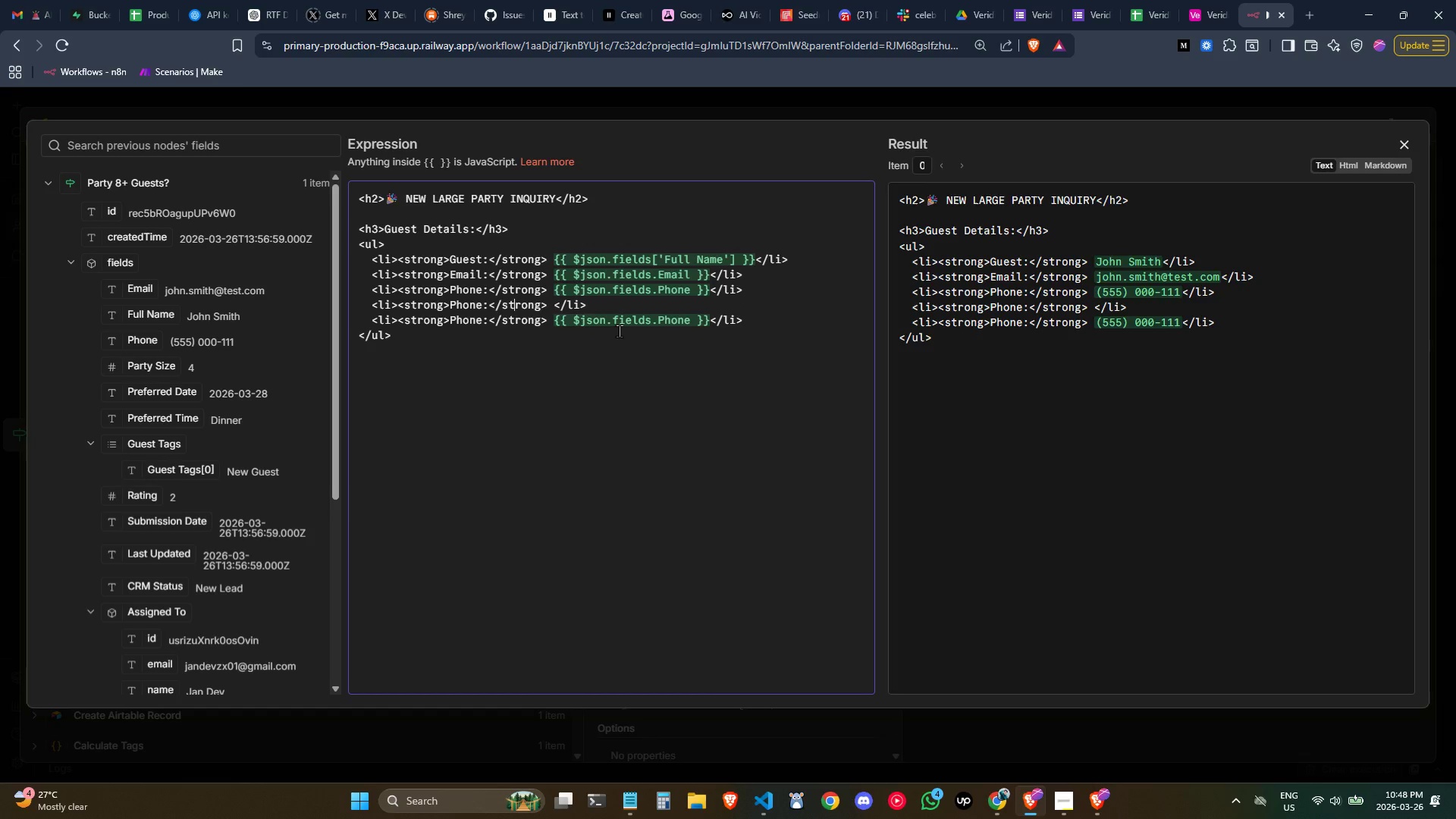 
key(ArrowLeft)
 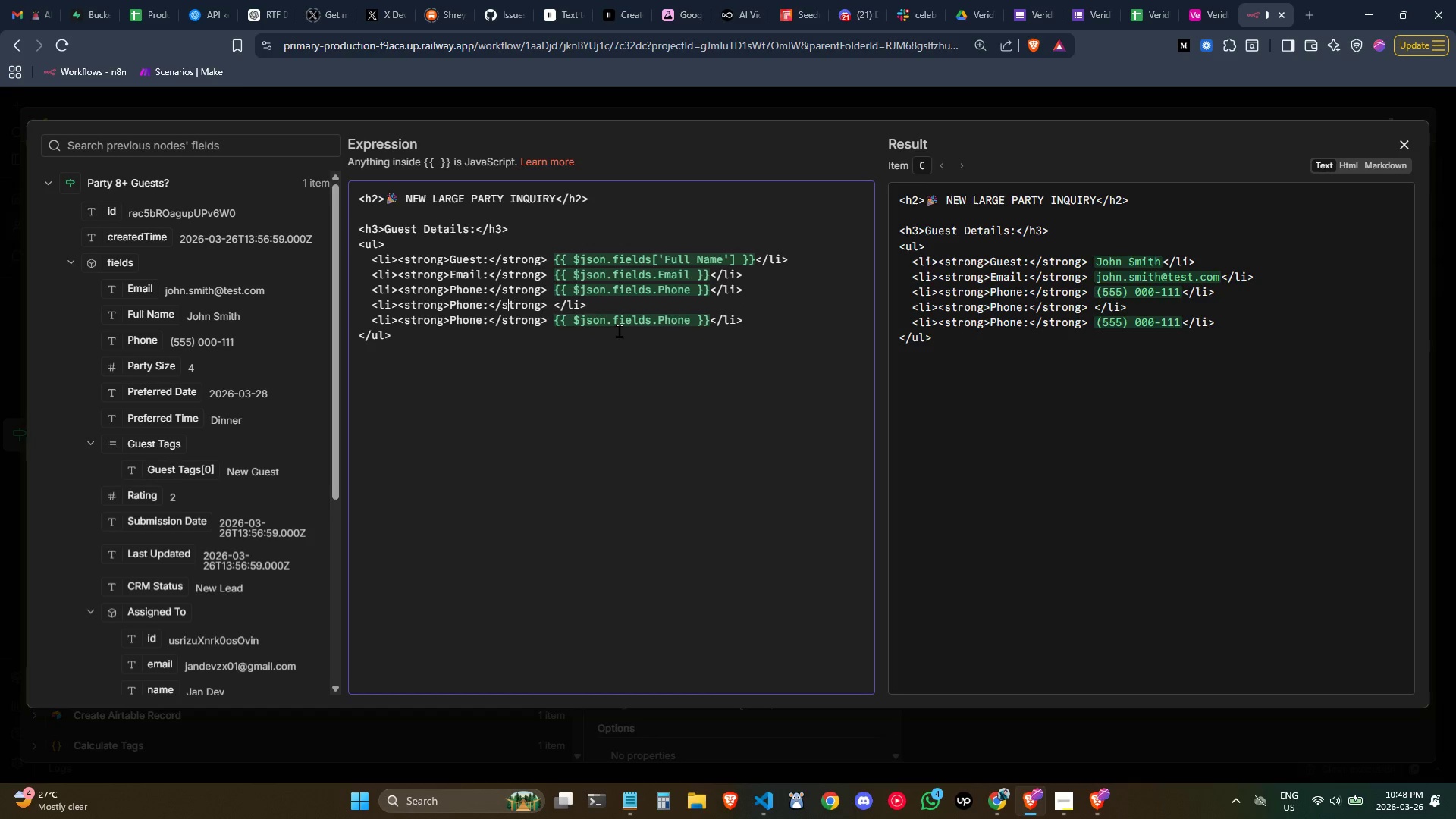 
key(ArrowLeft)
 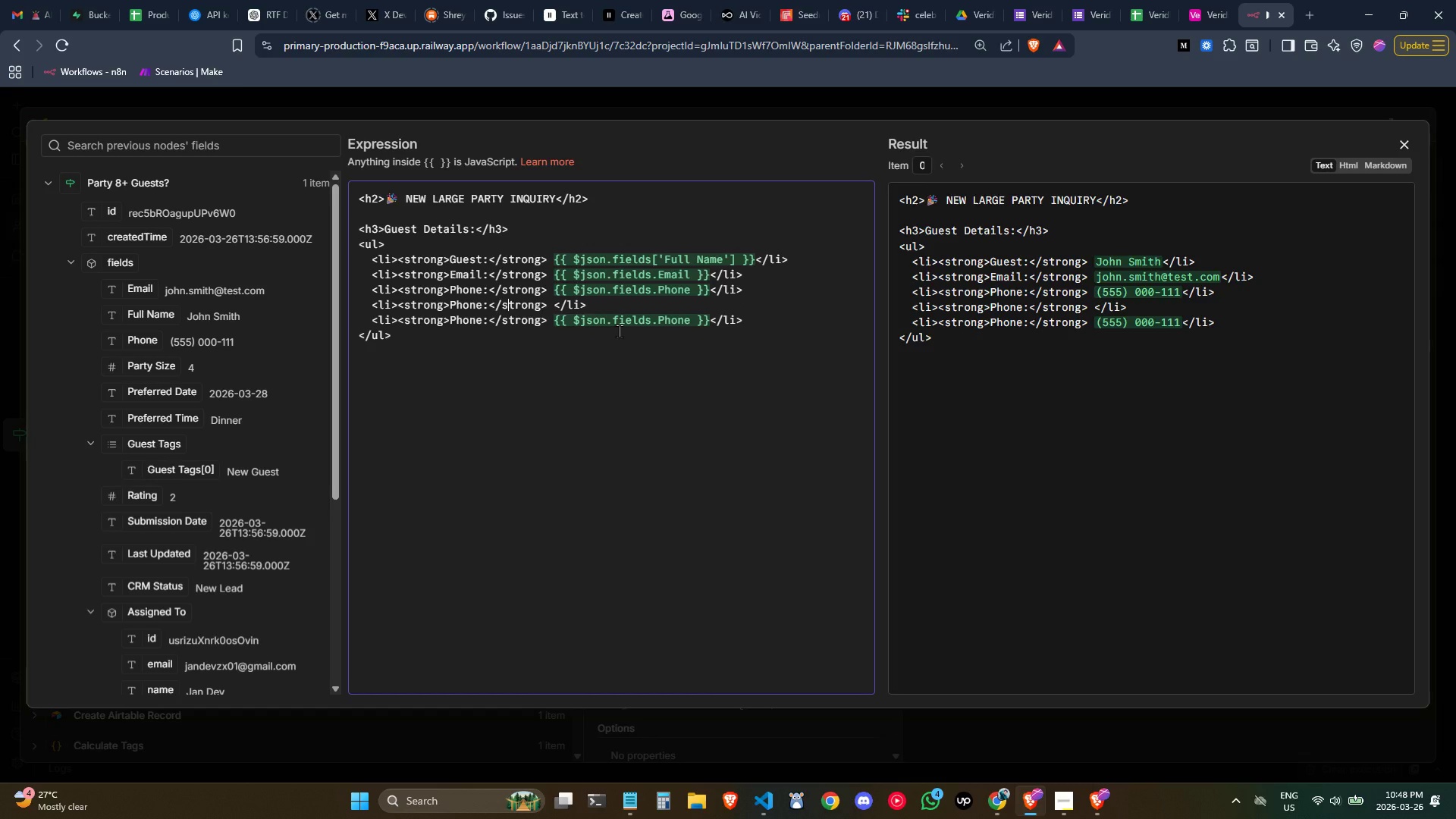 
key(ArrowLeft)
 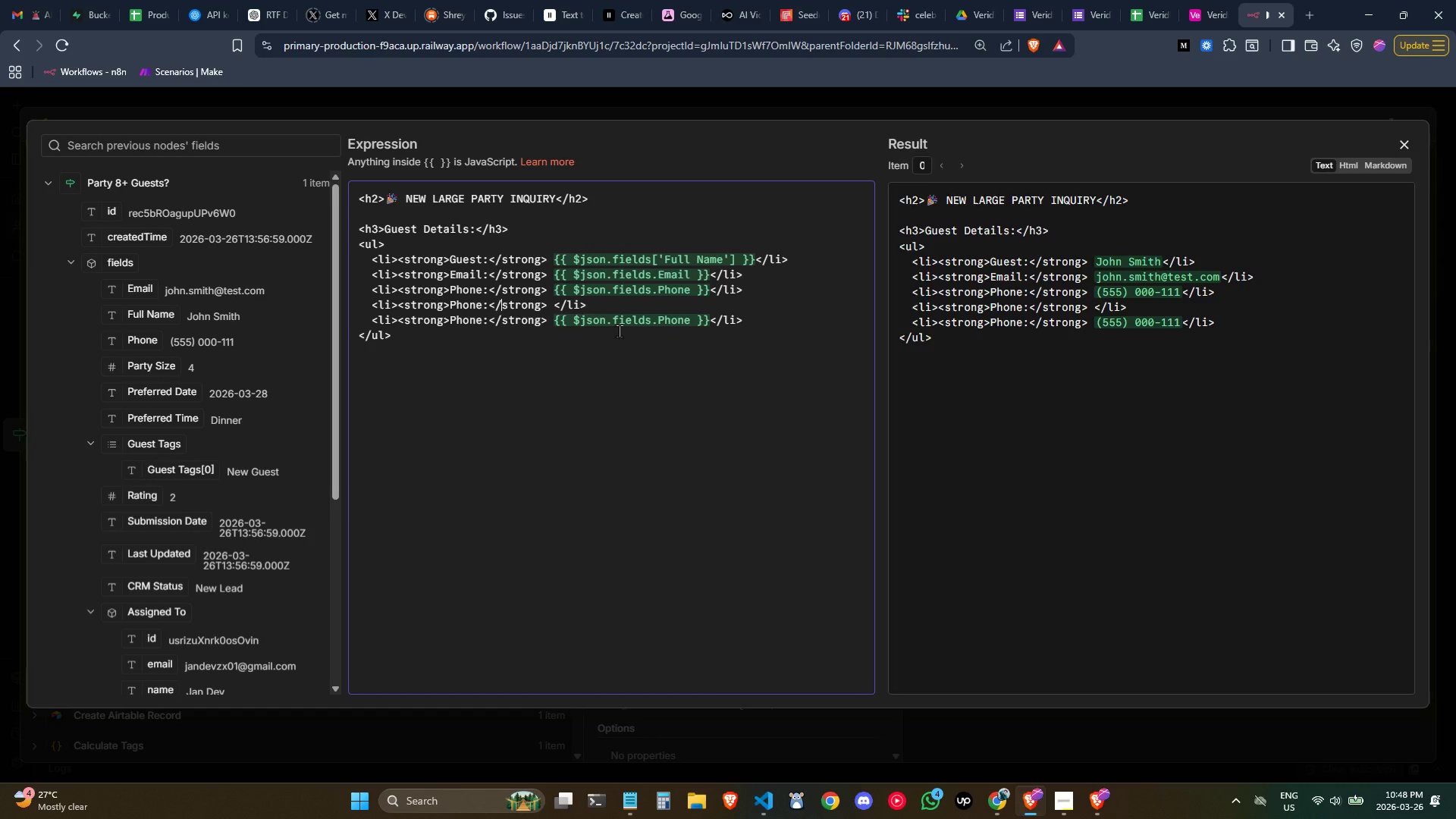 
key(ArrowLeft)
 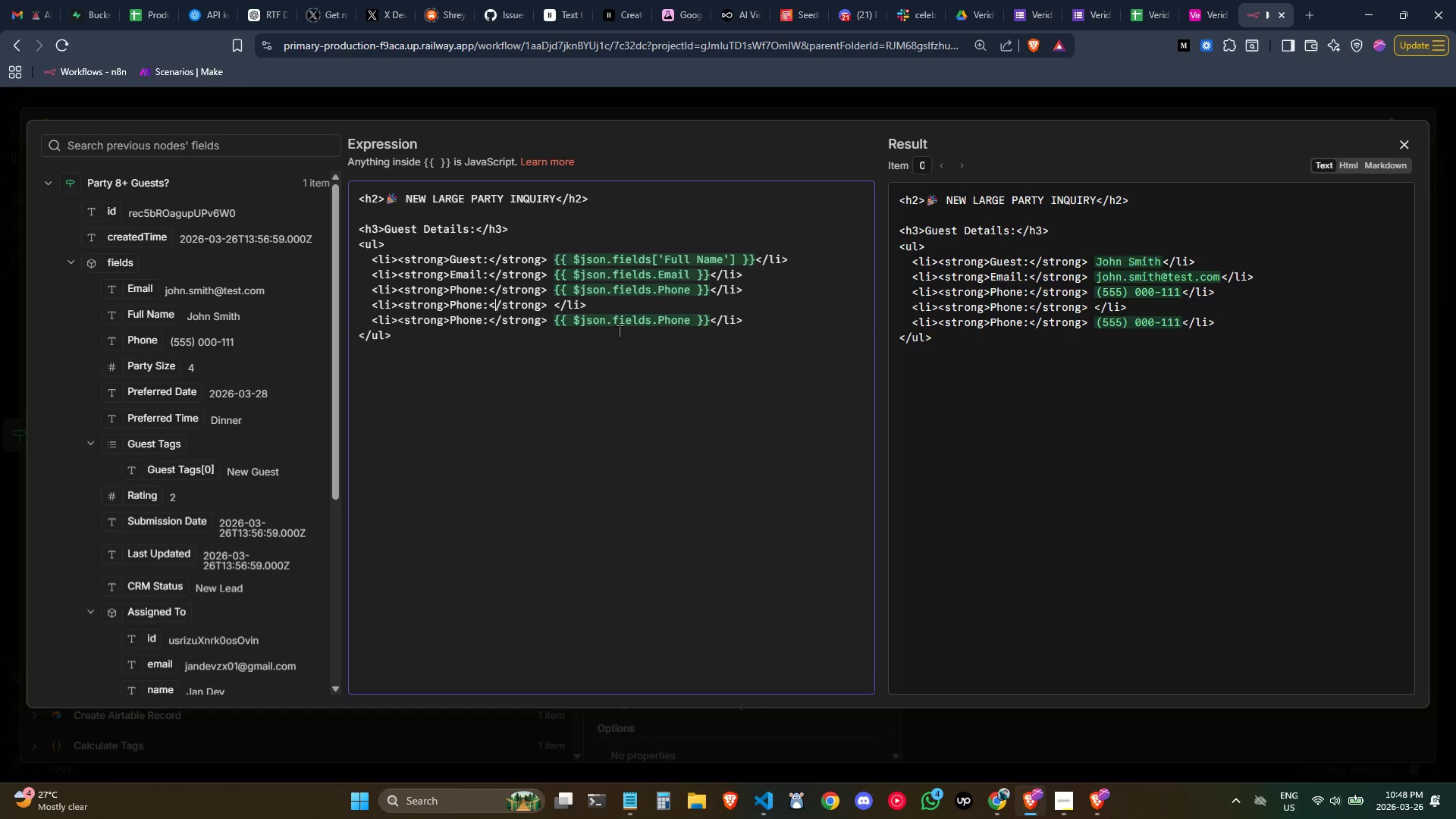 
key(ArrowLeft)
 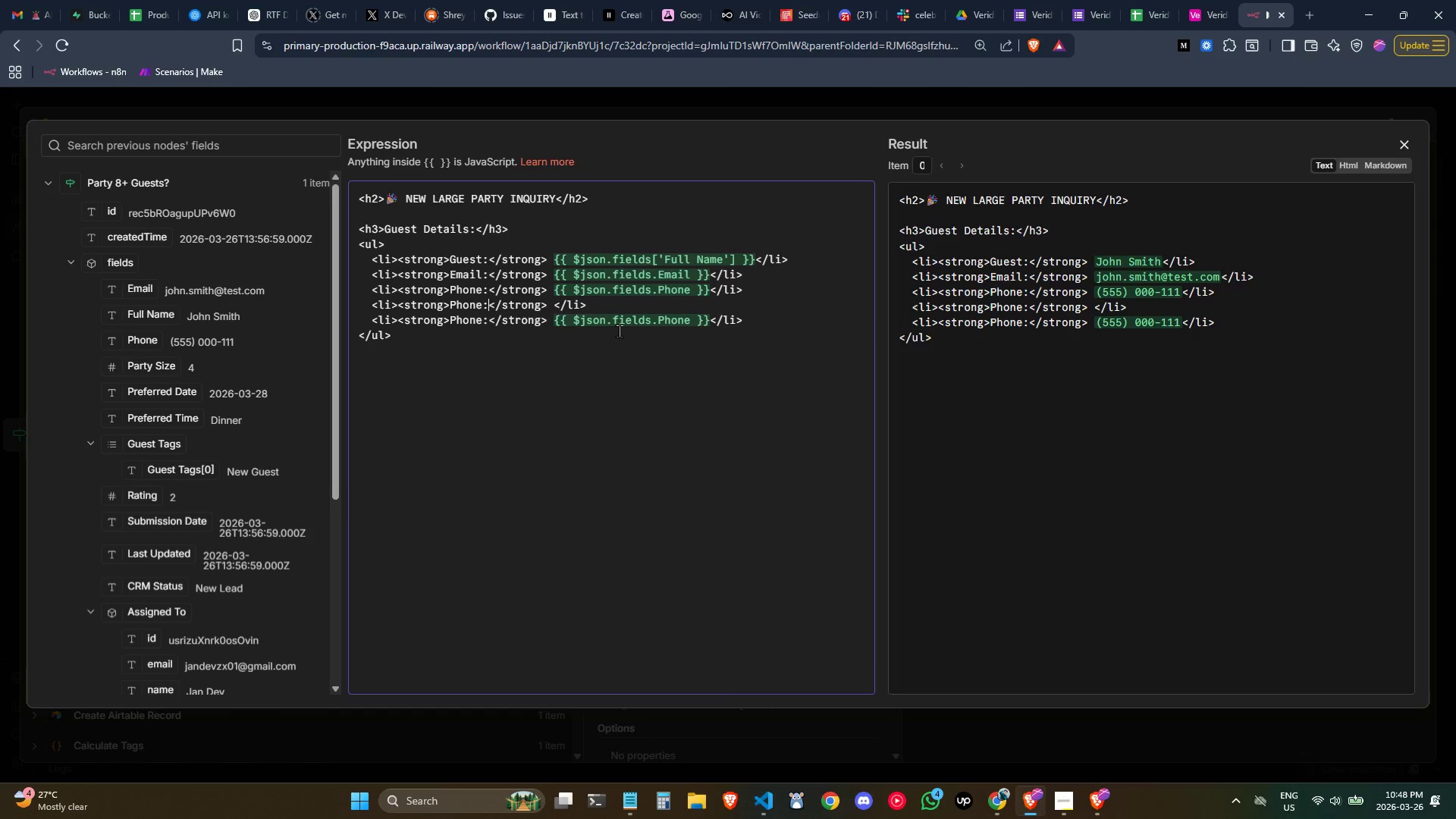 
key(ArrowLeft)
 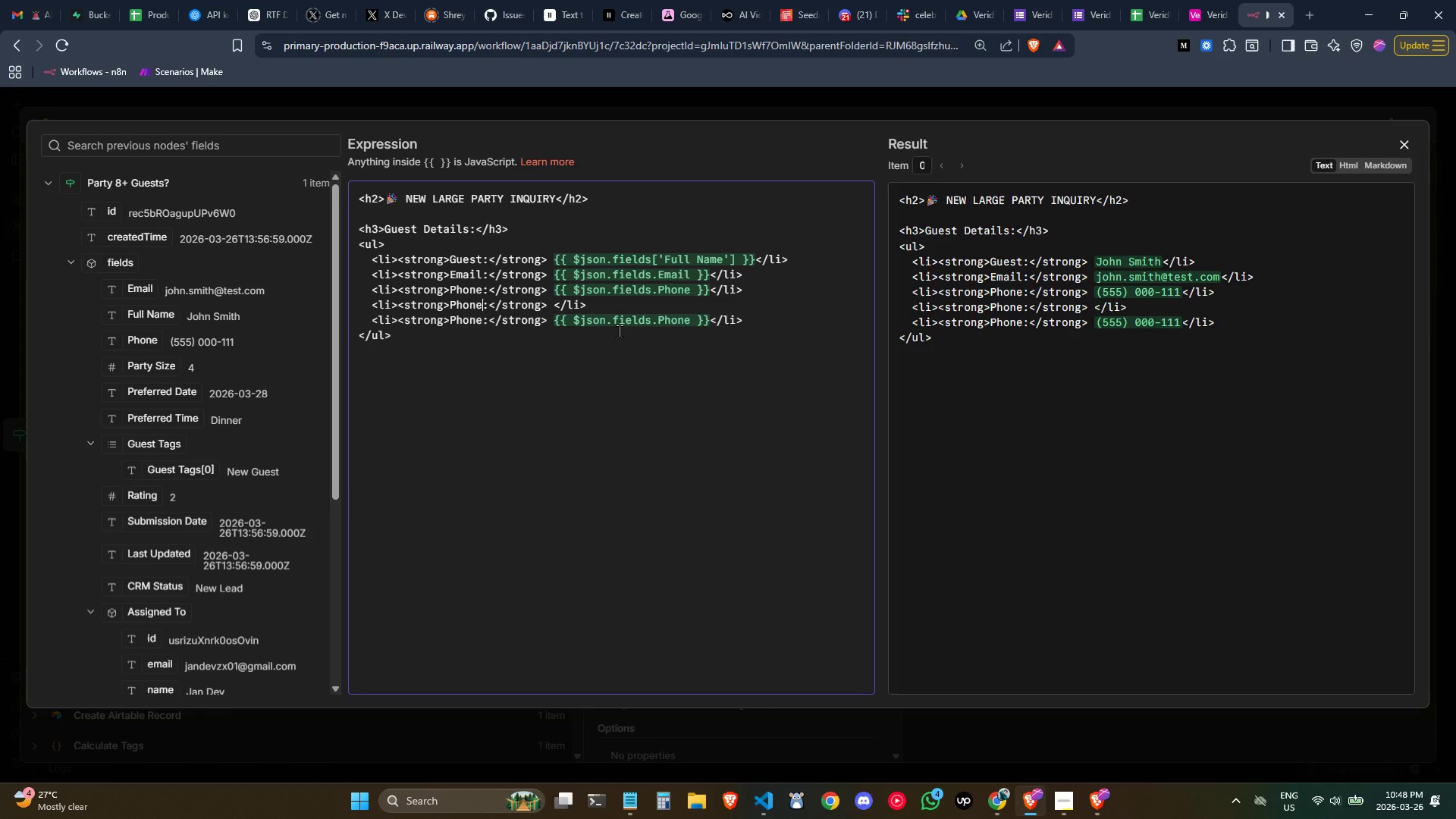 
key(ArrowLeft)
 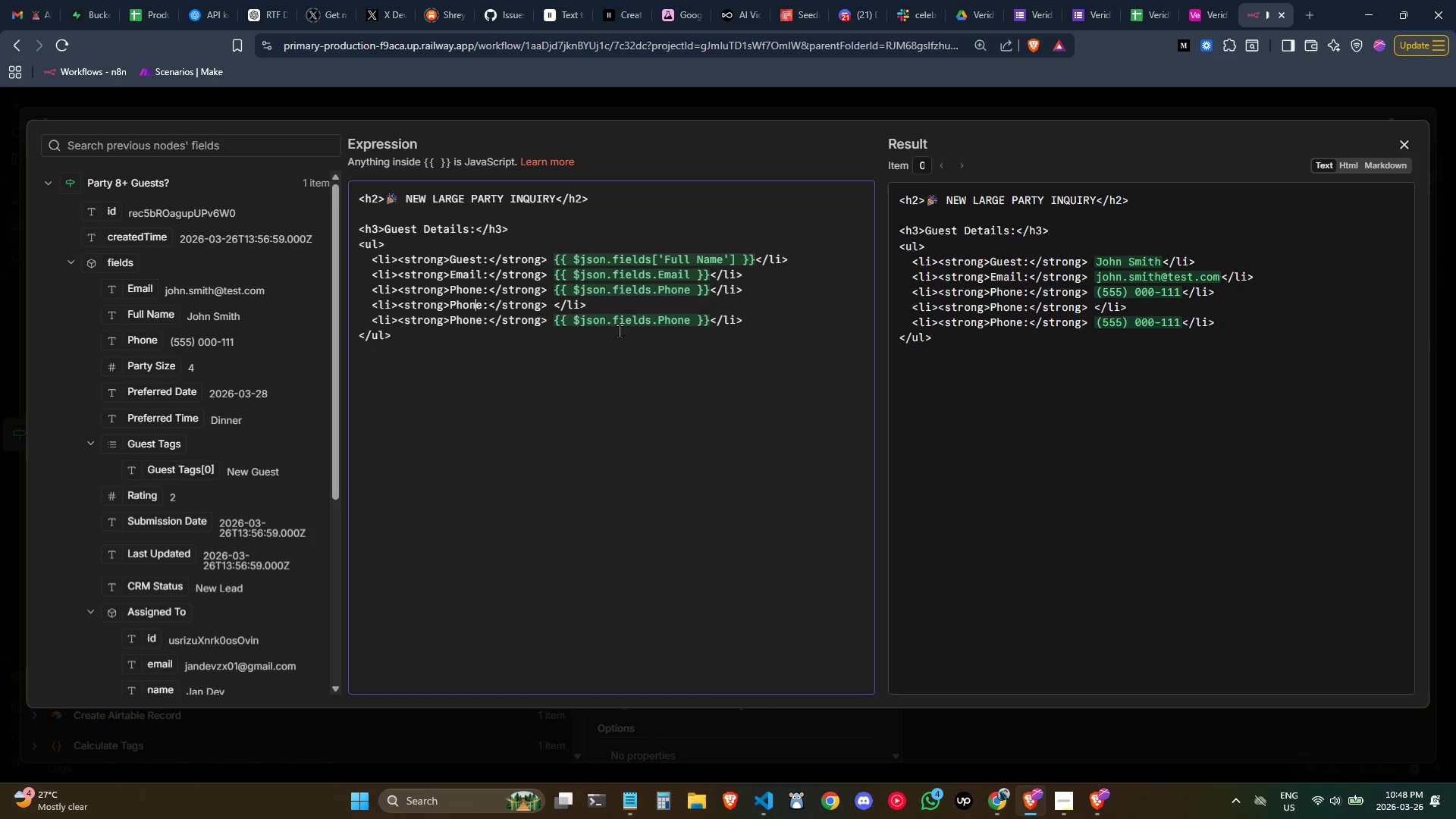 
key(ArrowRight)
 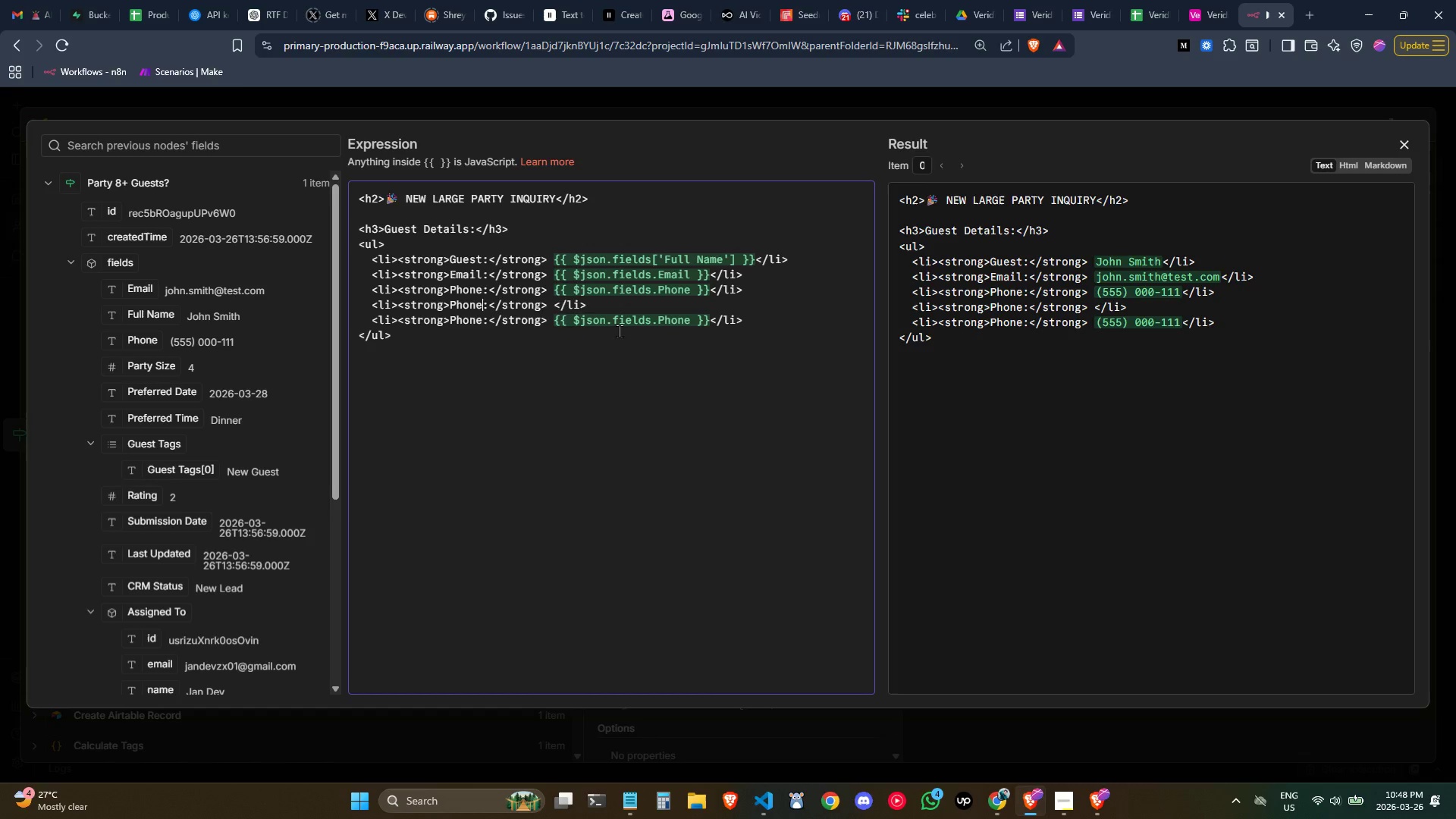 
key(Backspace)
key(Backspace)
key(Backspace)
key(Backspace)
type(arty Size)
 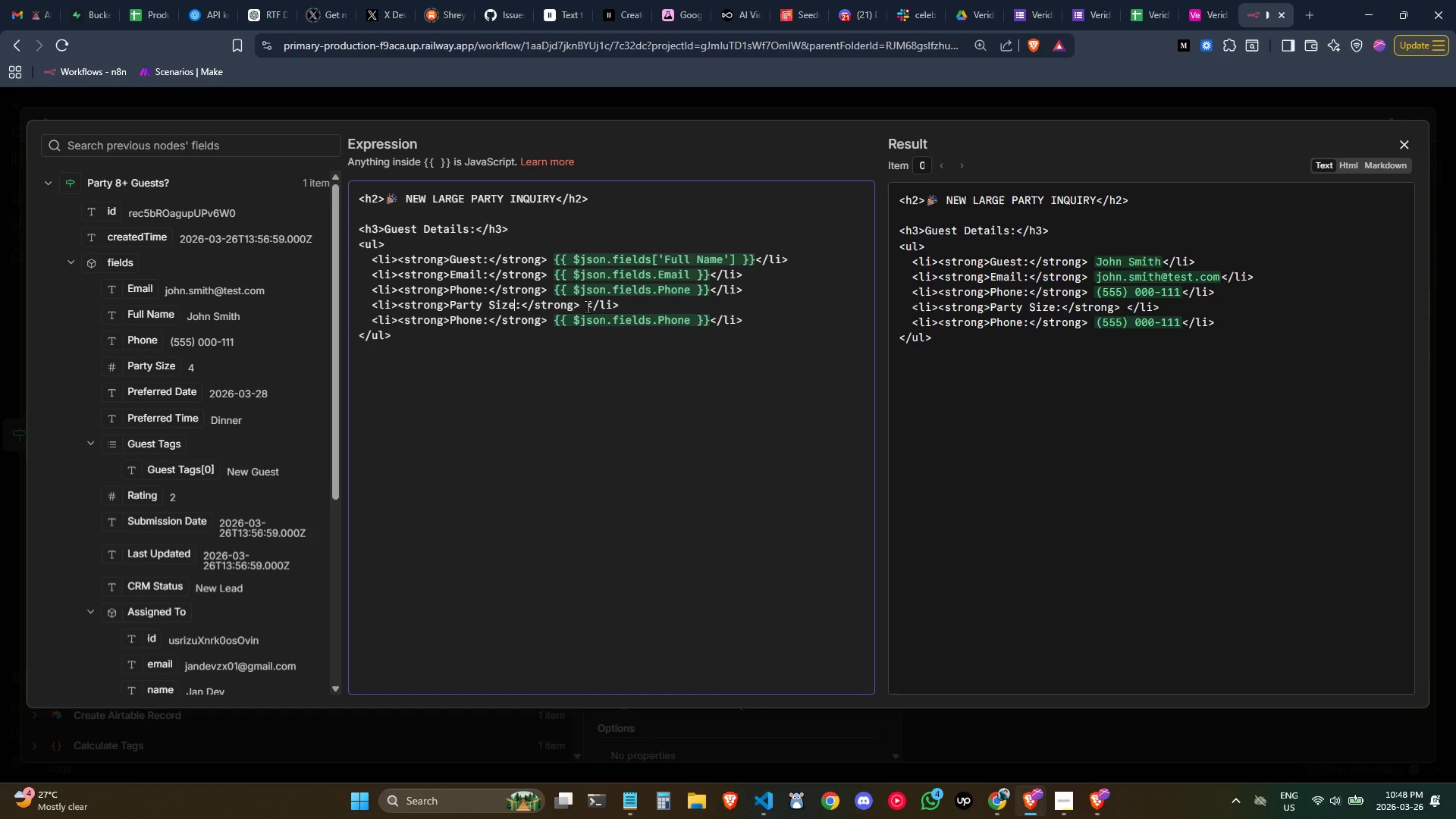 
left_click([586, 304])
 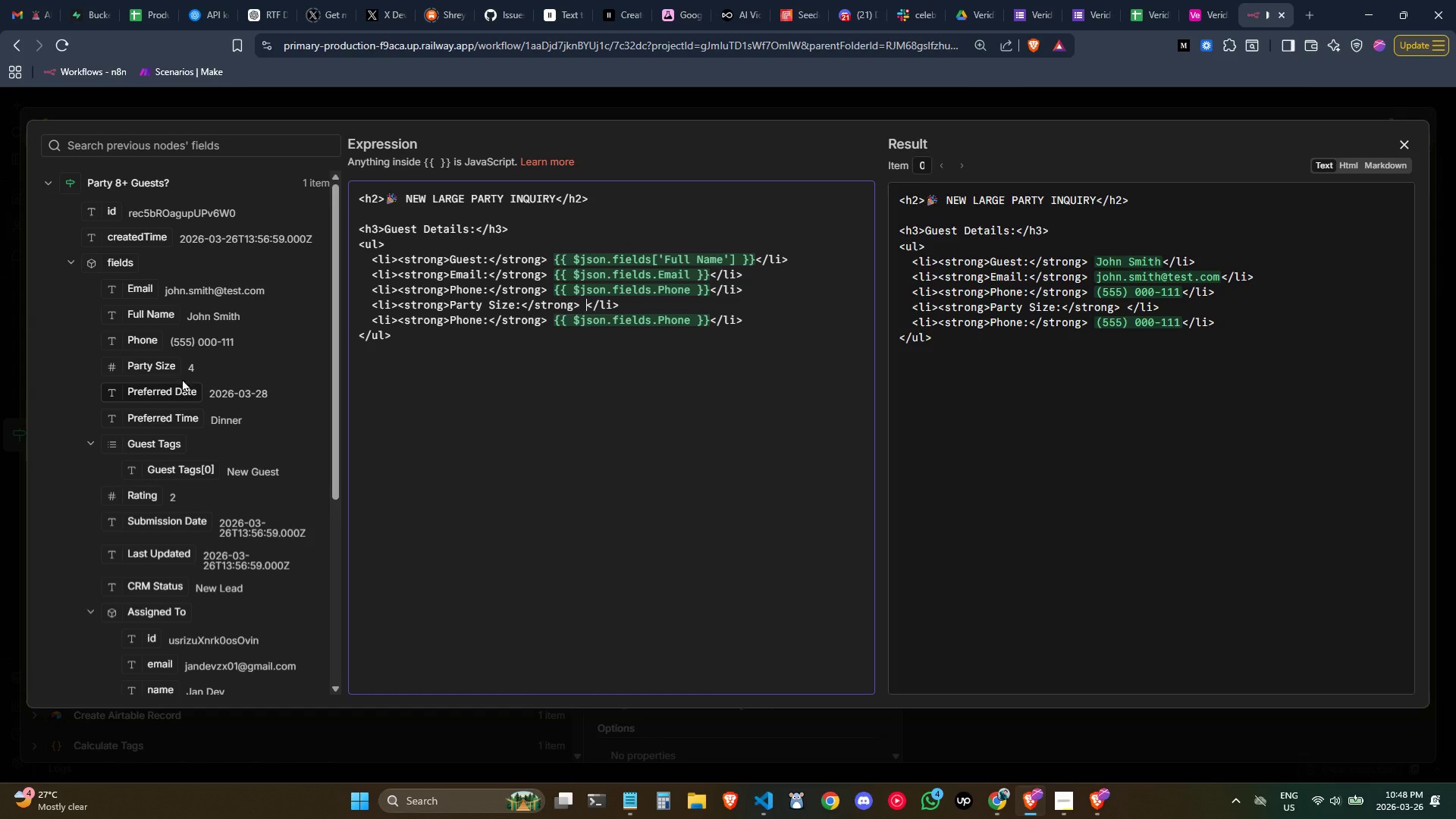 
left_click_drag(start_coordinate=[155, 366], to_coordinate=[592, 309])
 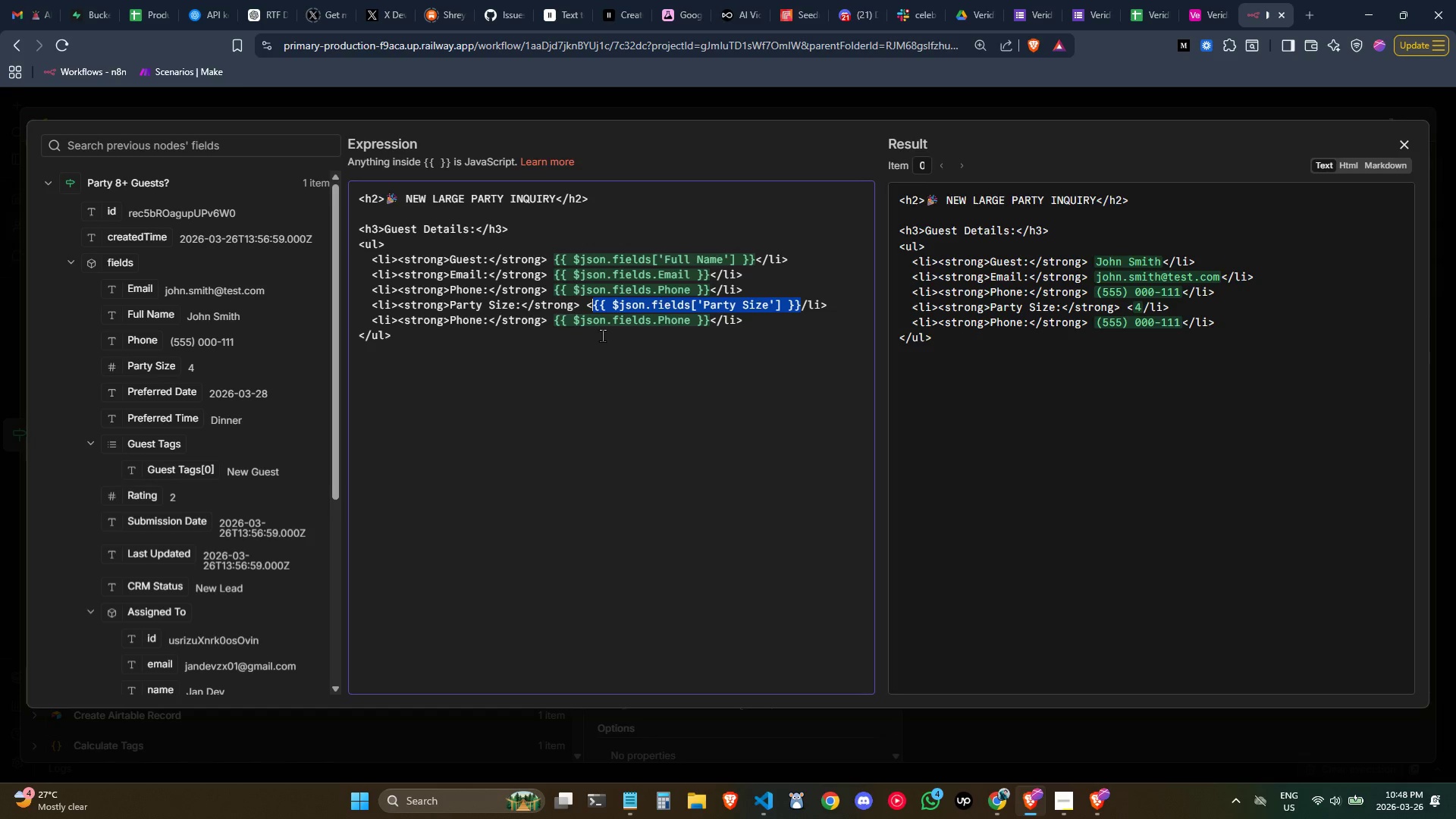 
key(Control+ControlLeft)
 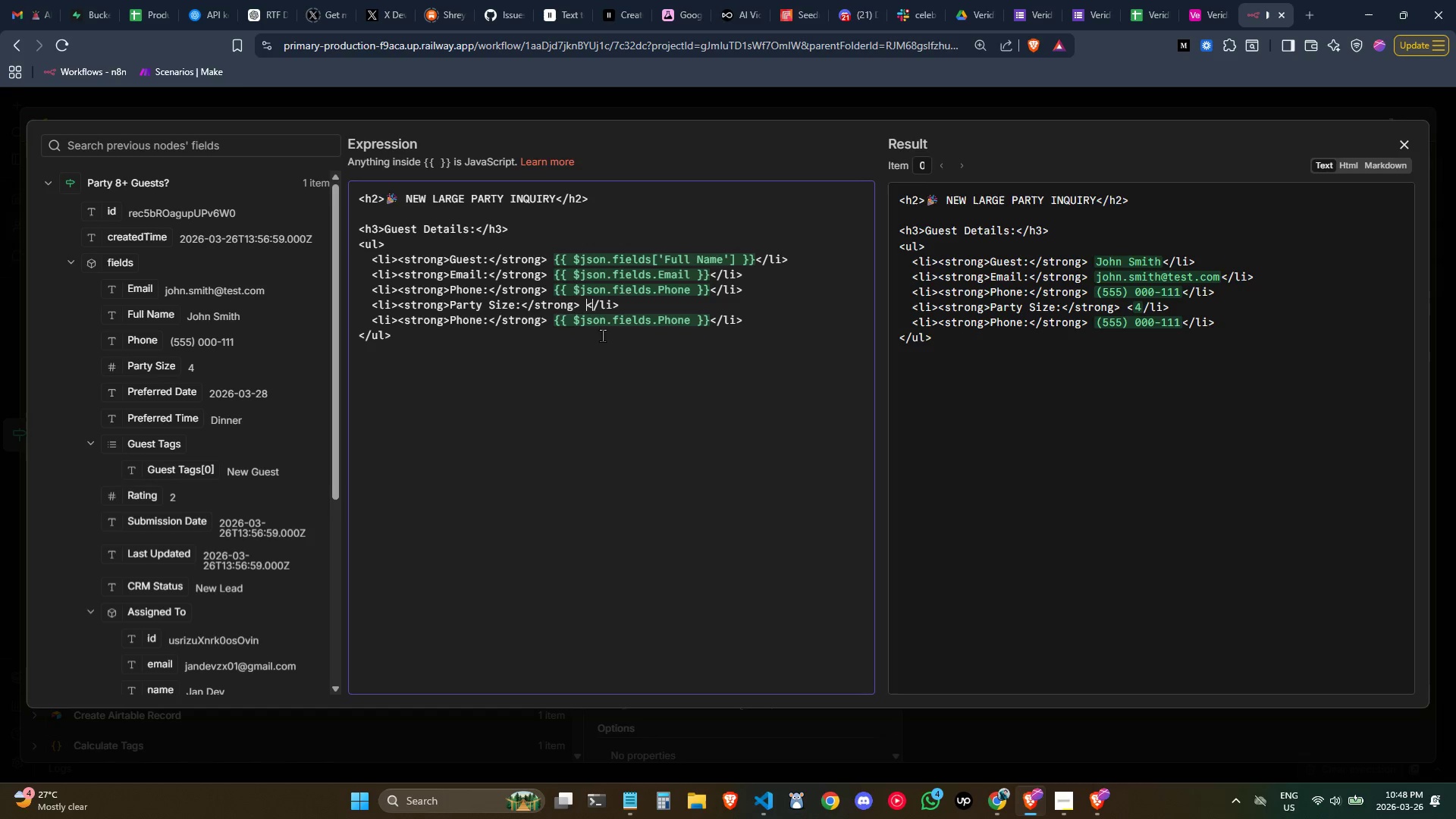 
key(Control+Z)
 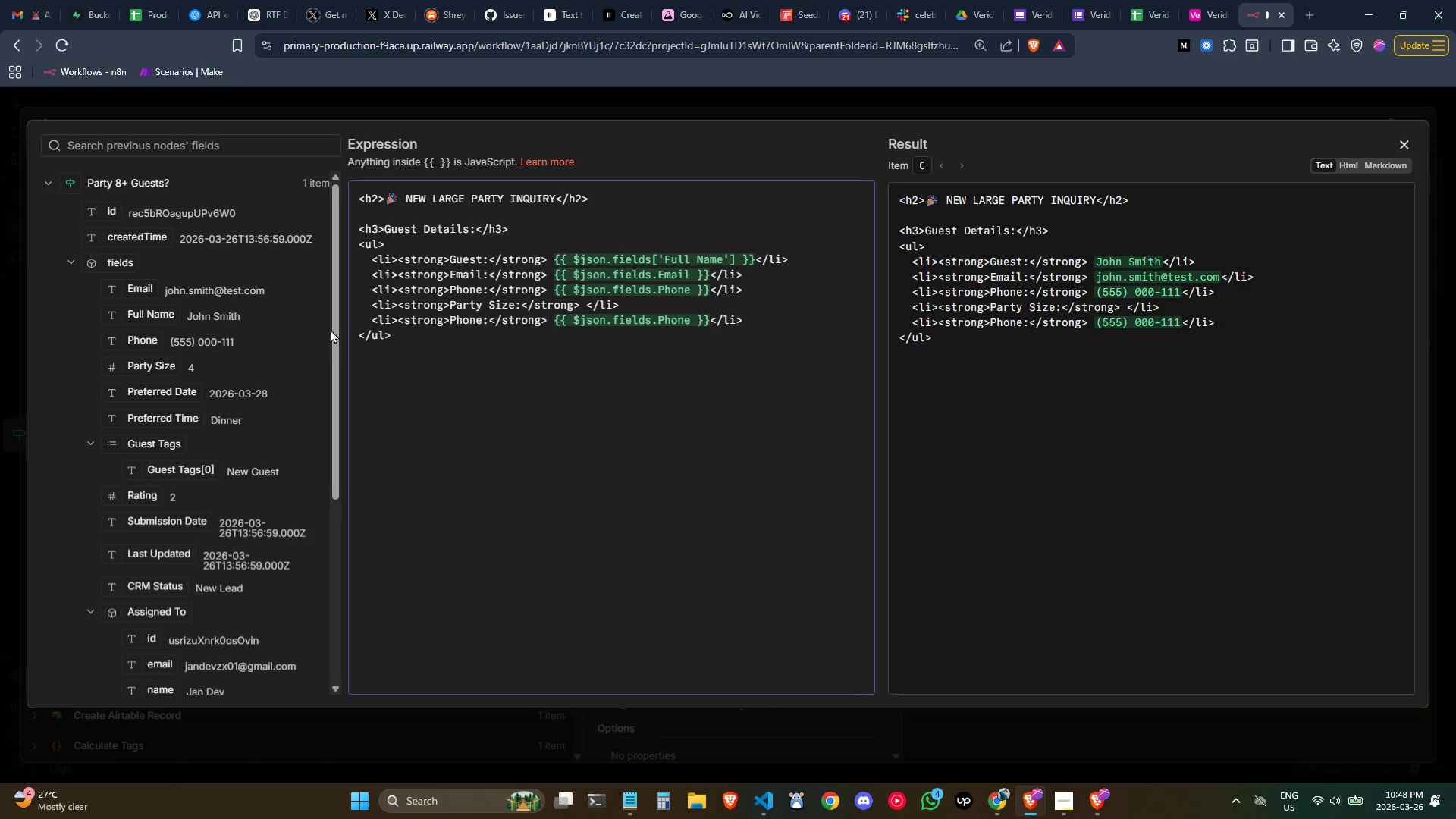 
left_click([587, 331])
 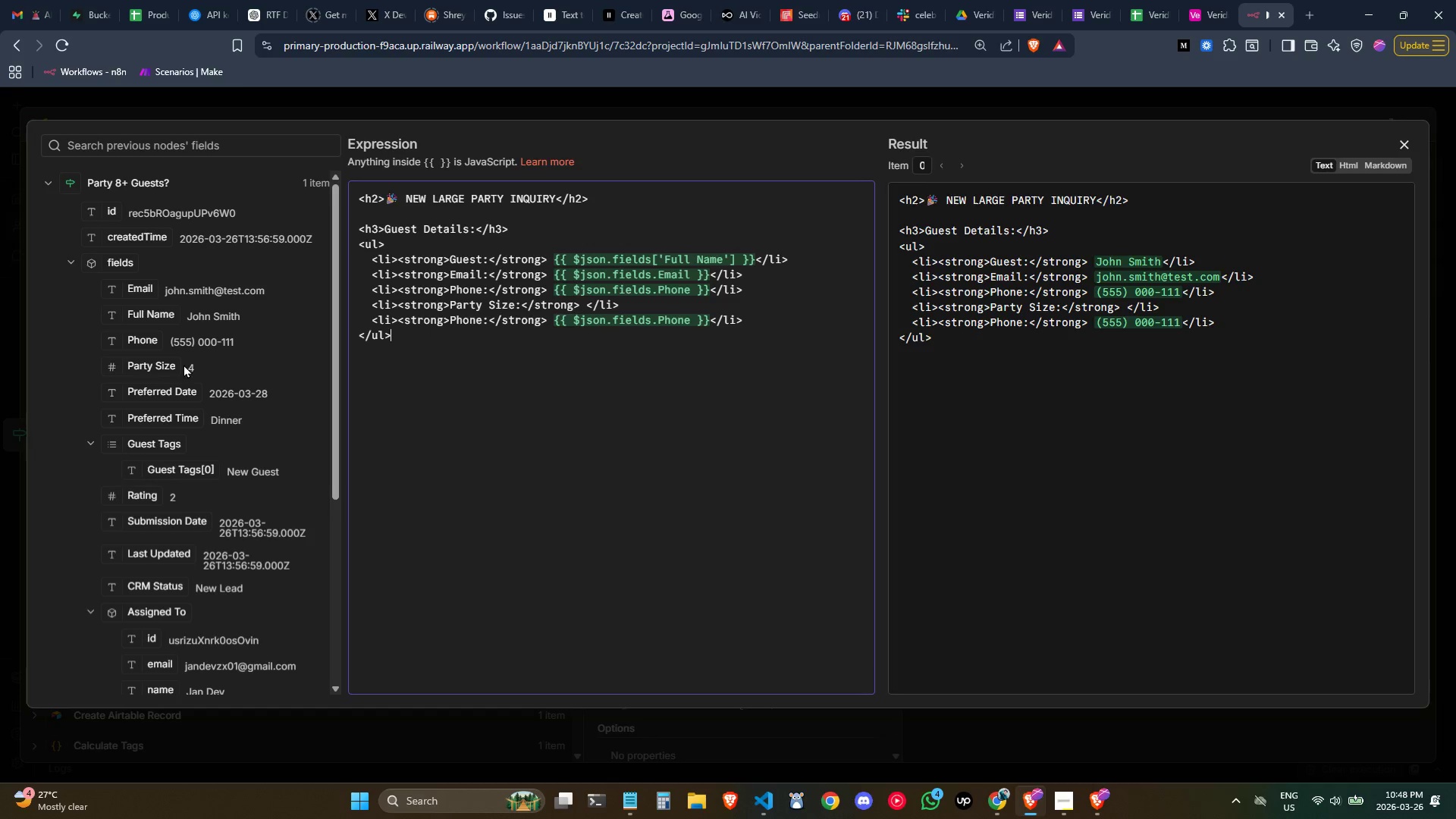 
left_click_drag(start_coordinate=[158, 365], to_coordinate=[587, 306])
 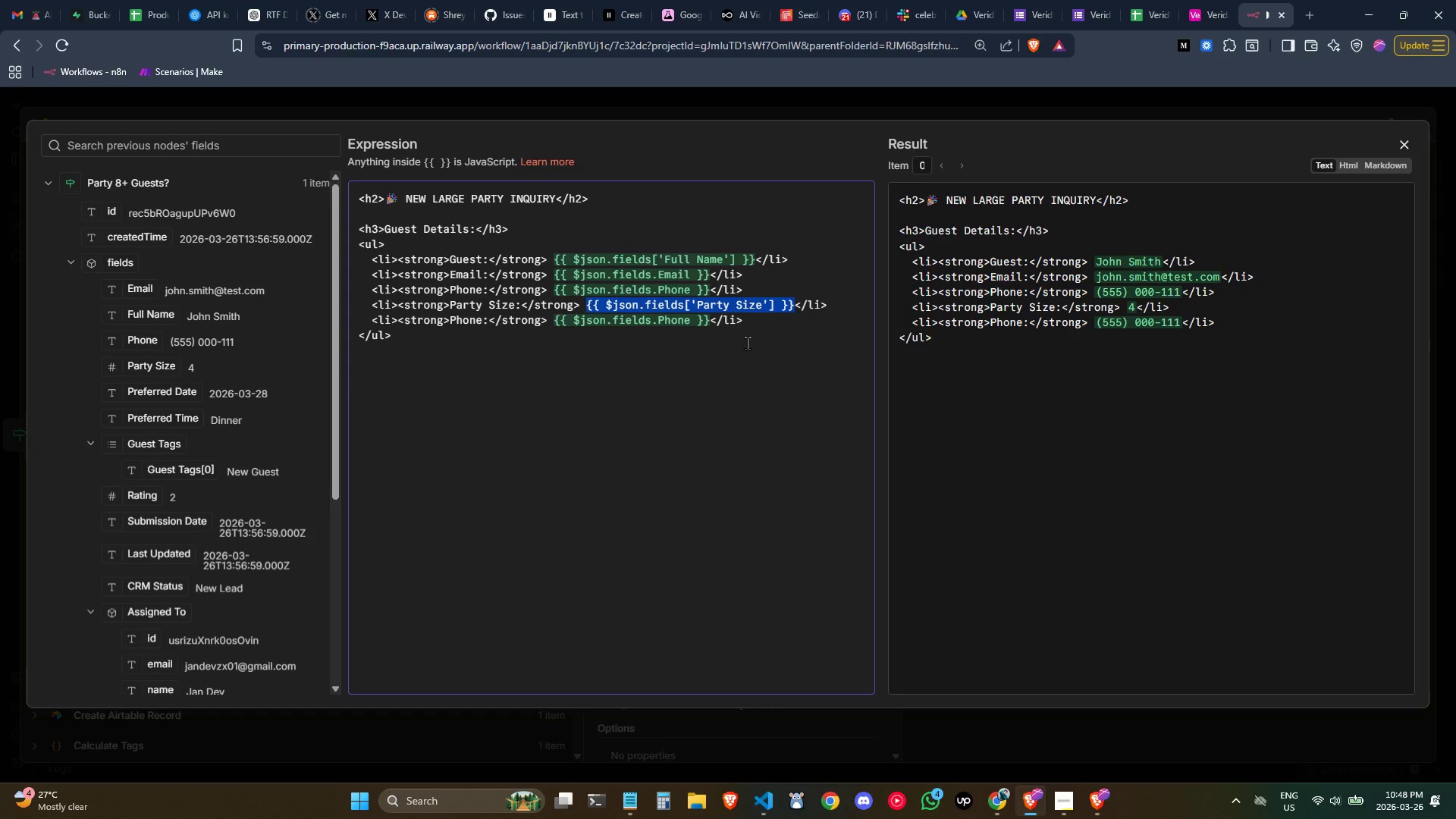 
key(ArrowRight)
 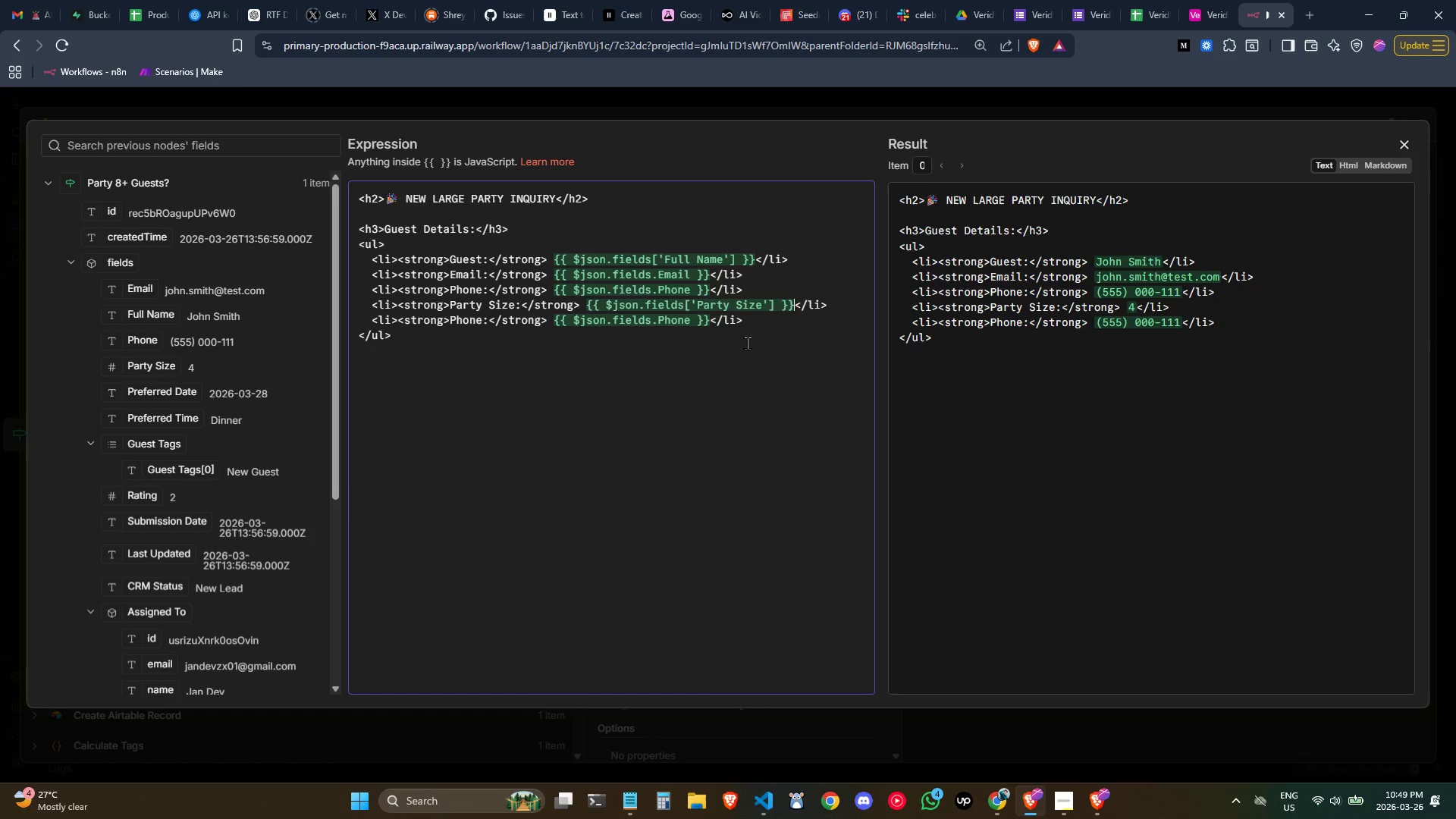 
wait(6.09)
 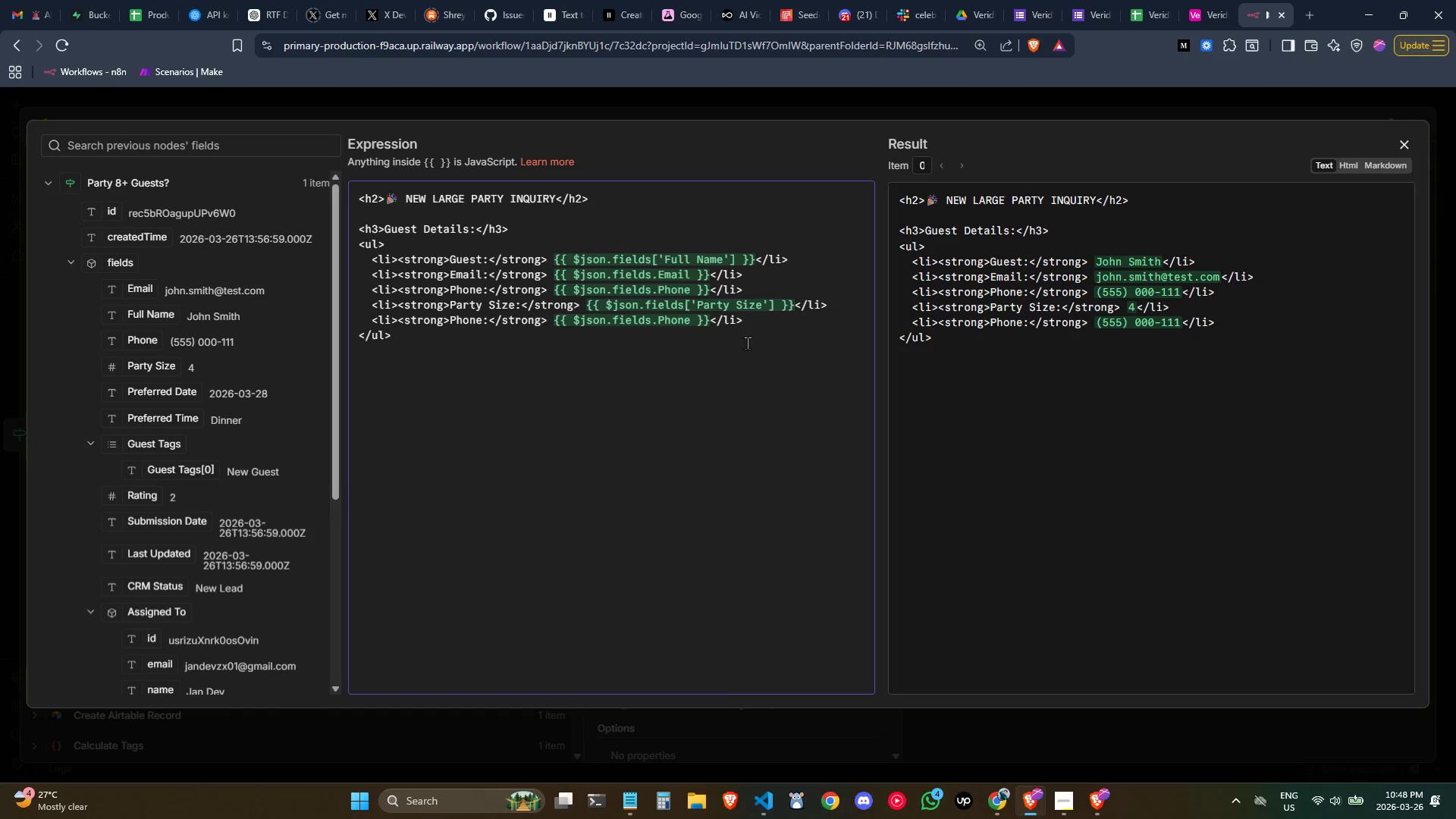 
type( guests)
 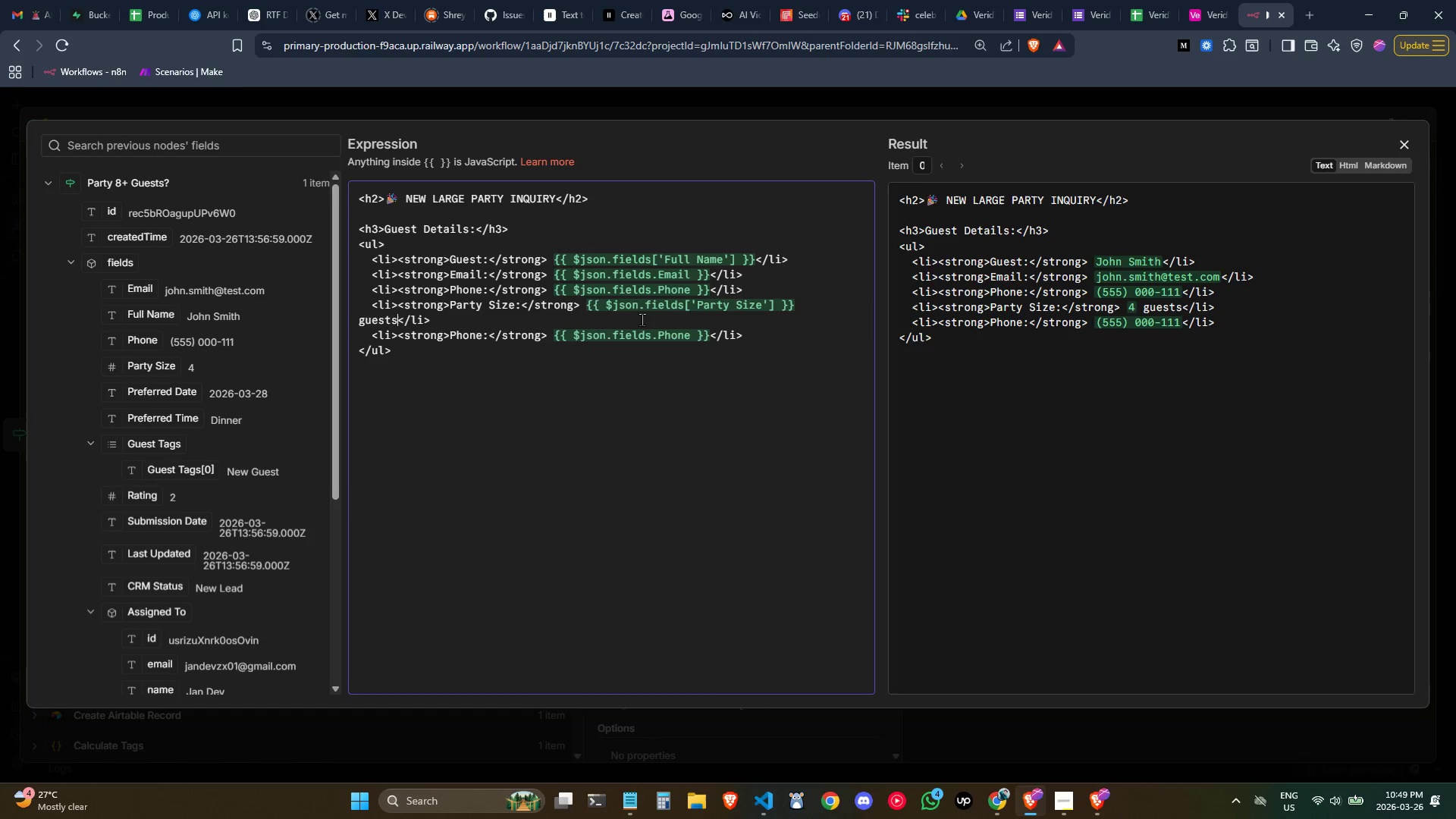 
left_click([362, 319])
 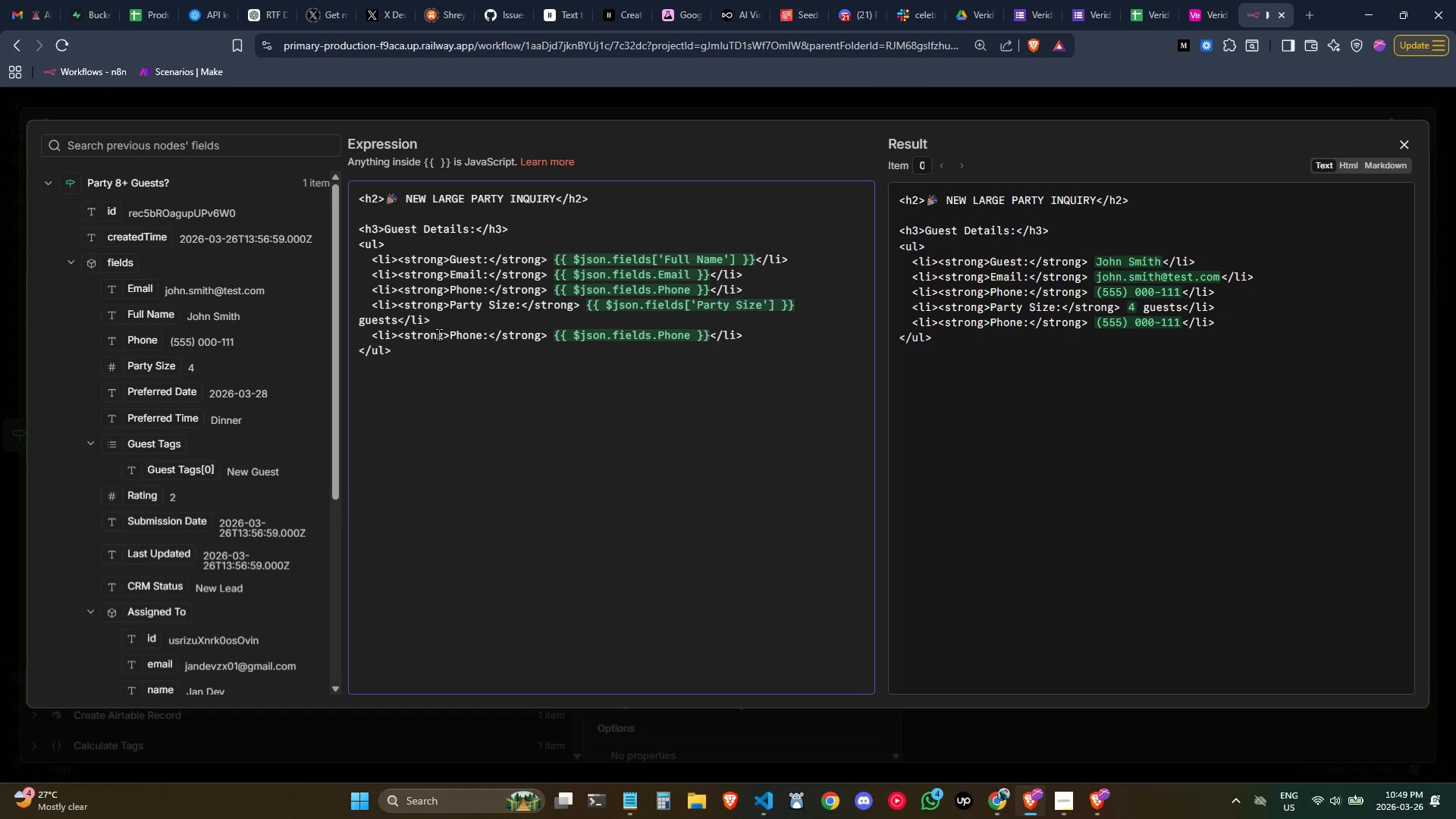 
key(ArrowLeft)
 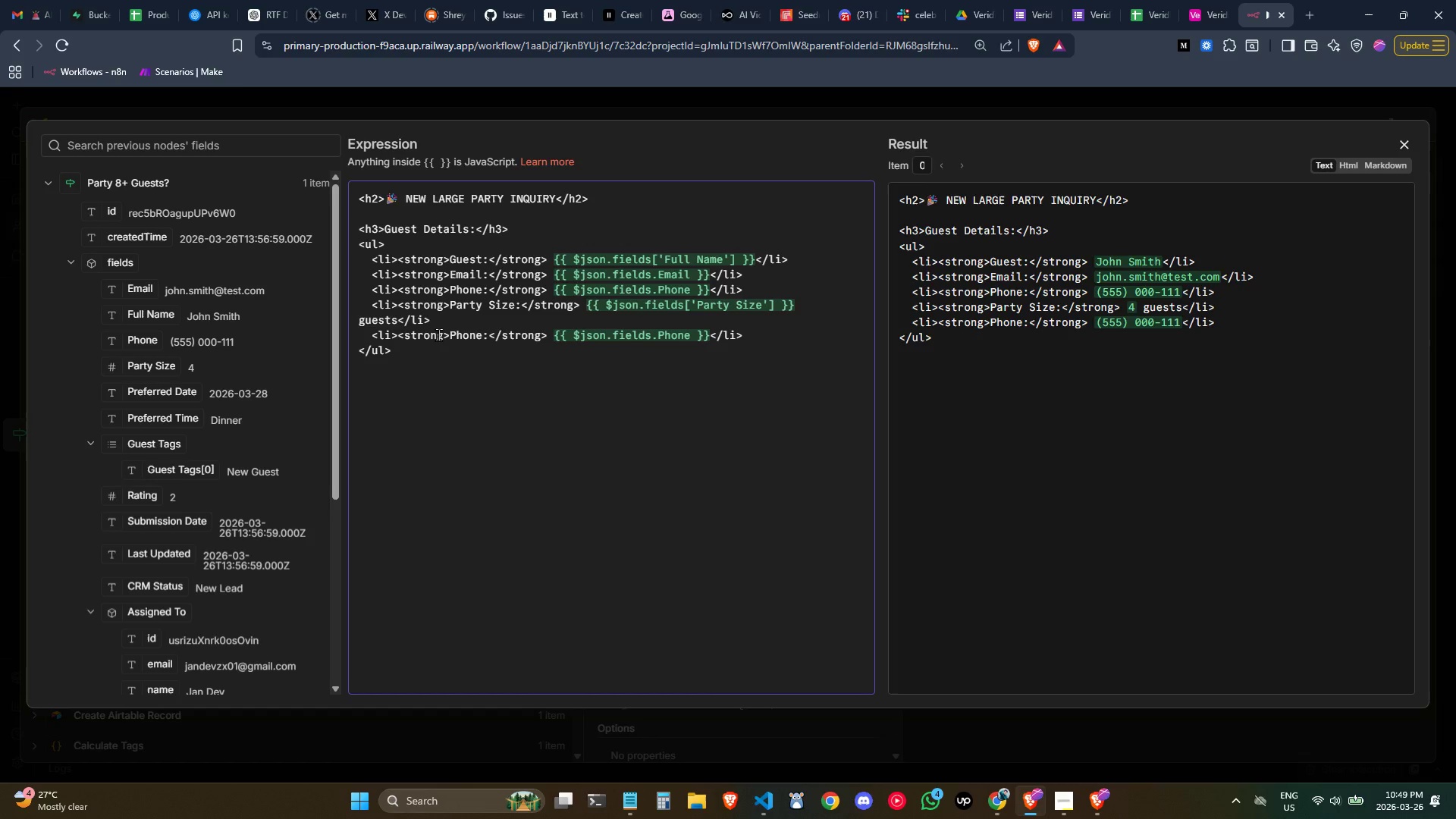 
key(Backspace)
 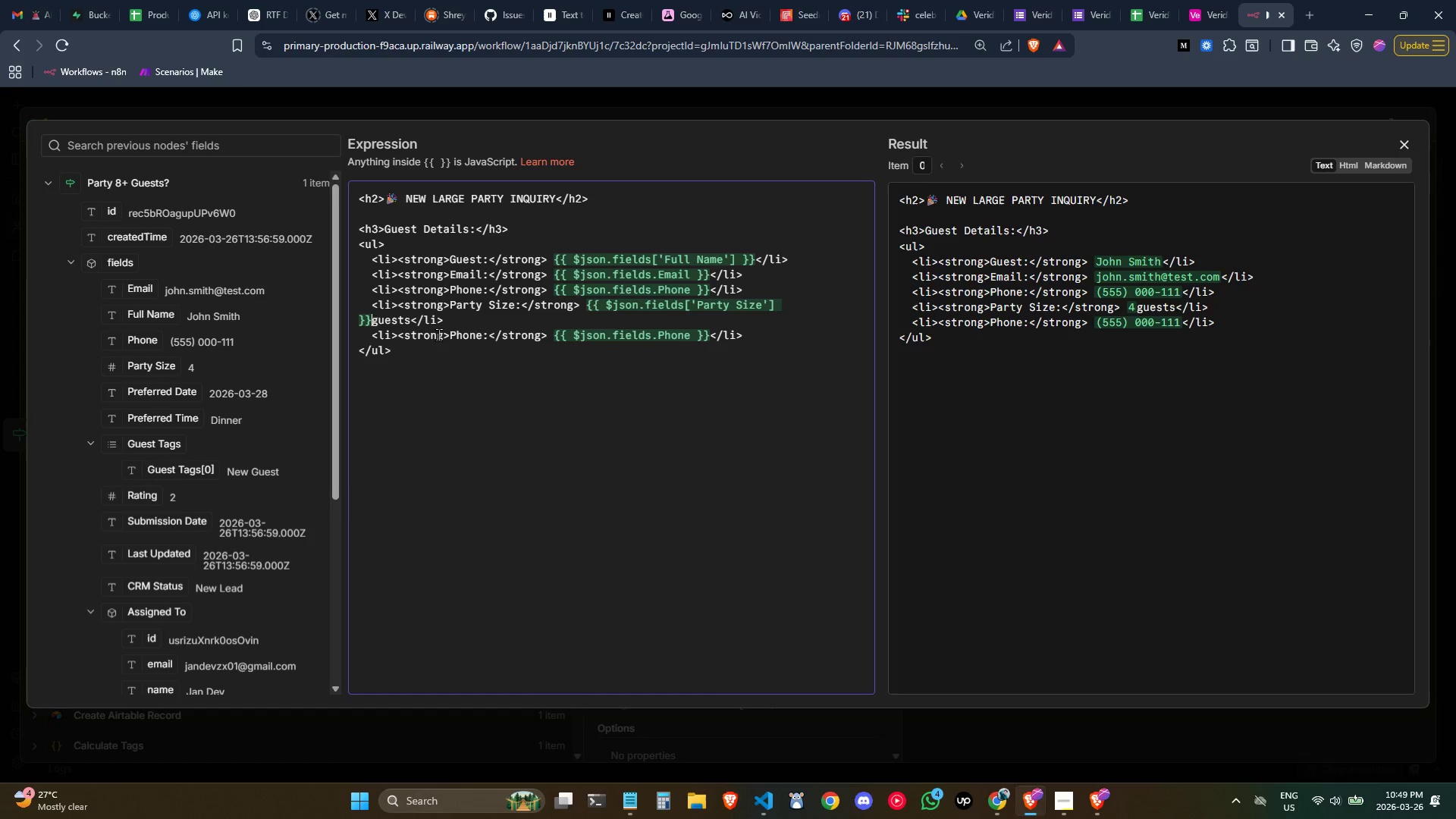 
key(Space)
 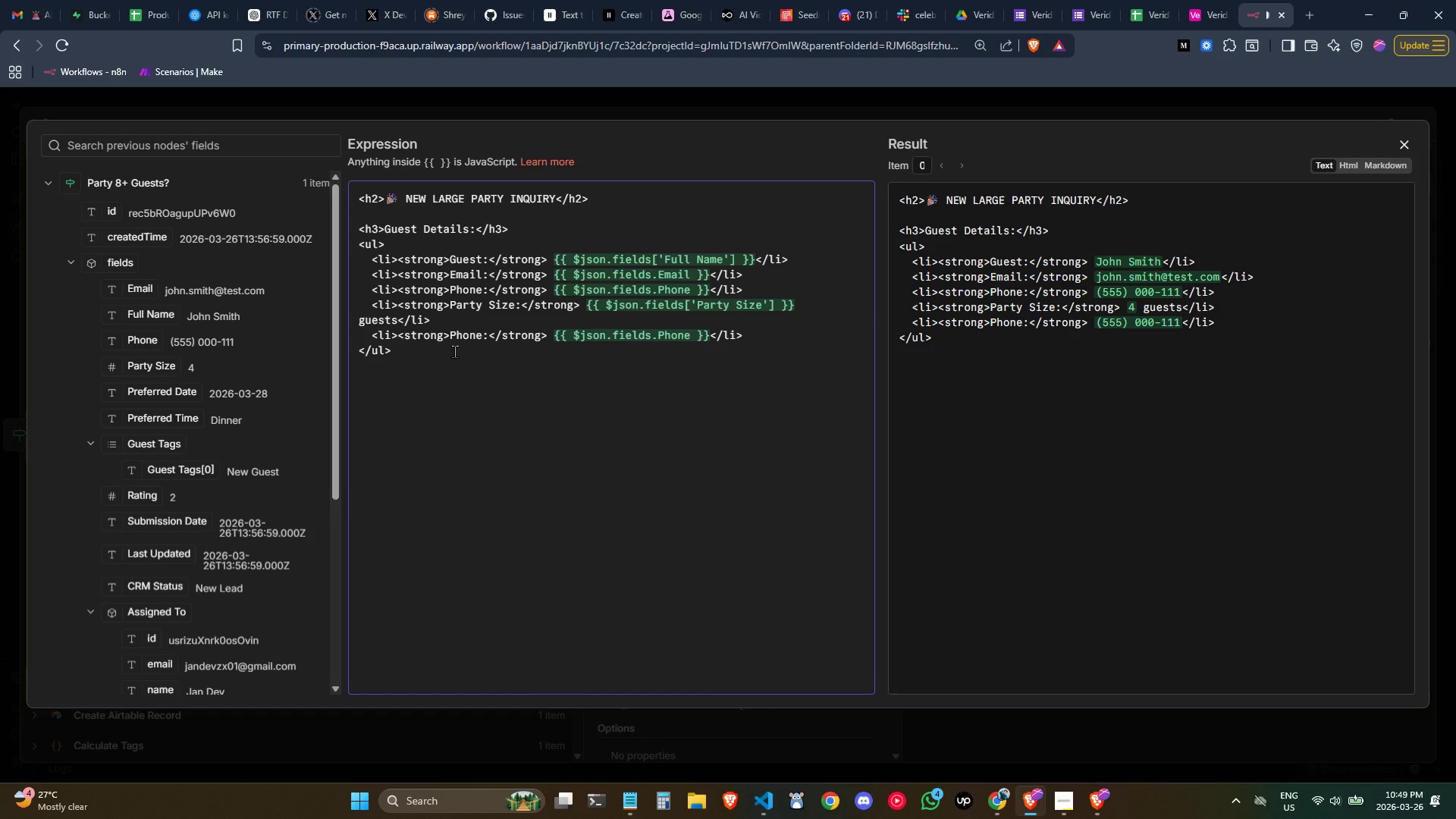 
wait(11.11)
 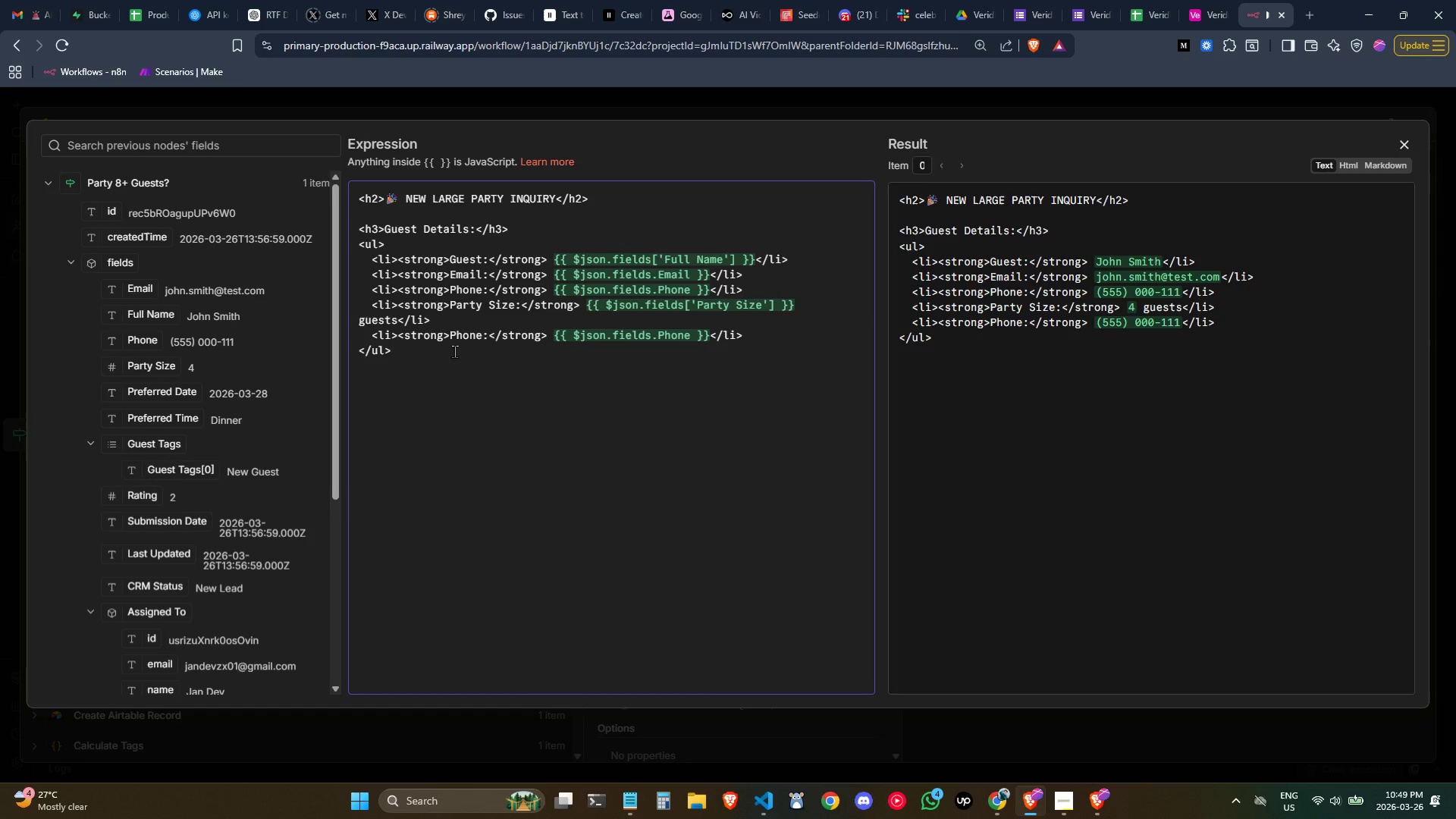 
left_click([480, 325])
 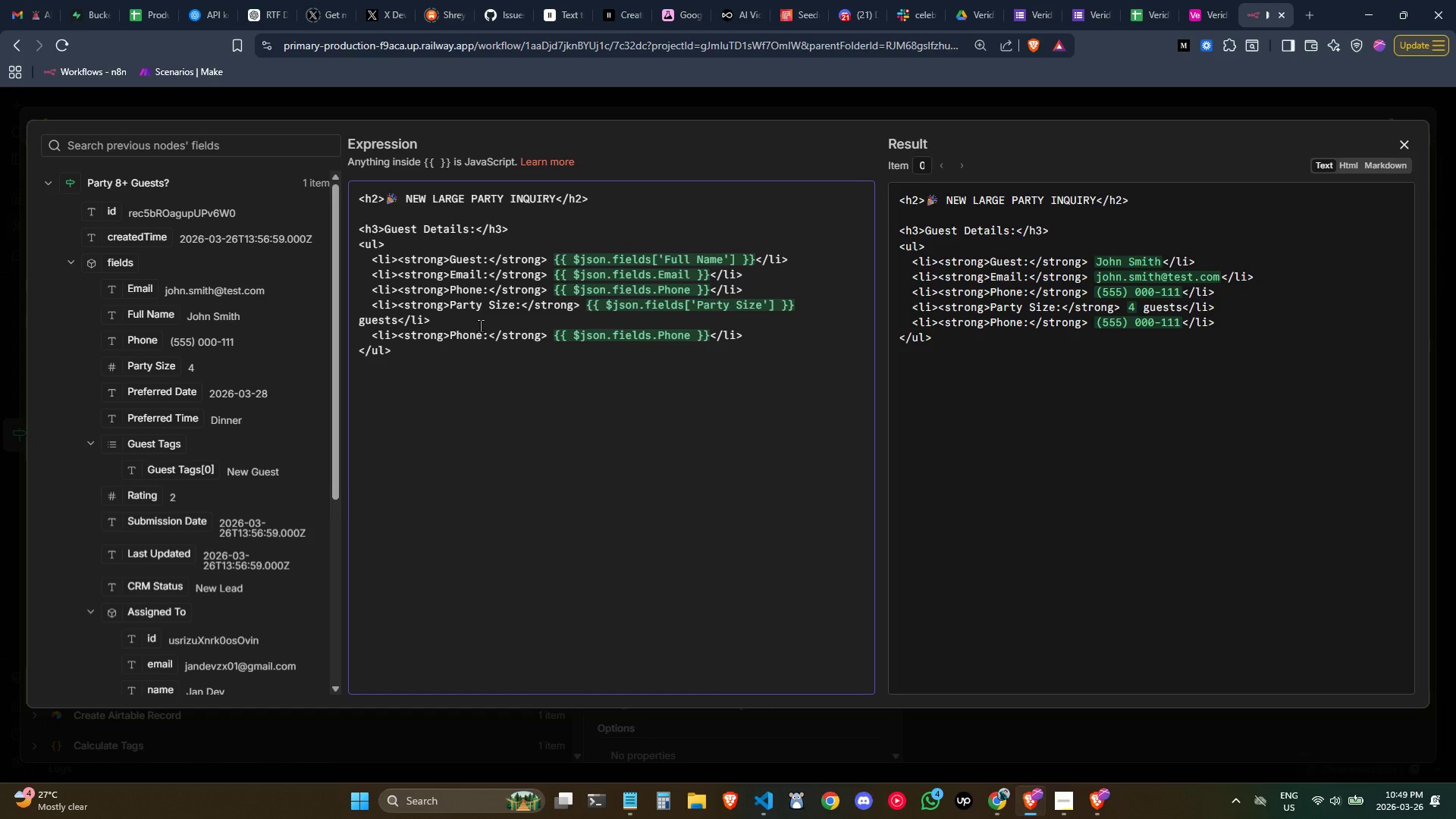 
key(Control+ControlLeft)
 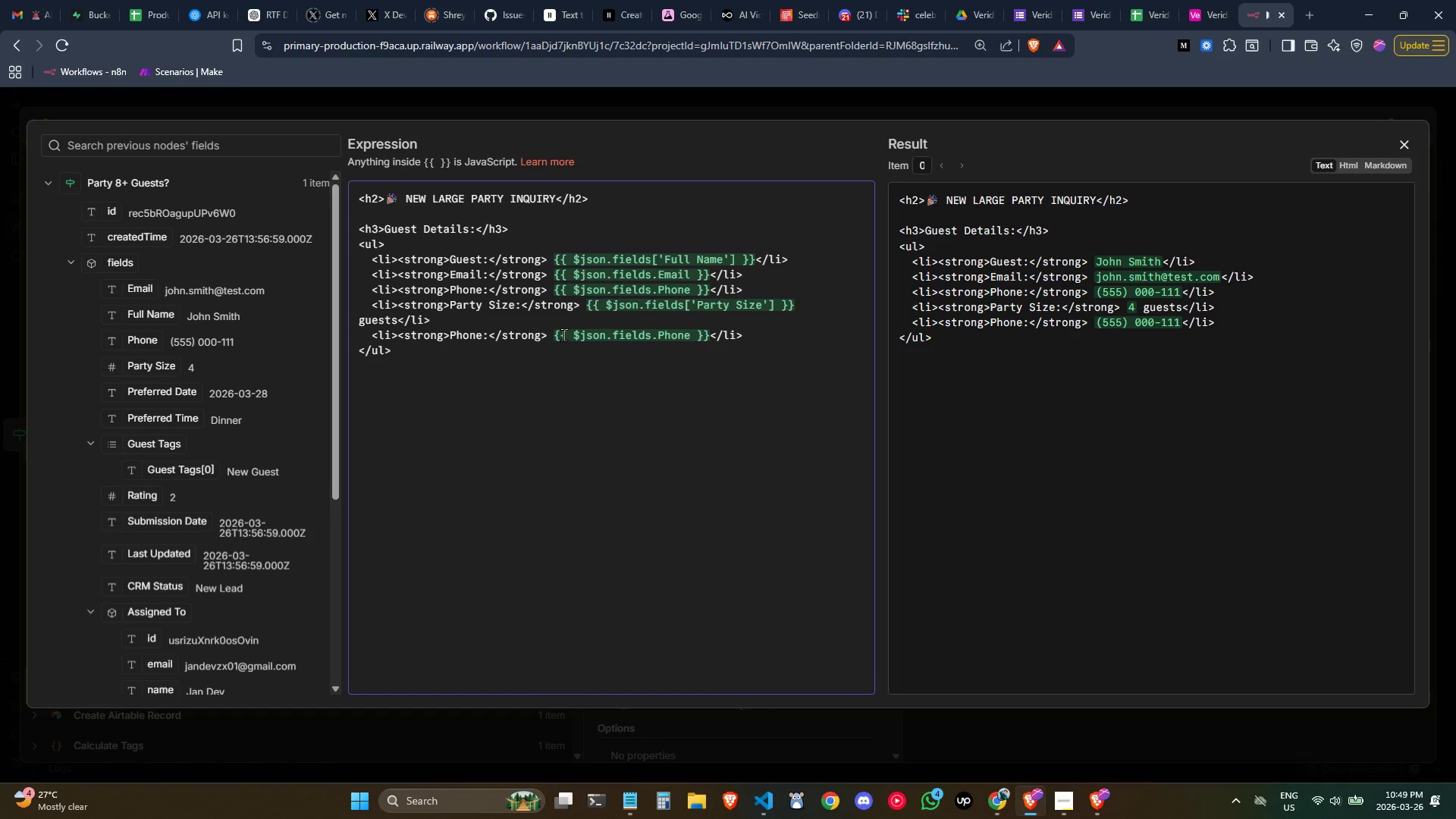 
left_click([571, 350])
 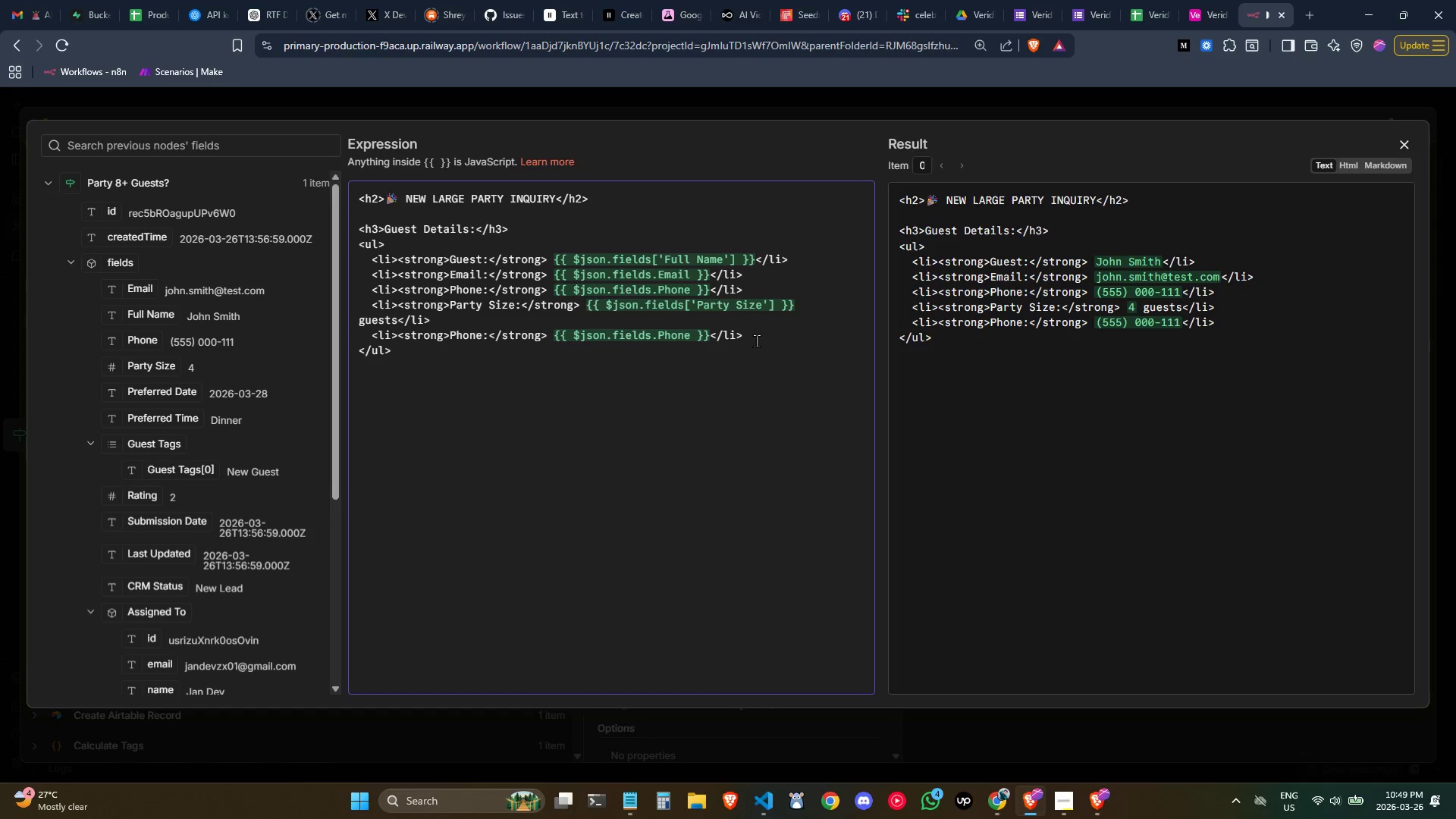 
left_click([756, 340])
 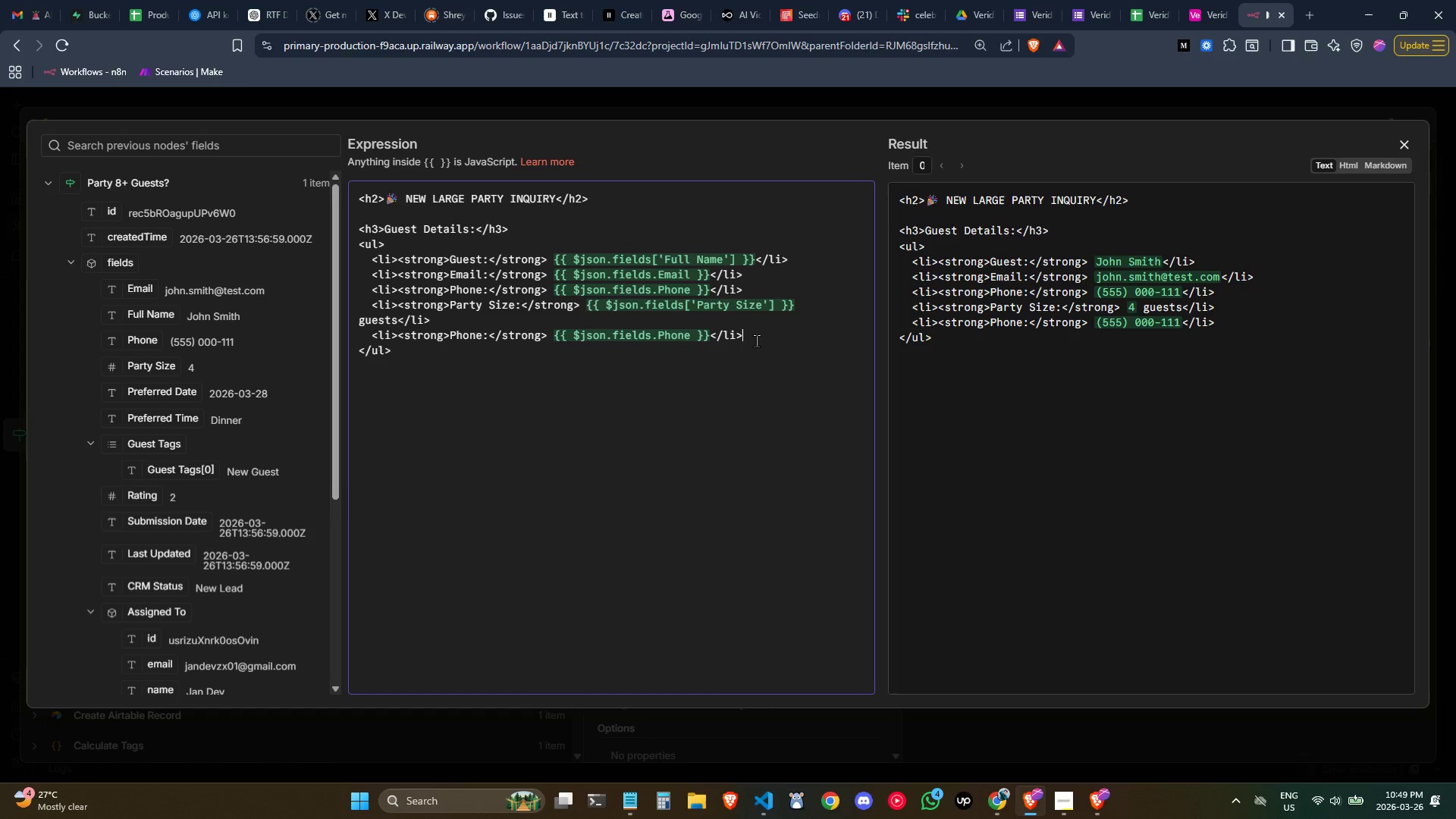 
key(Control+ControlLeft)
 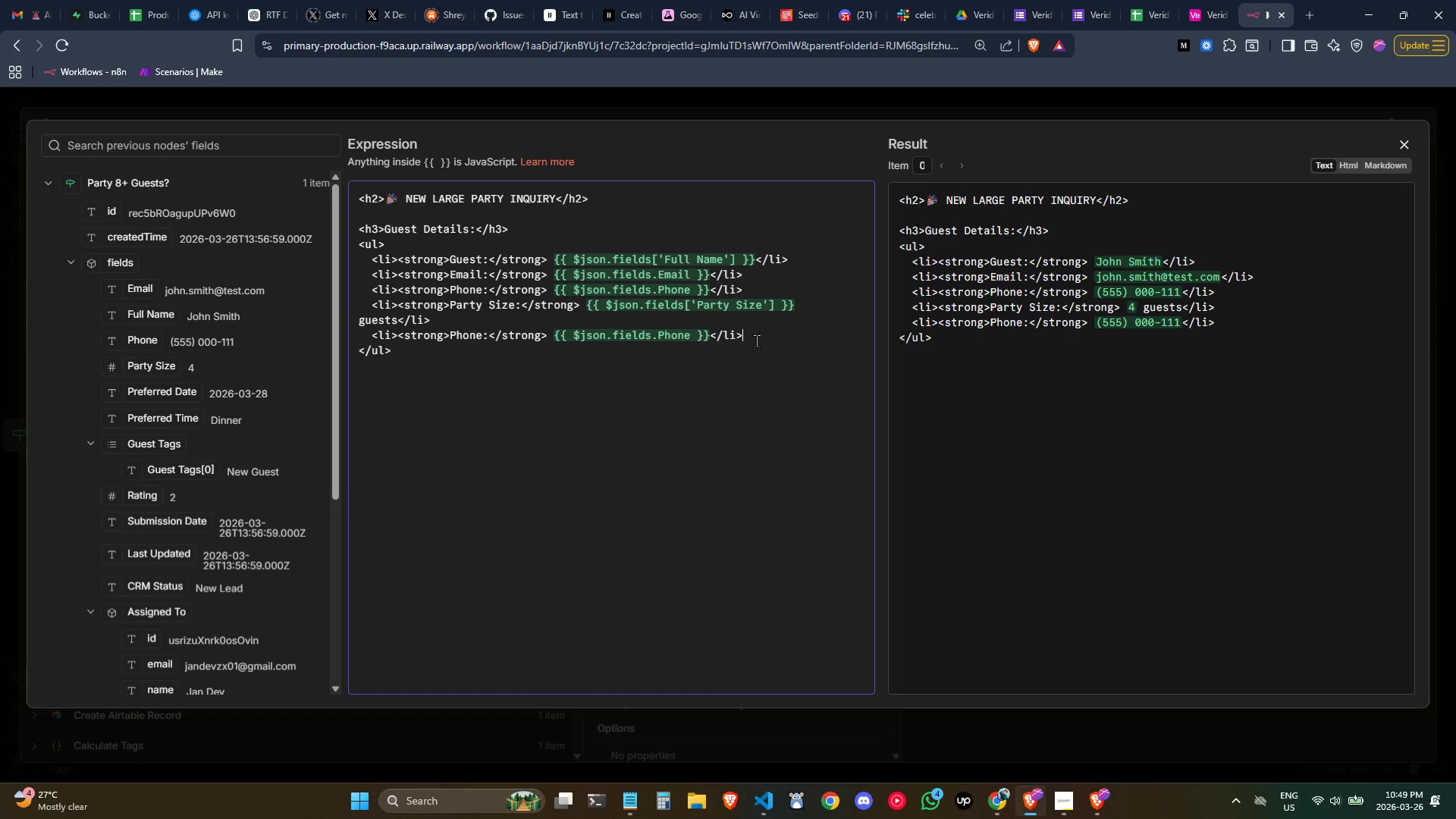 
key(Enter)
 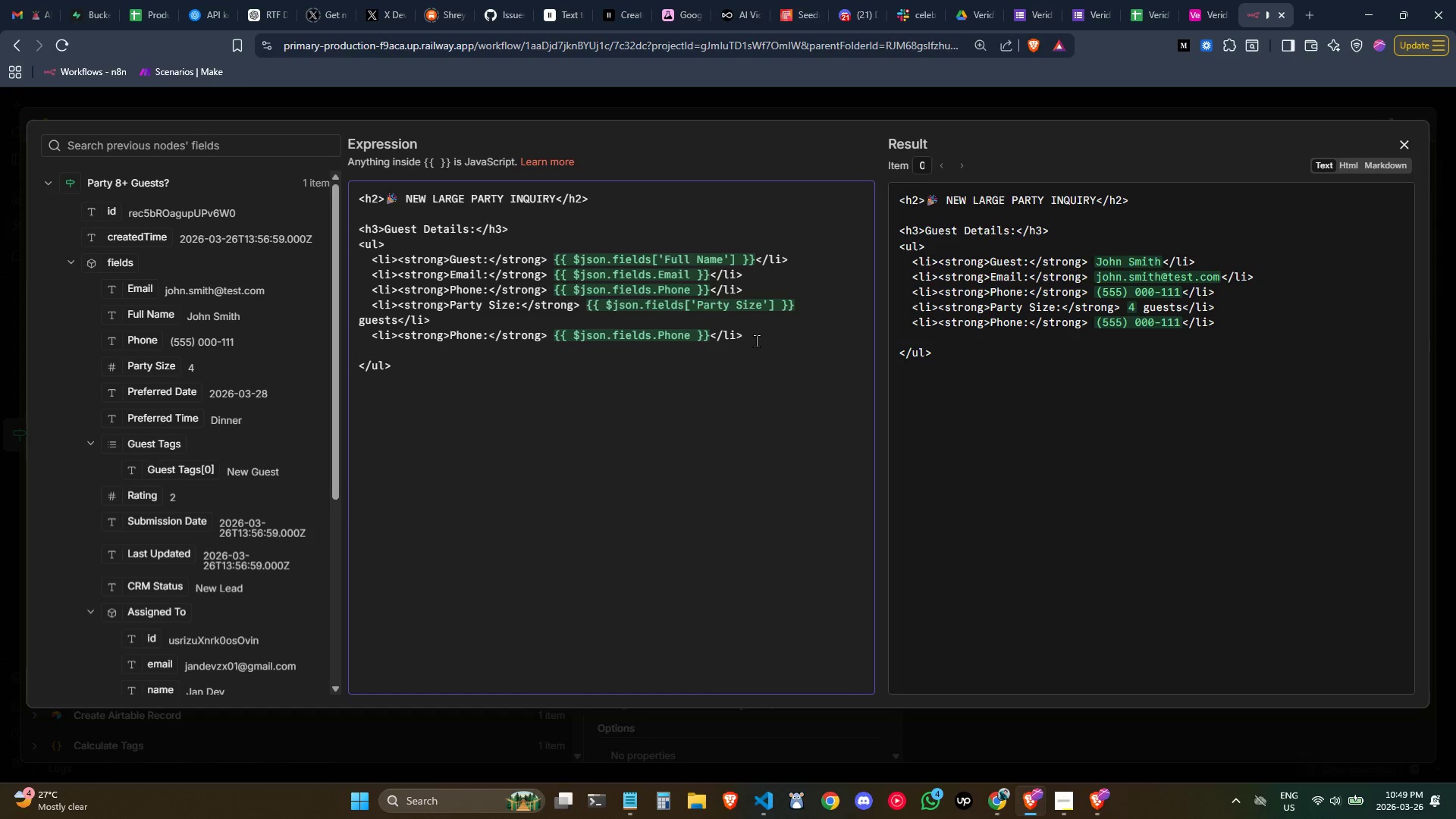 
key(Tab)
 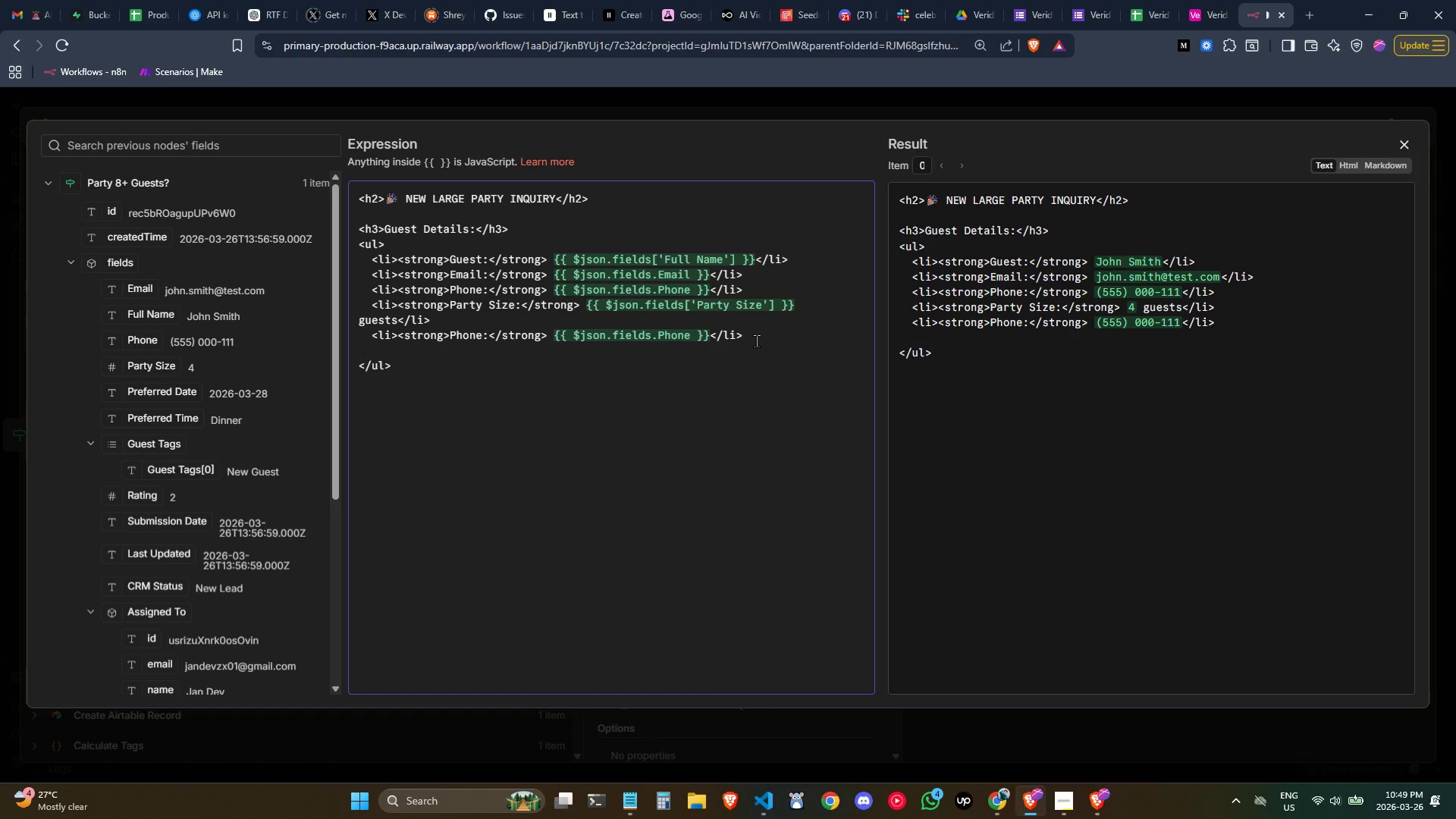 
key(Backspace)
 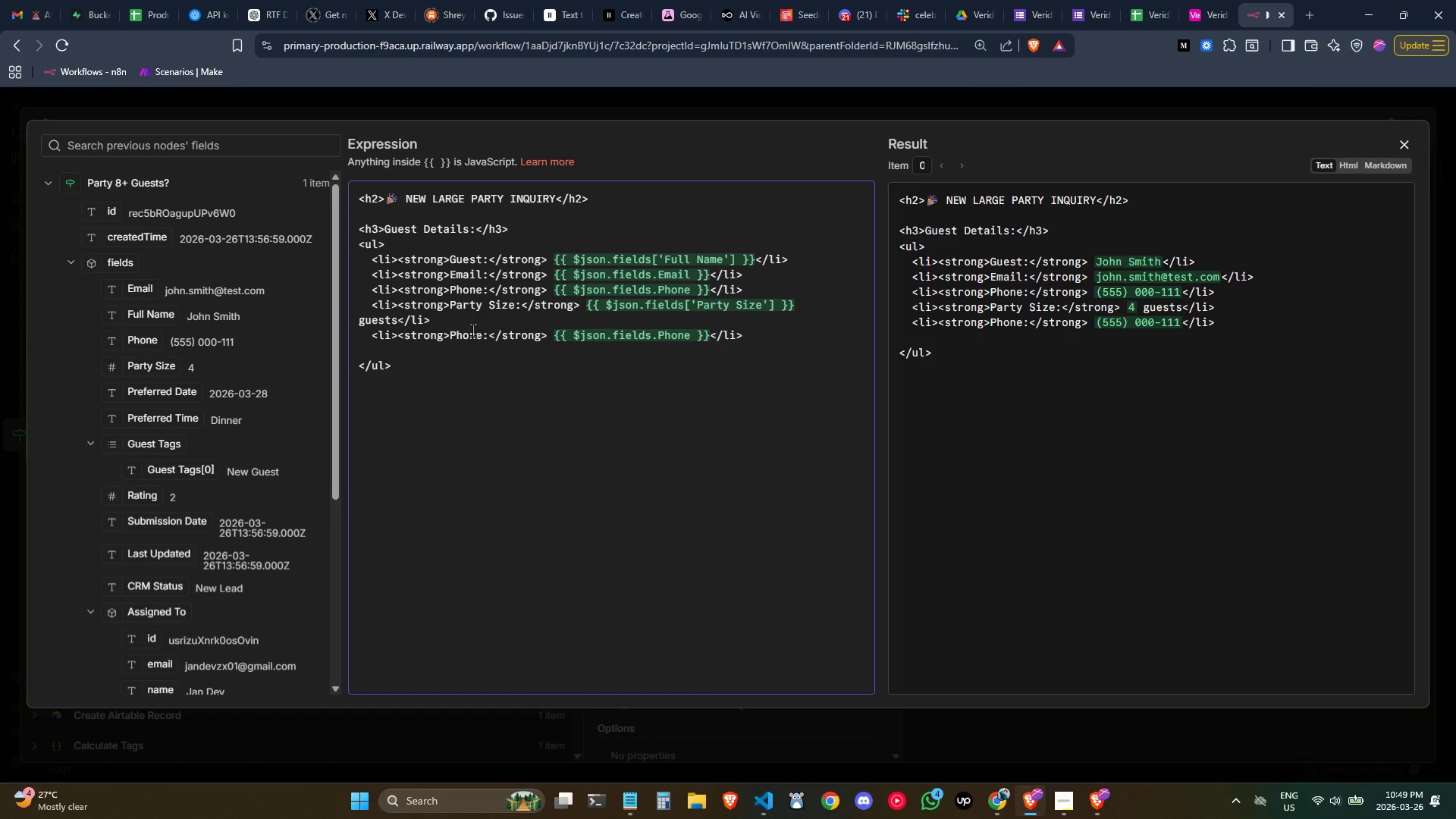 
double_click([472, 337])
 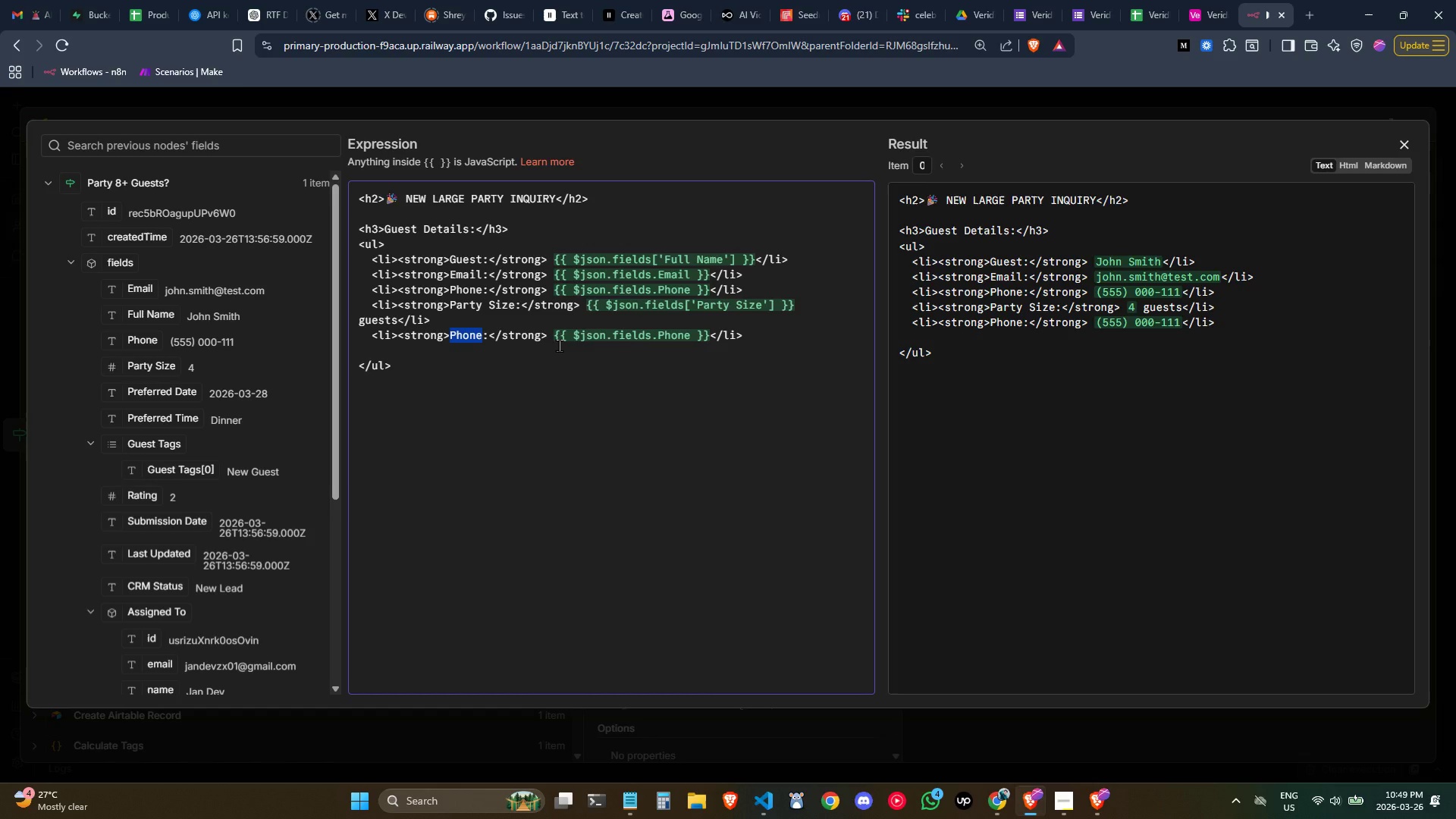 
key(Backspace)
 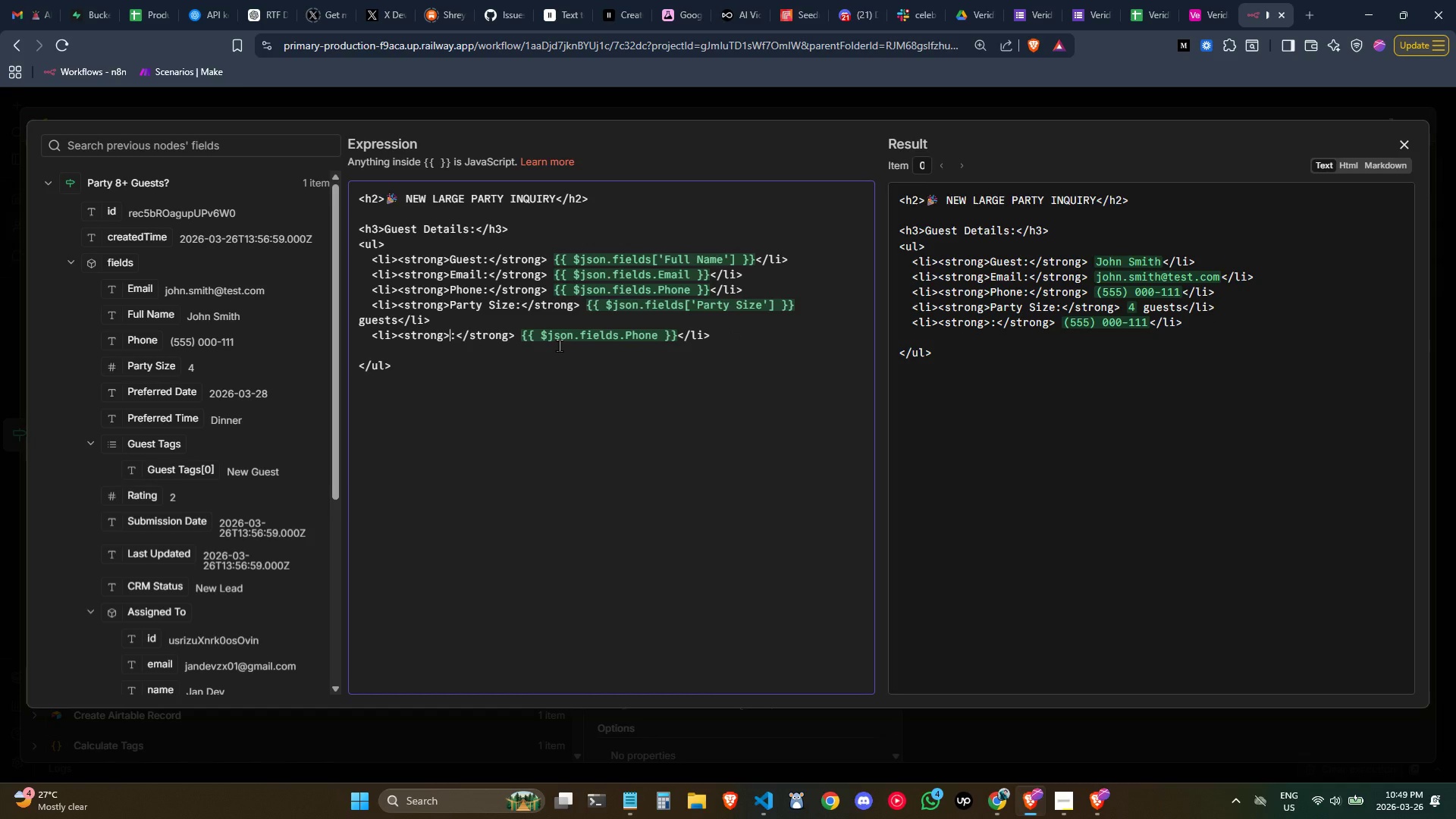 
wait(5.53)
 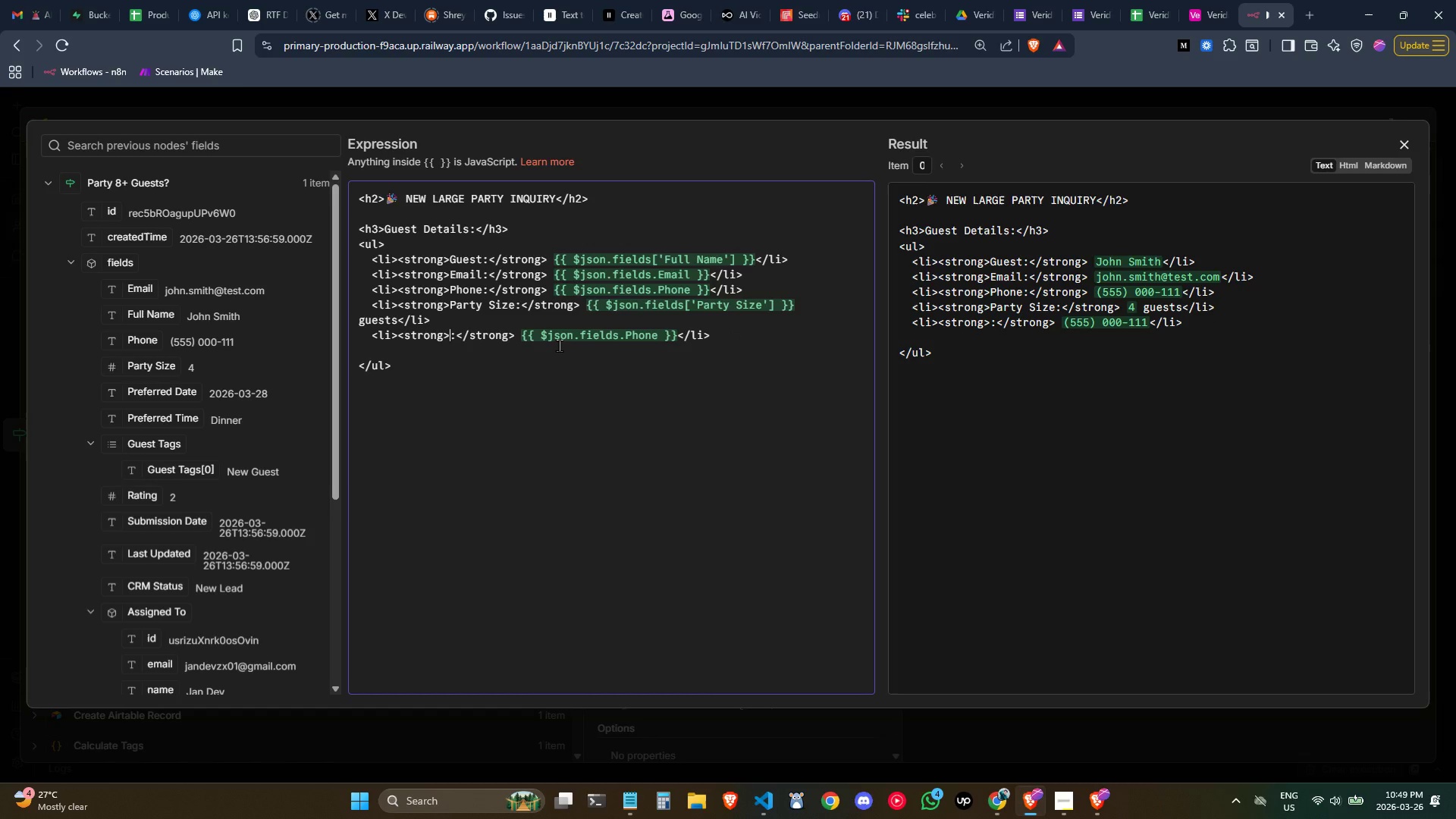 
type(Date)
 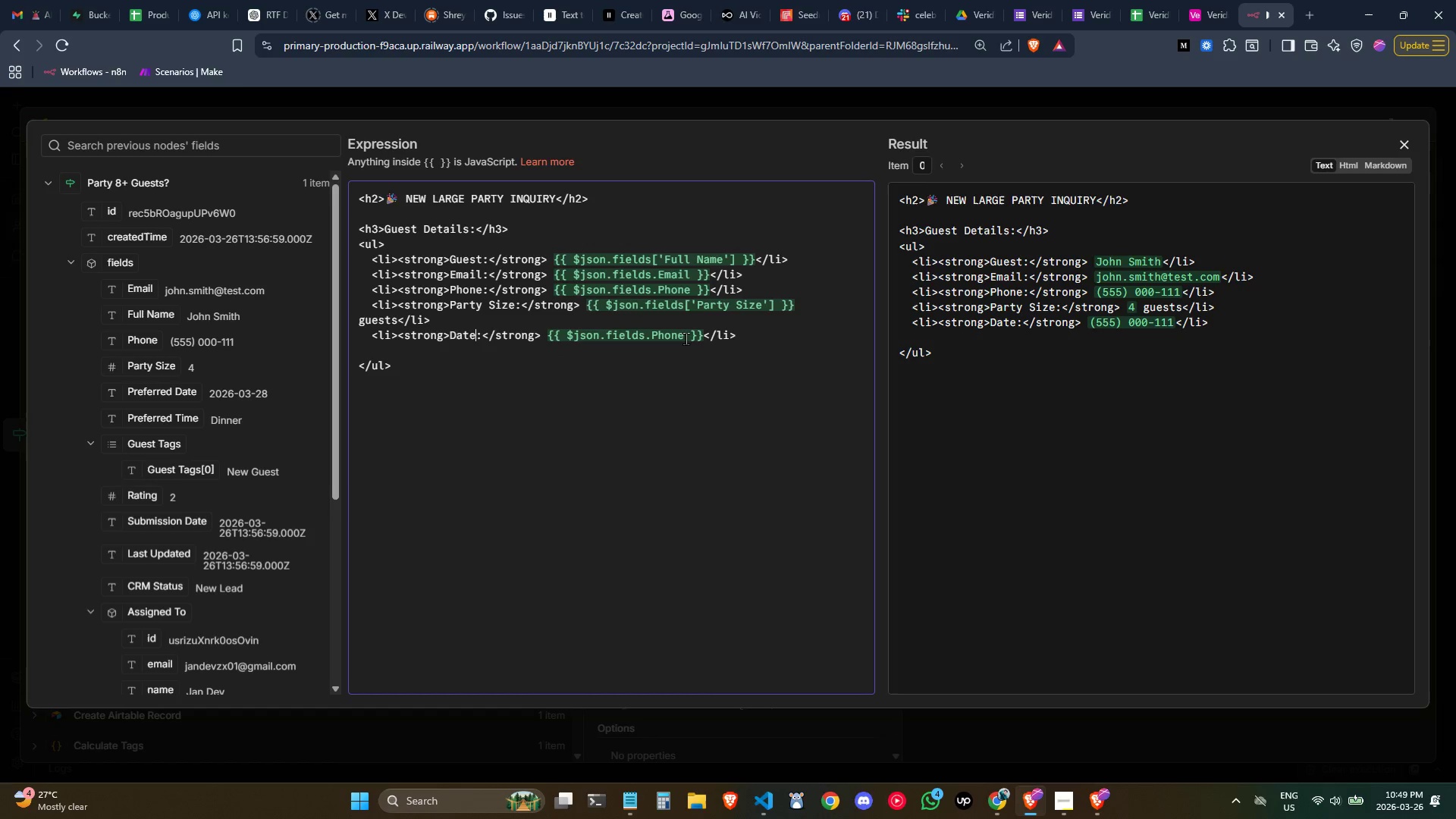 
wait(11.62)
 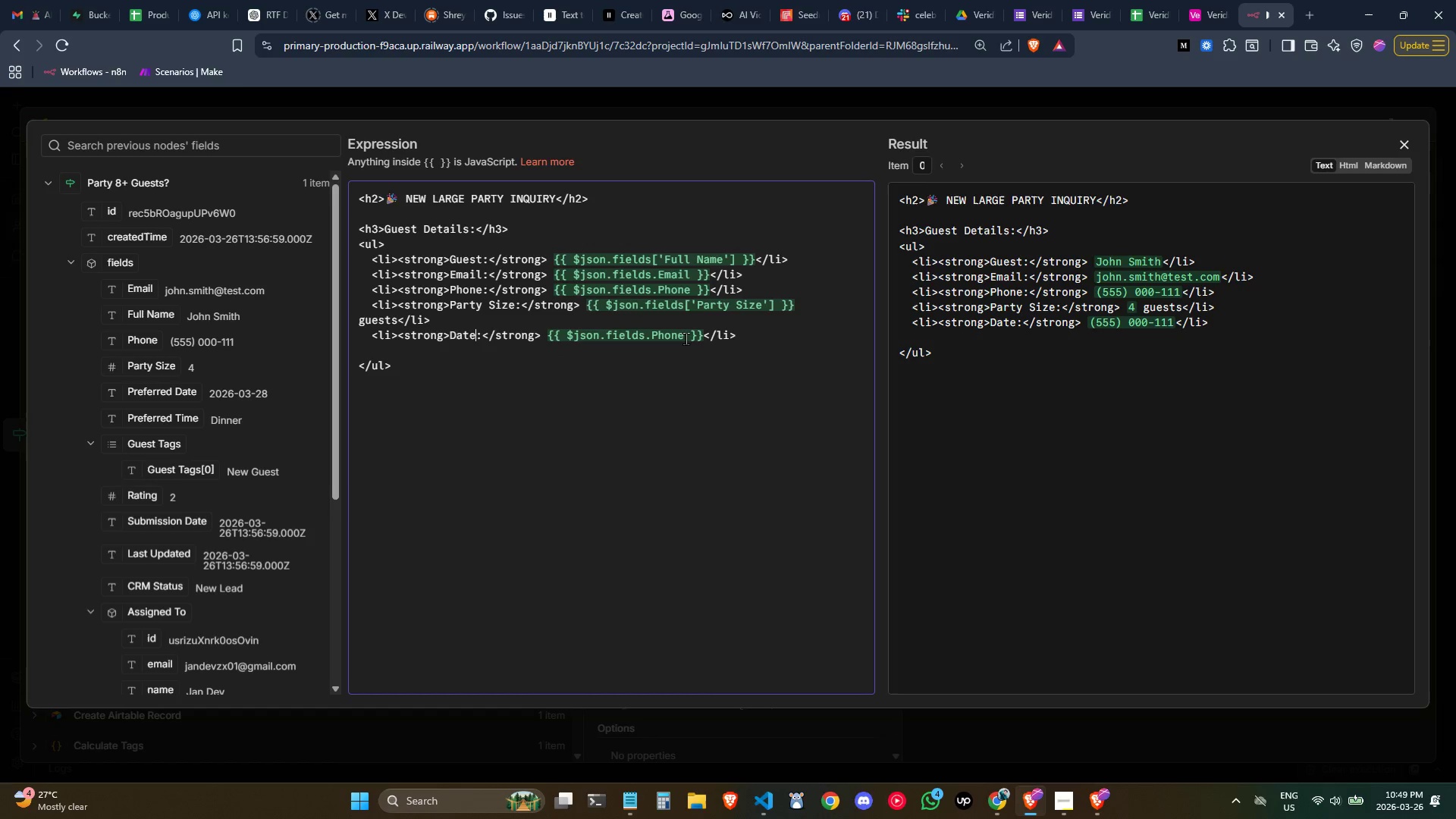 
key(Control+ControlLeft)
 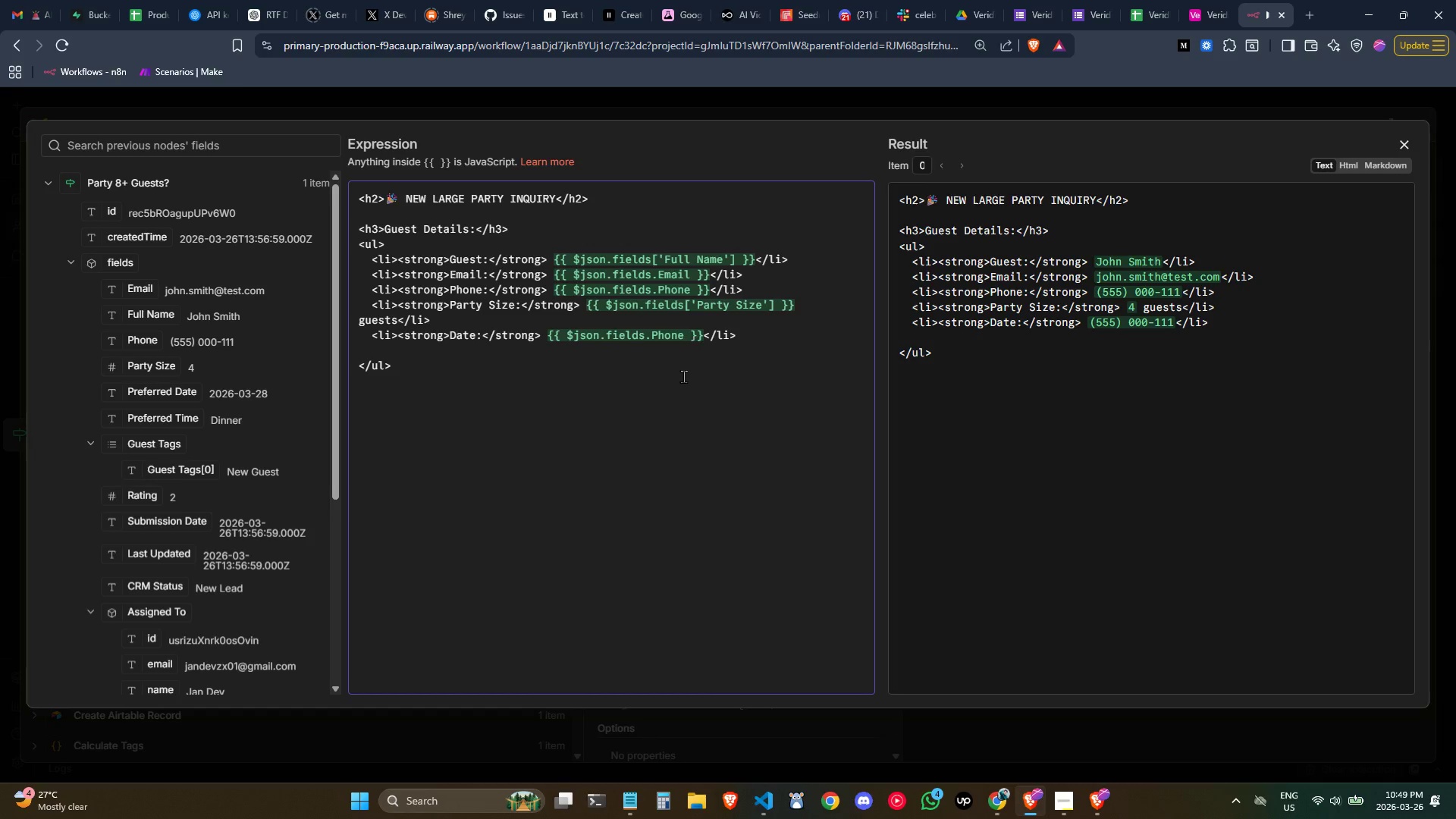 
left_click([683, 376])
 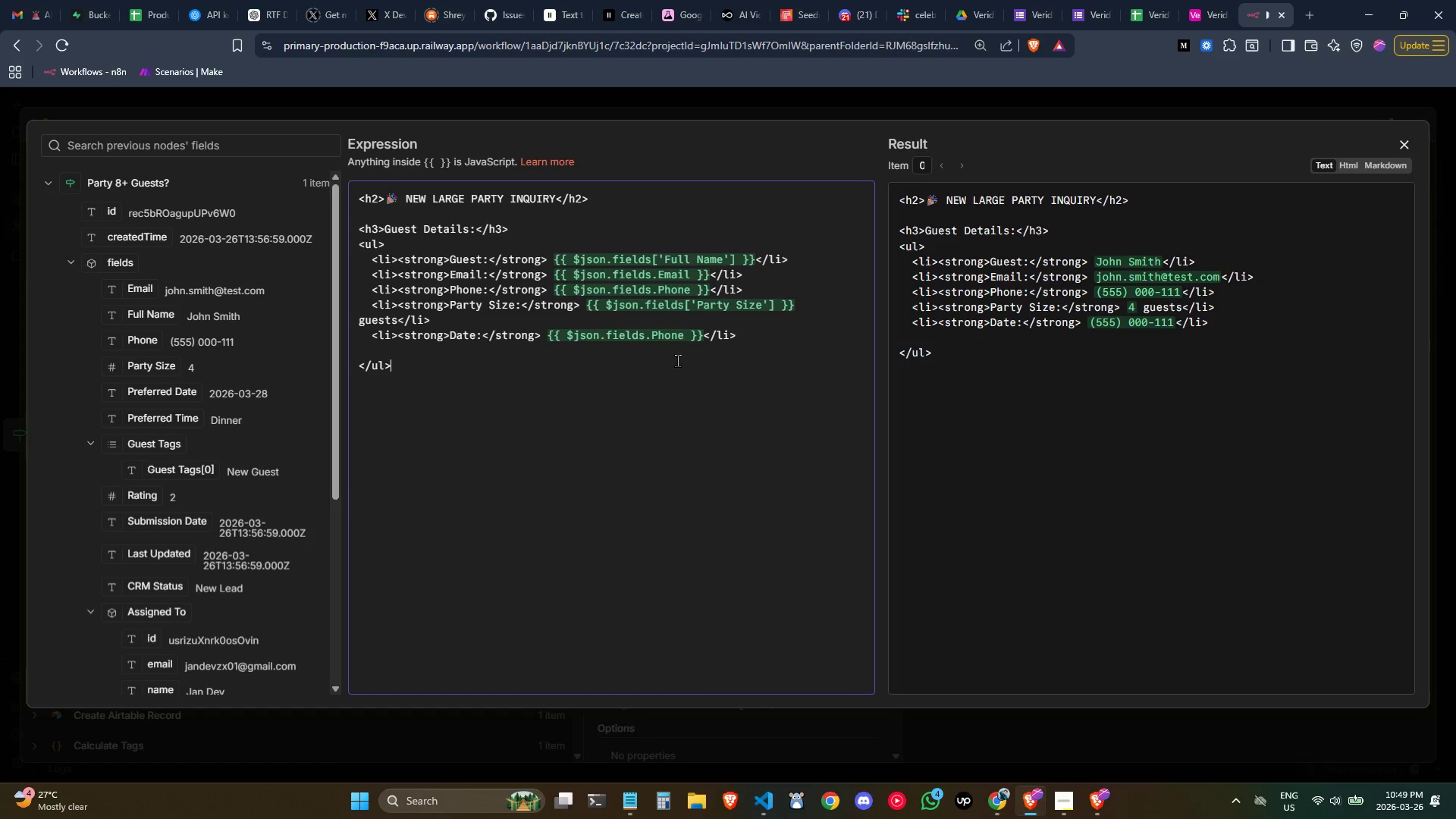 
left_click([677, 359])
 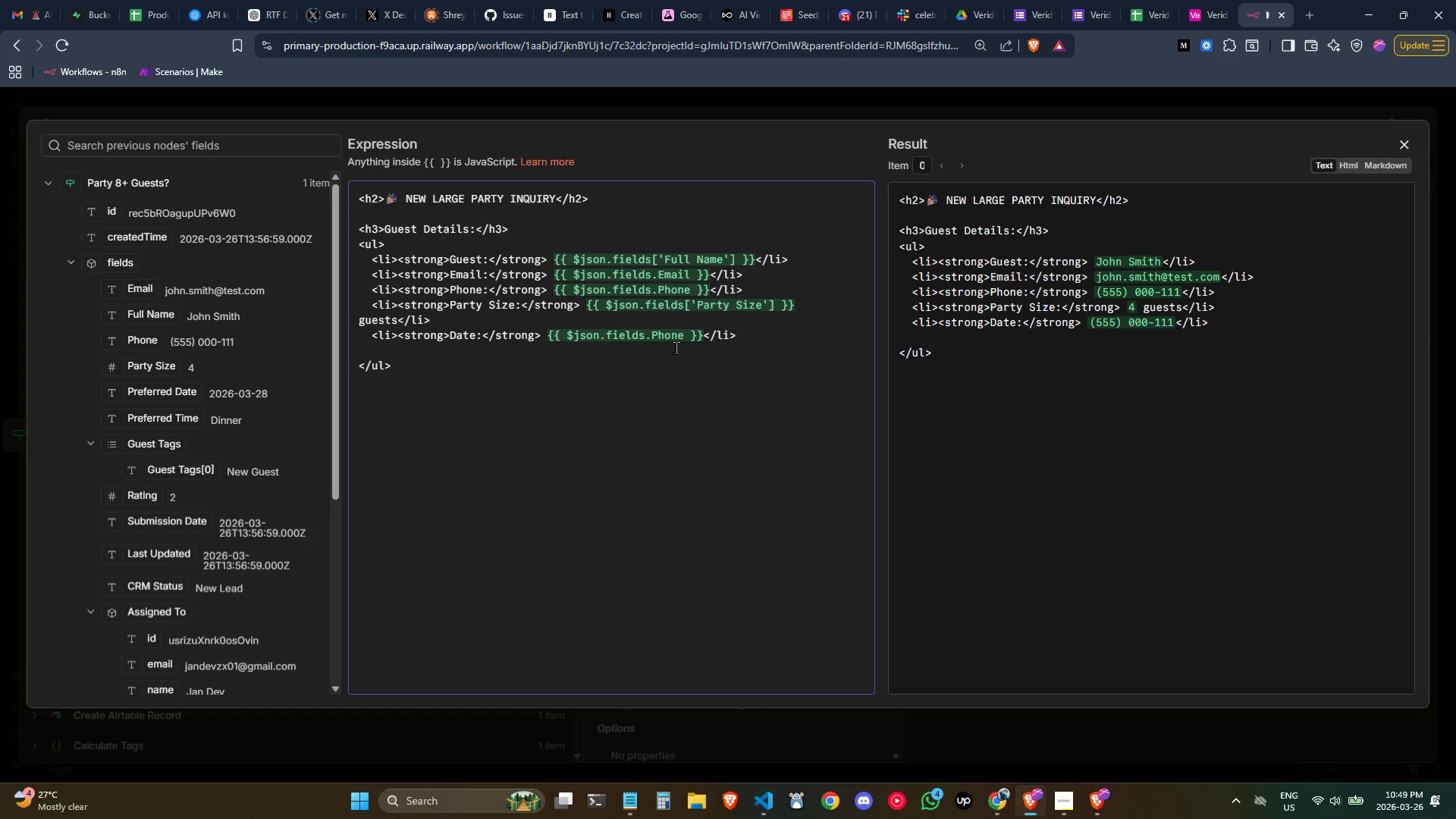 
left_click([676, 347])
 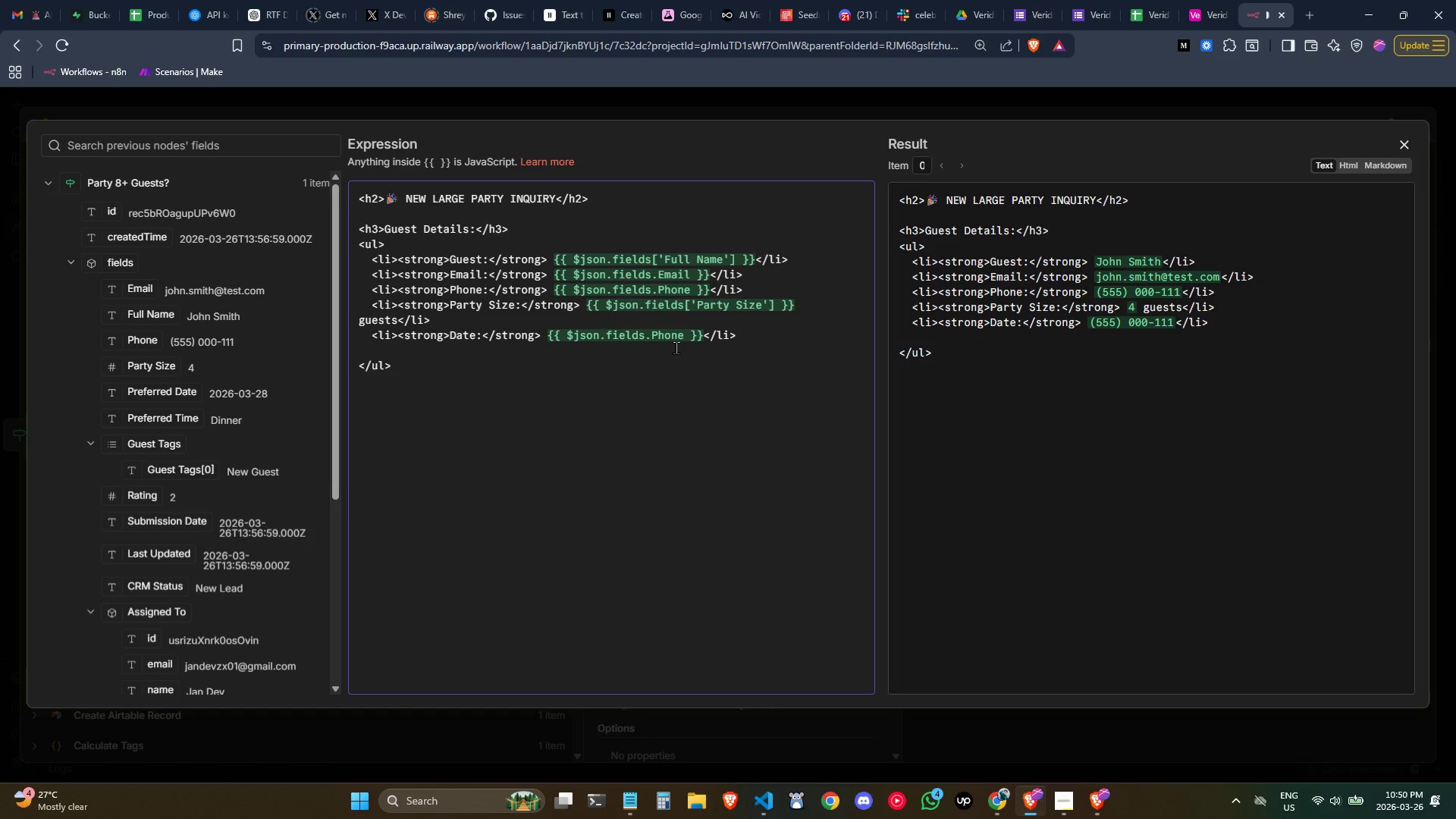 
wait(17.45)
 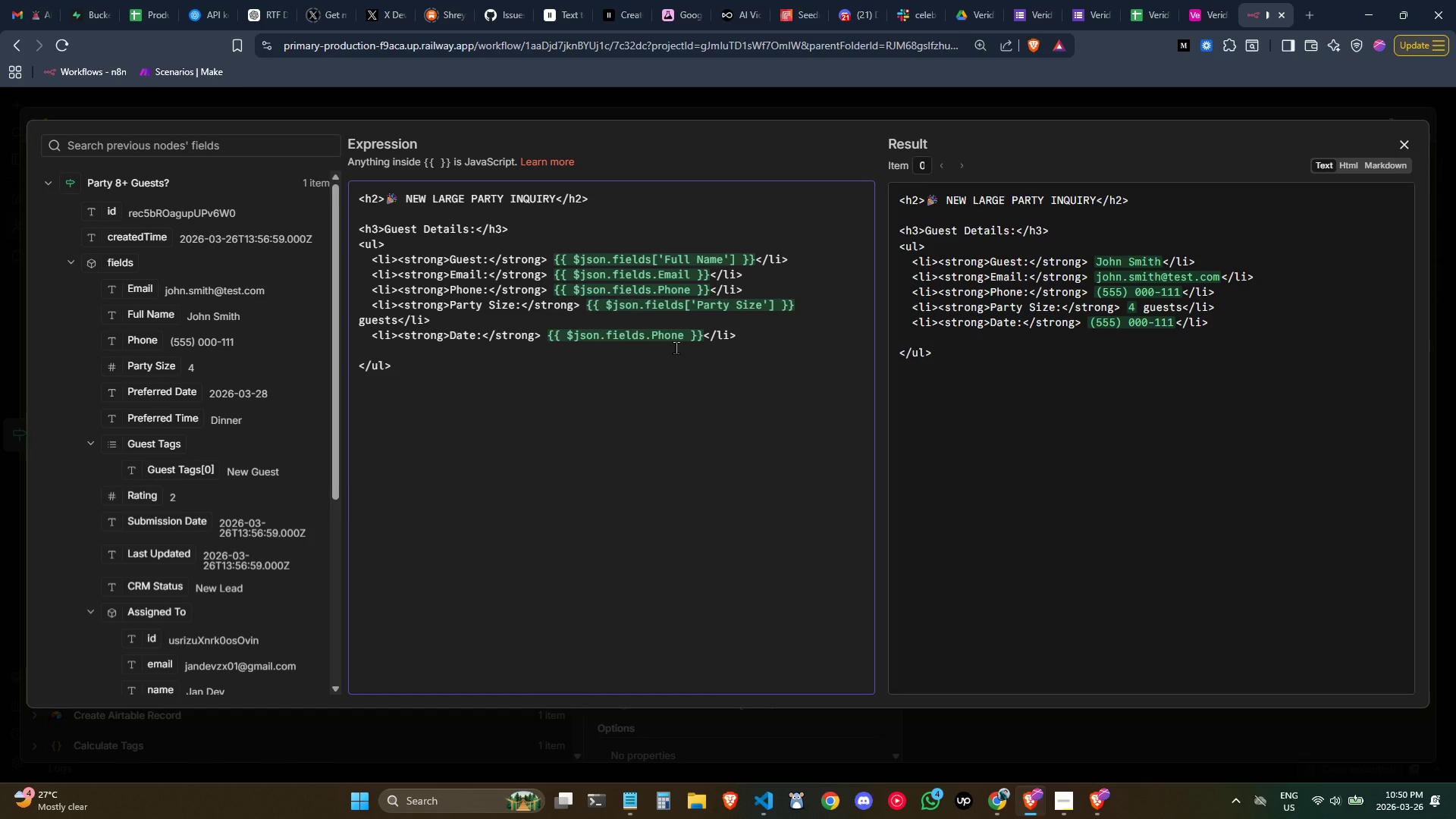 
key(Control+ControlLeft)
 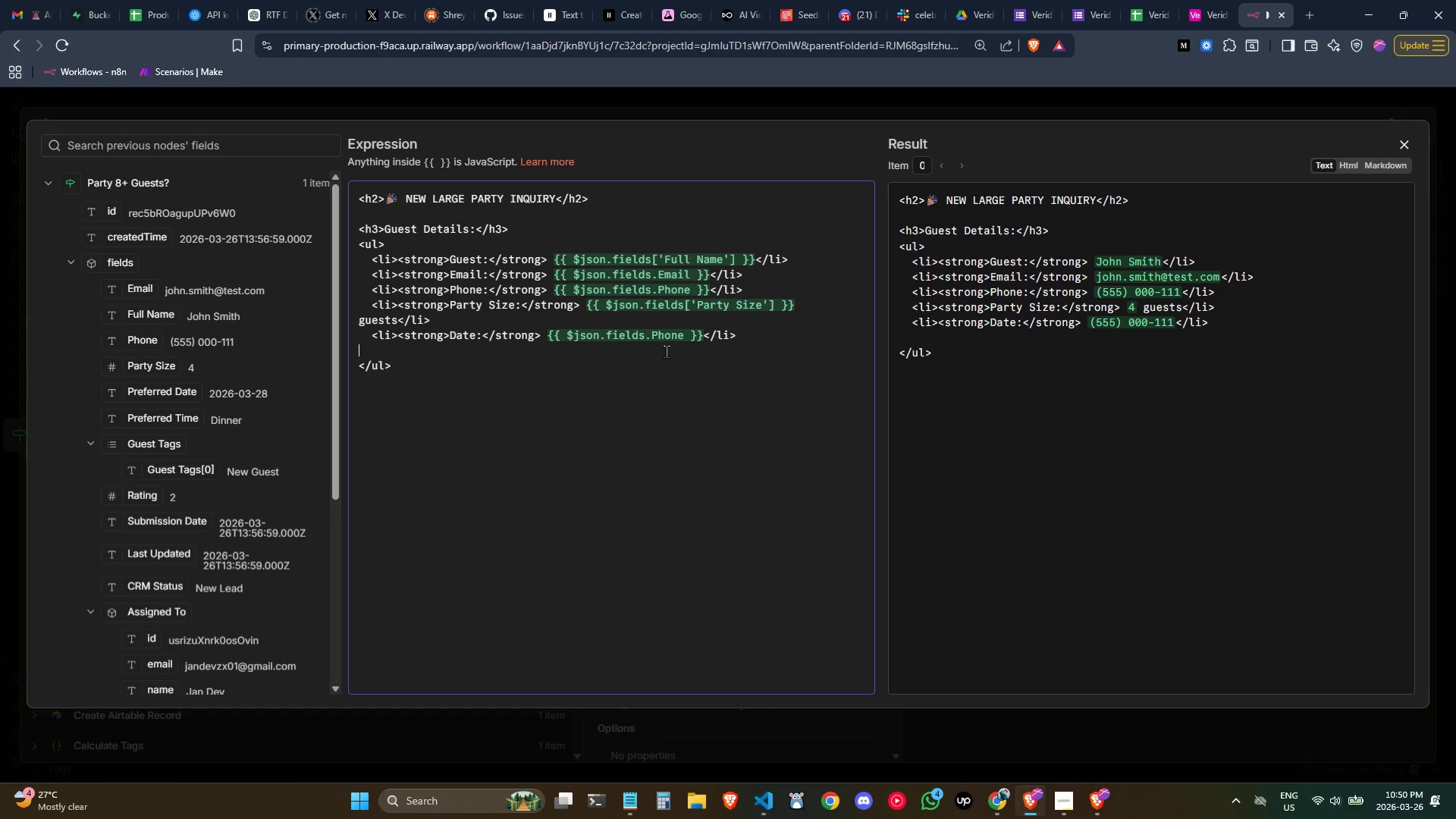 
left_click([666, 351])
 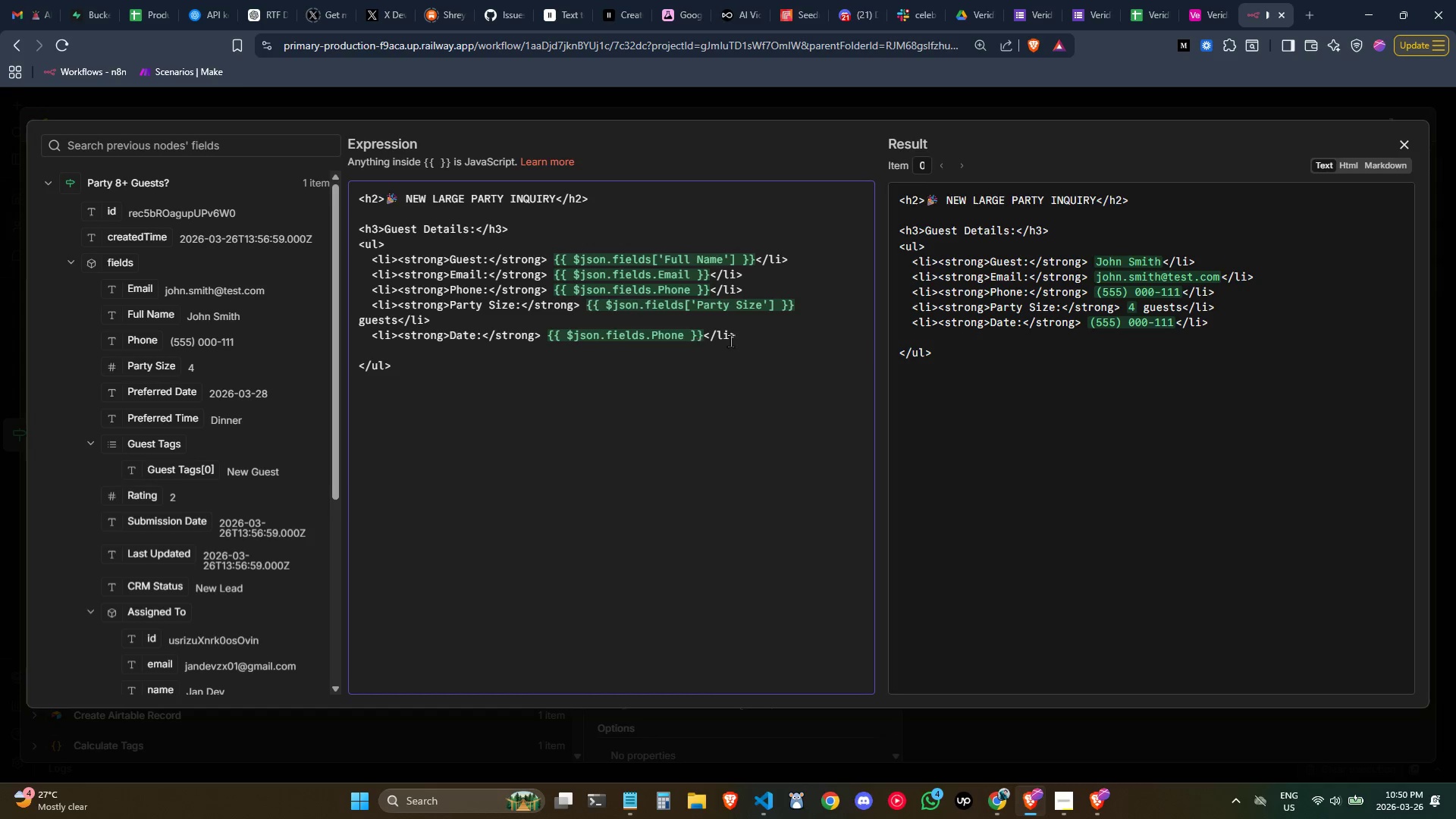 
left_click([749, 339])
 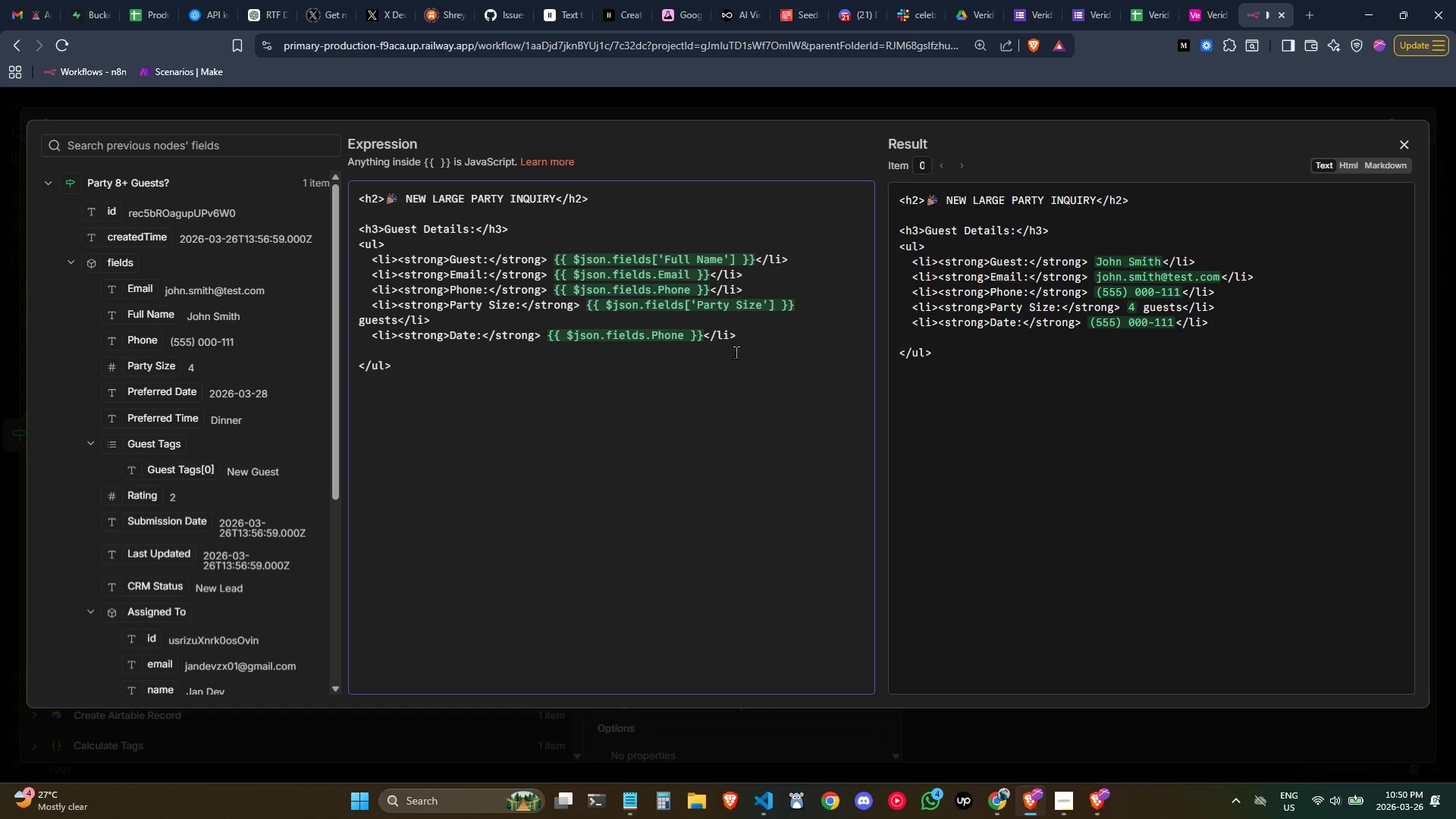 
left_click([735, 352])
 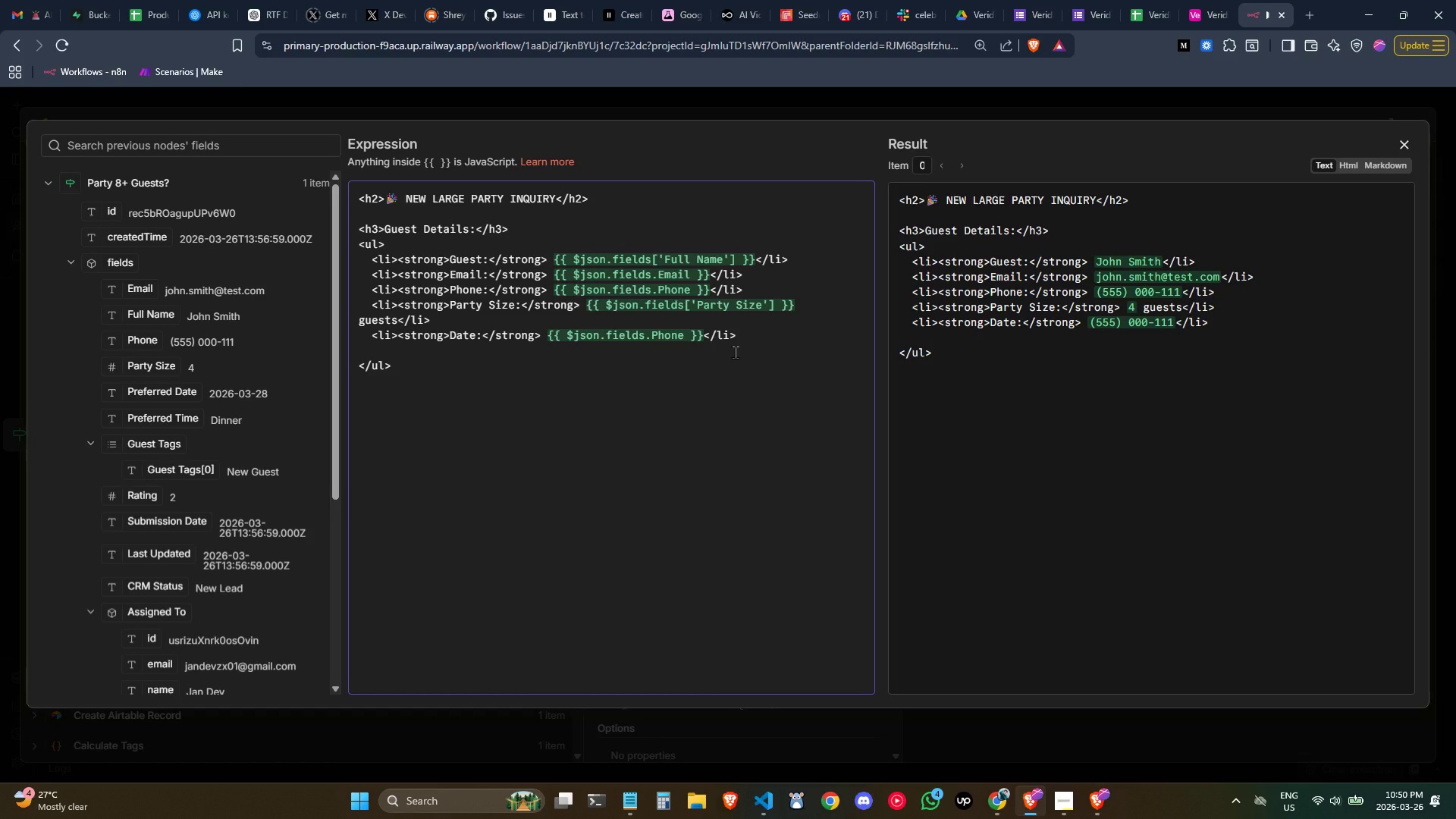 
key(Tab)
 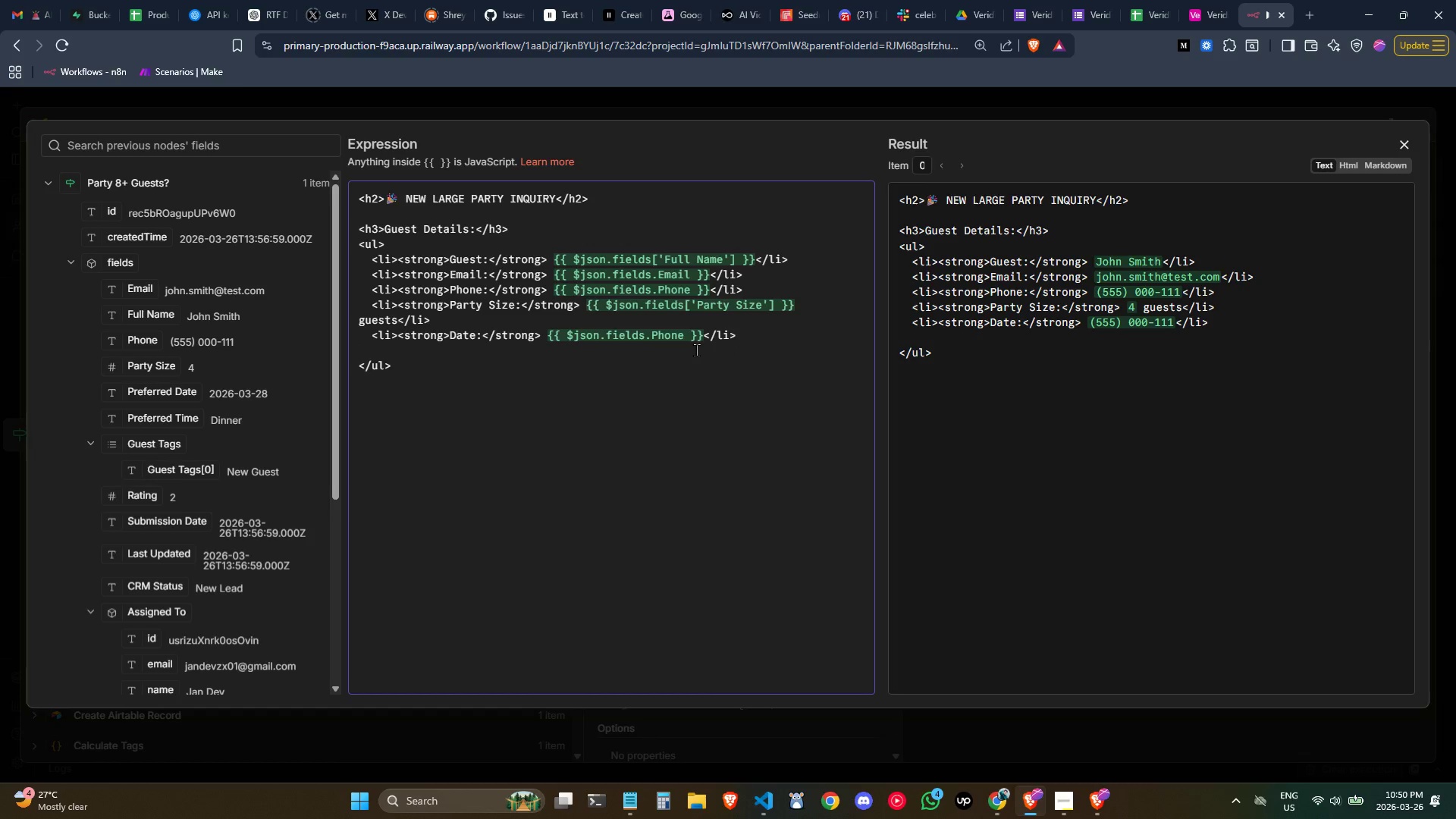 
double_click([672, 336])
 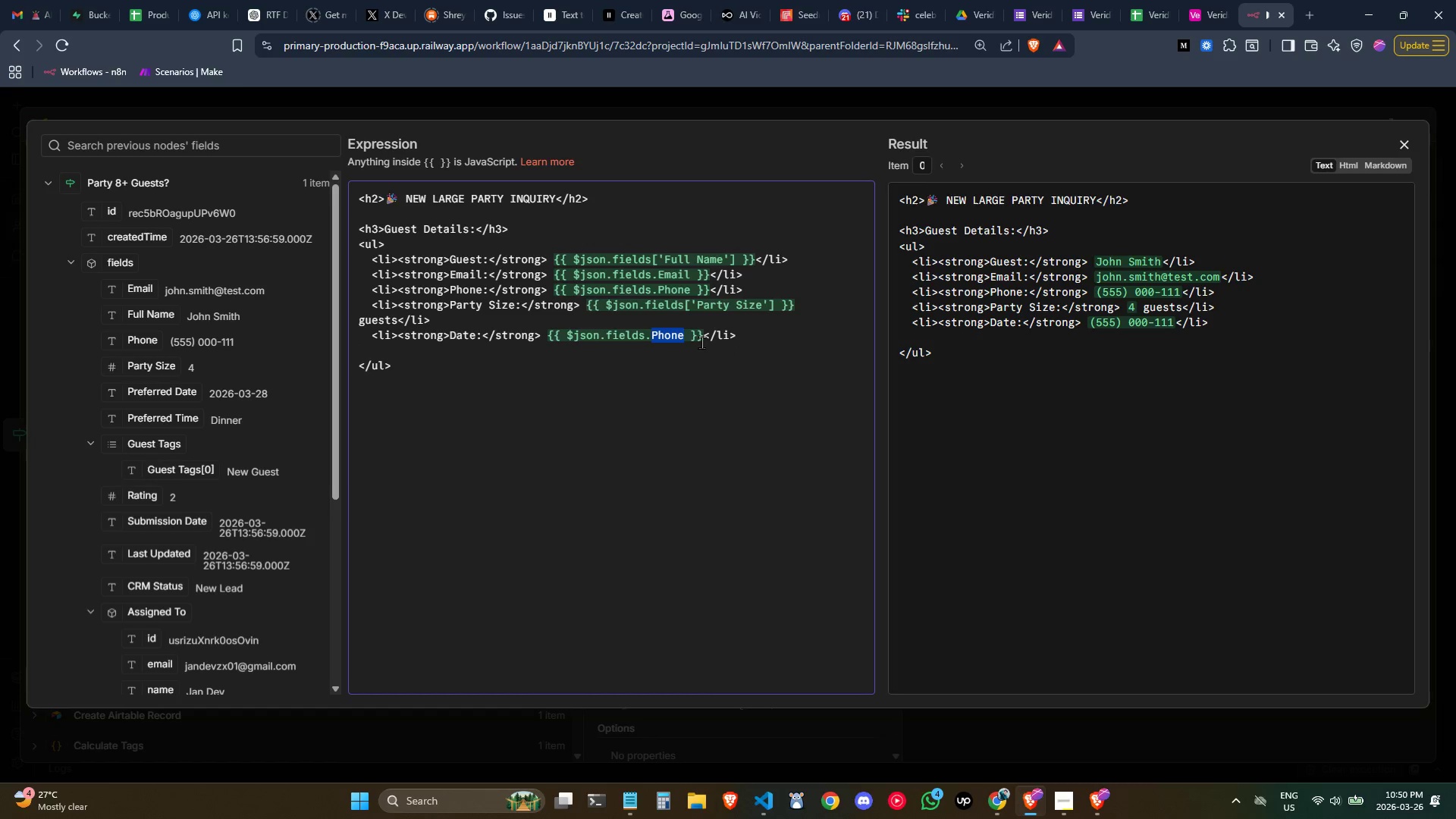 
left_click([693, 338])
 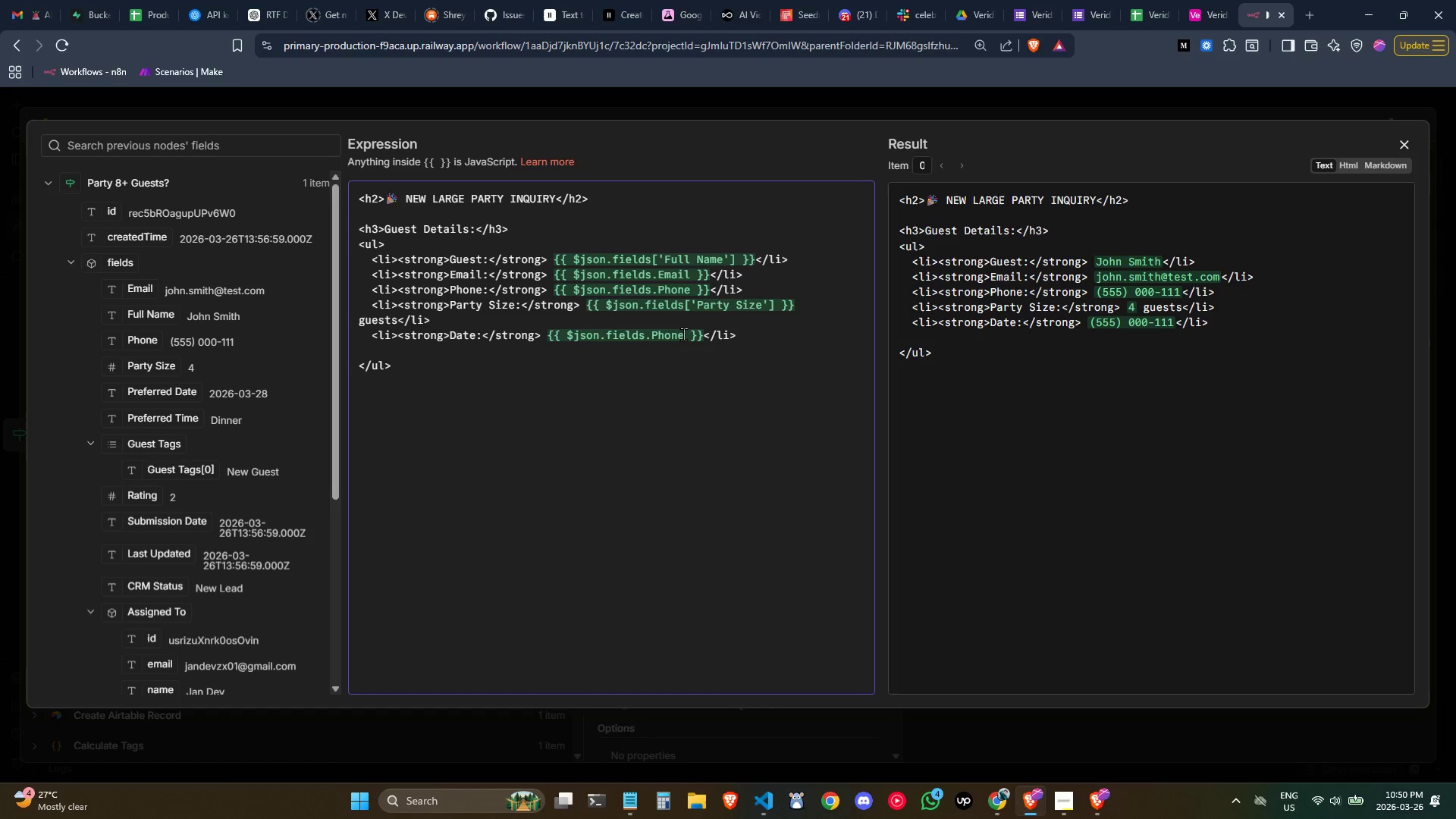 
left_click_drag(start_coordinate=[683, 334], to_coordinate=[605, 331])
 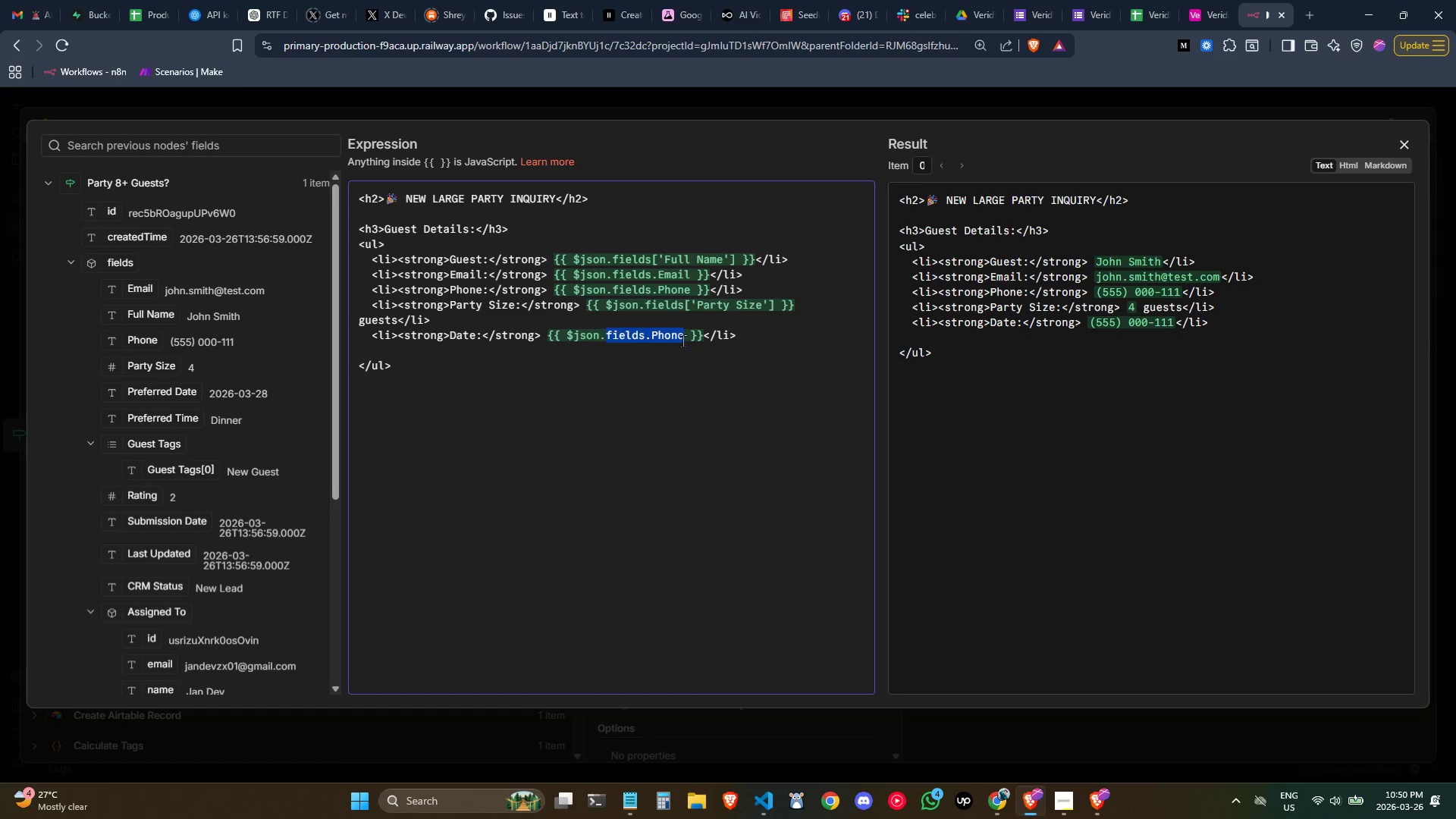 
left_click([690, 340])
 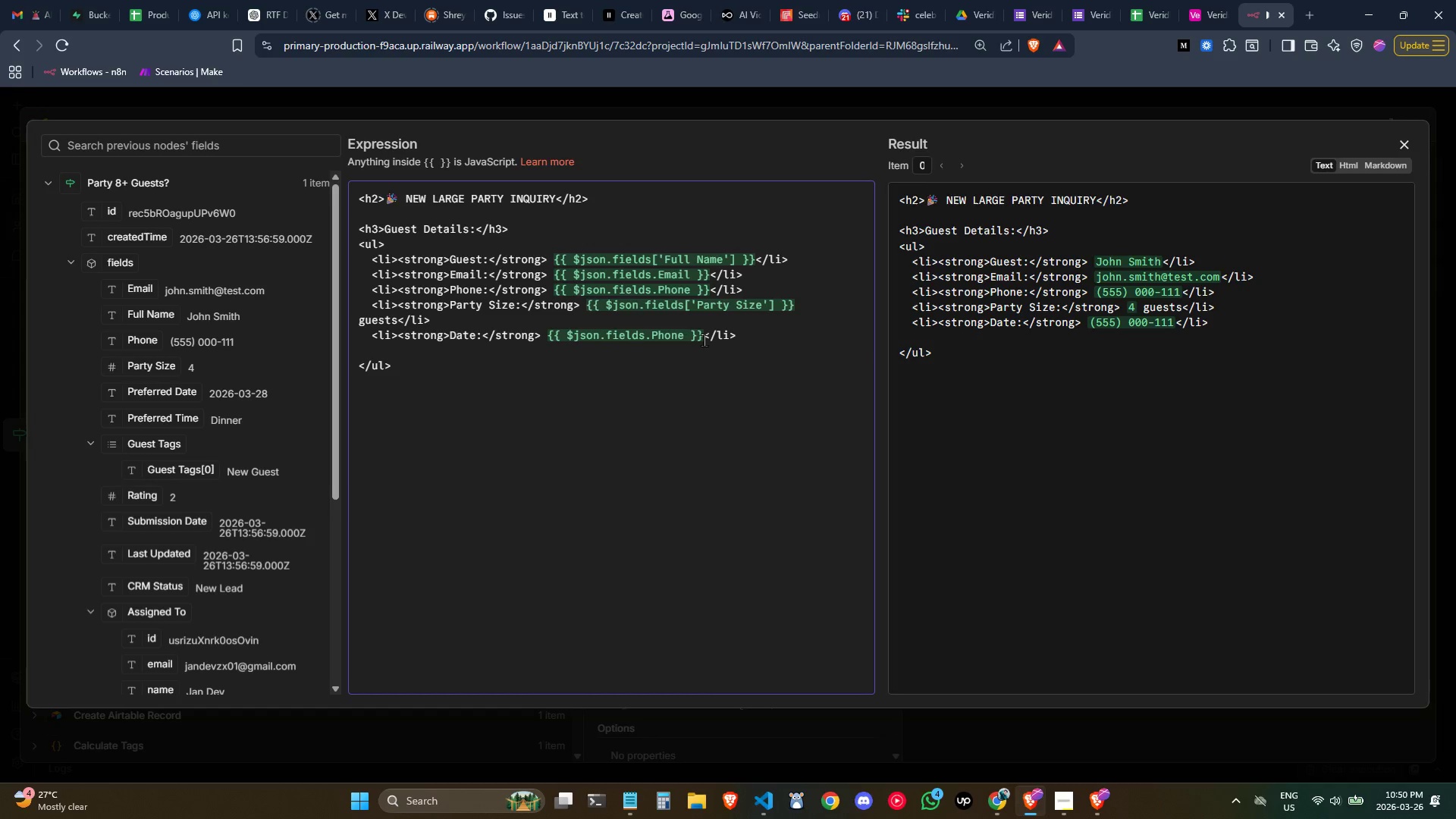 
left_click_drag(start_coordinate=[704, 340], to_coordinate=[582, 334])
 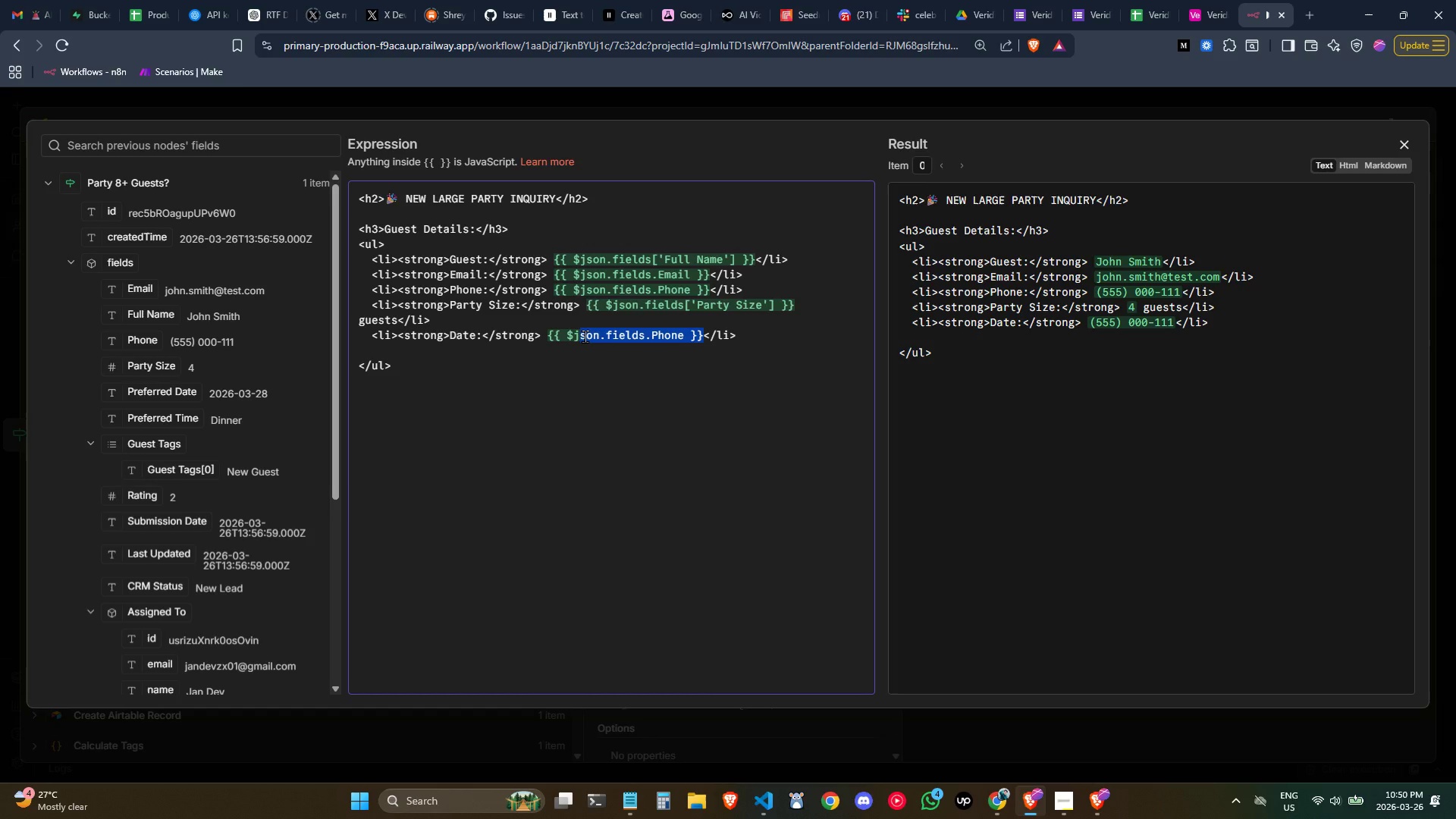 
key(Backspace)
 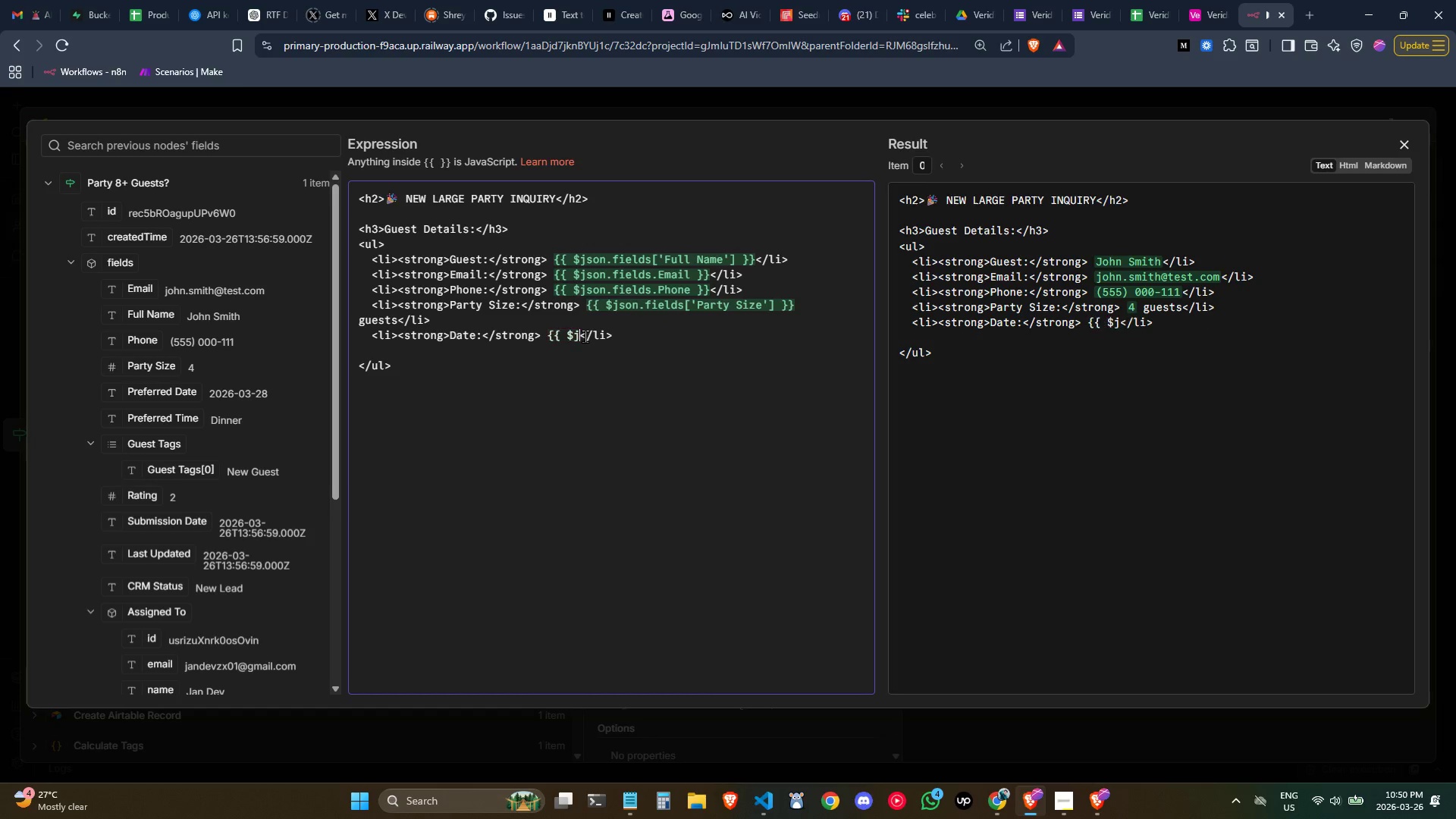 
key(Backspace)
 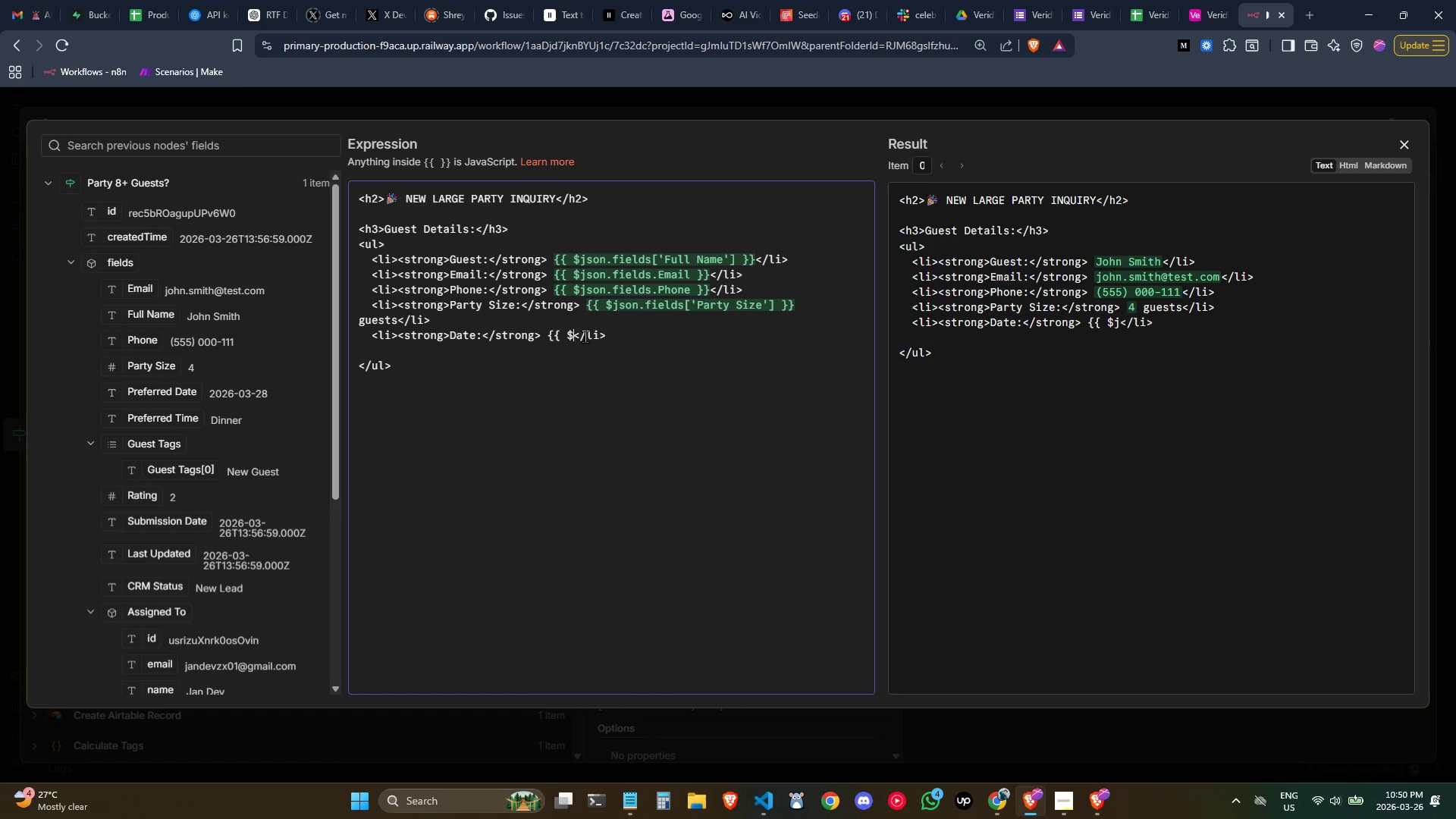 
key(Backspace)
 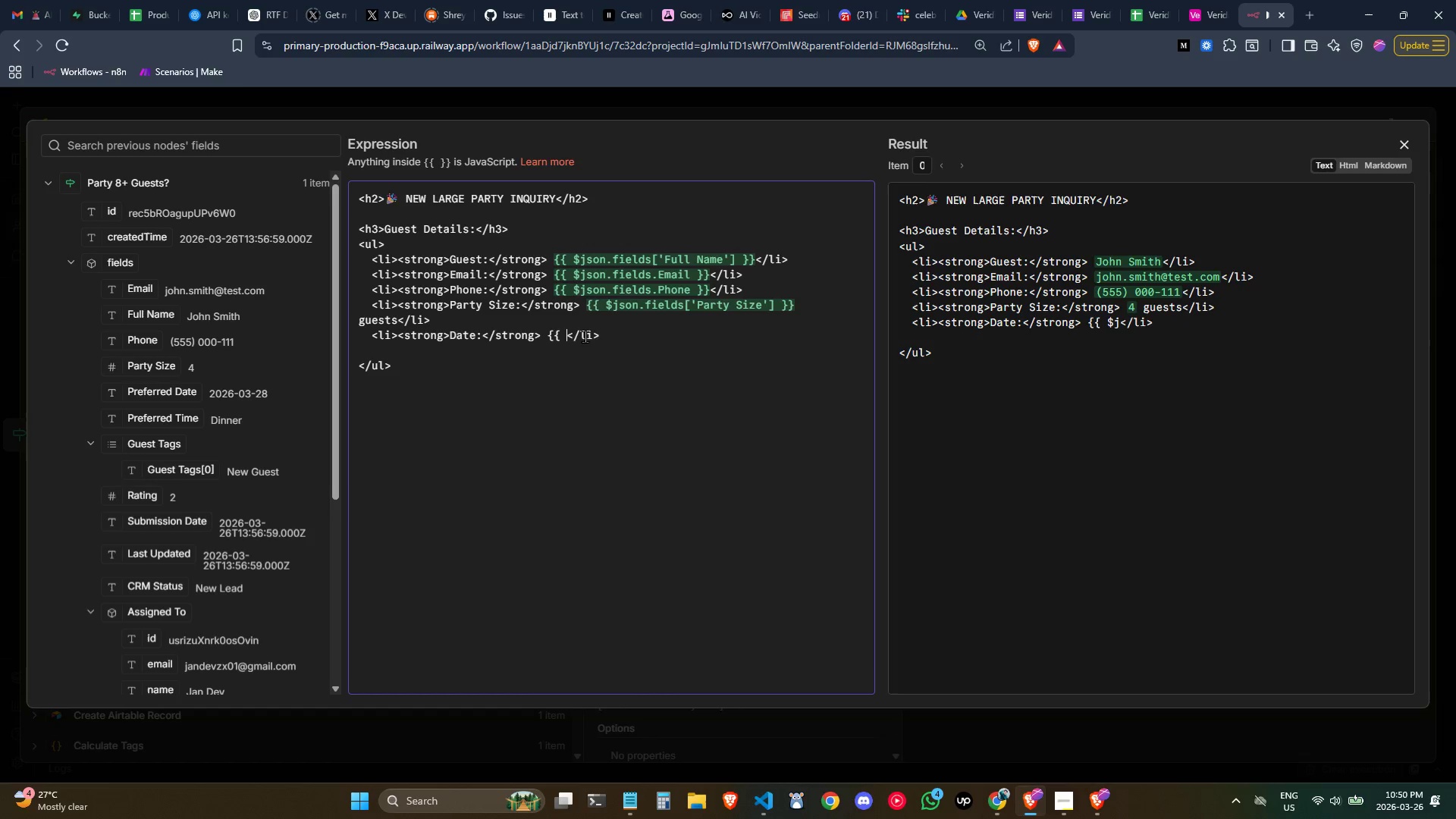 
key(Backspace)
 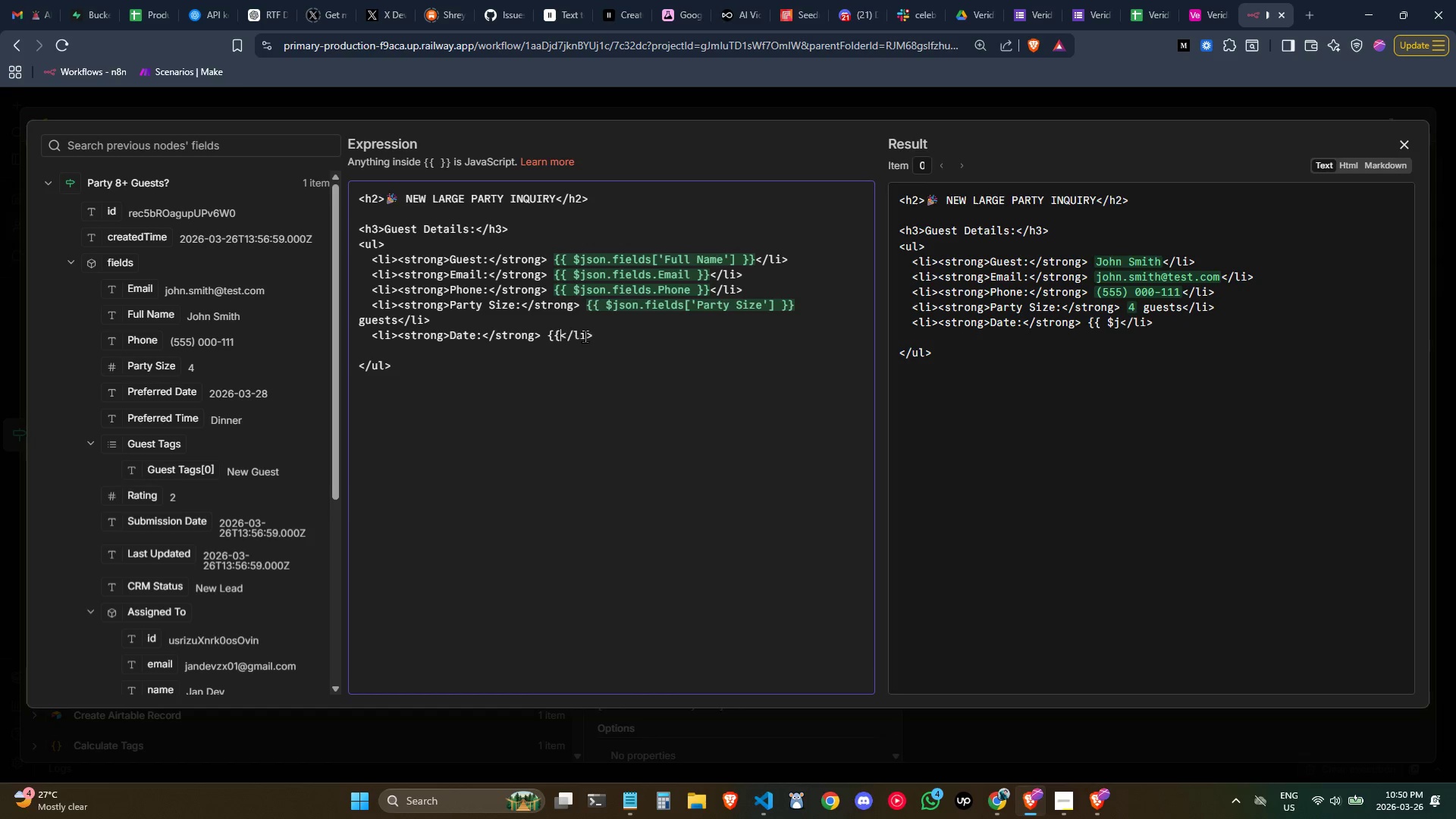 
key(Backspace)
 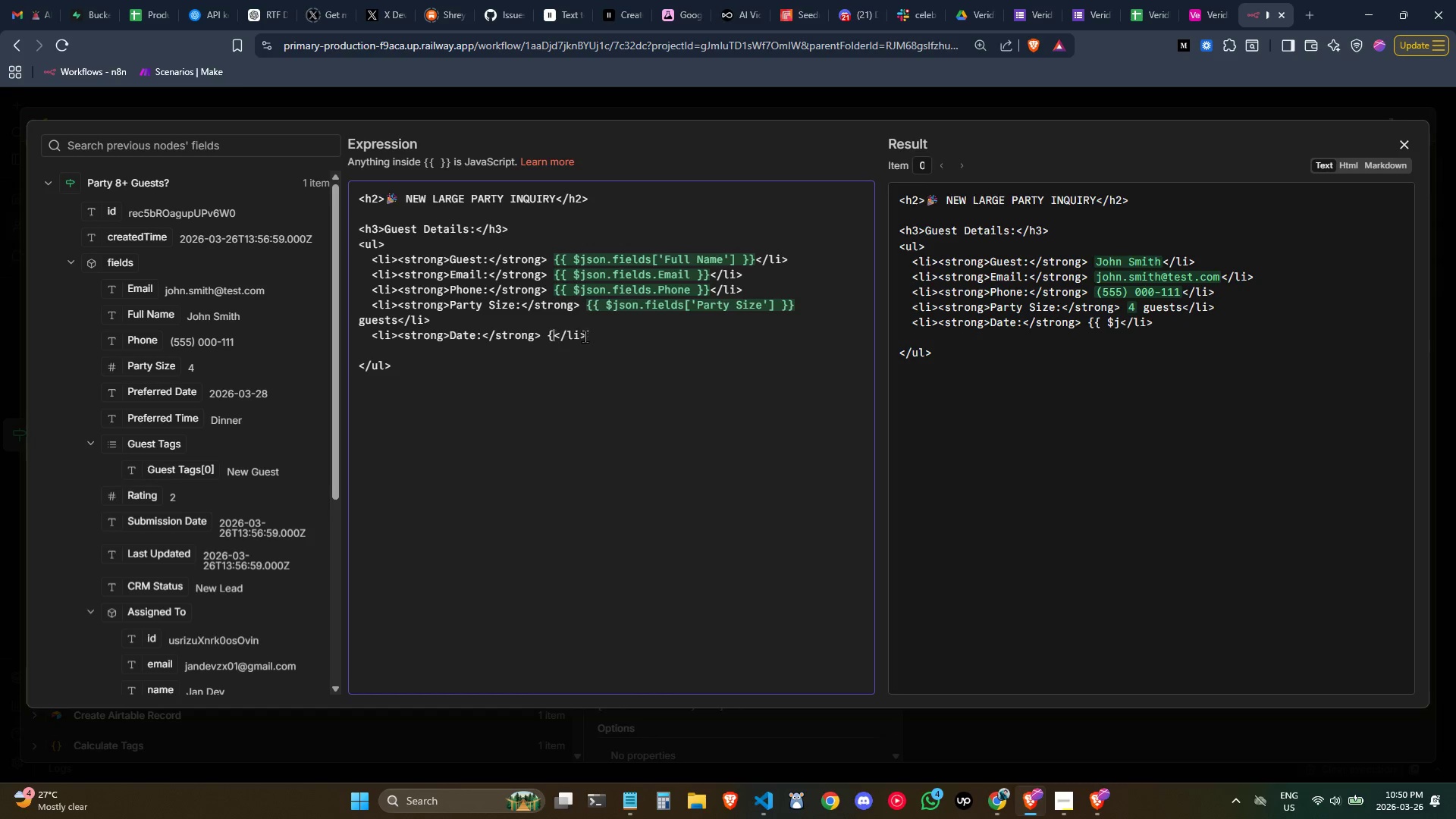 
key(Backspace)
 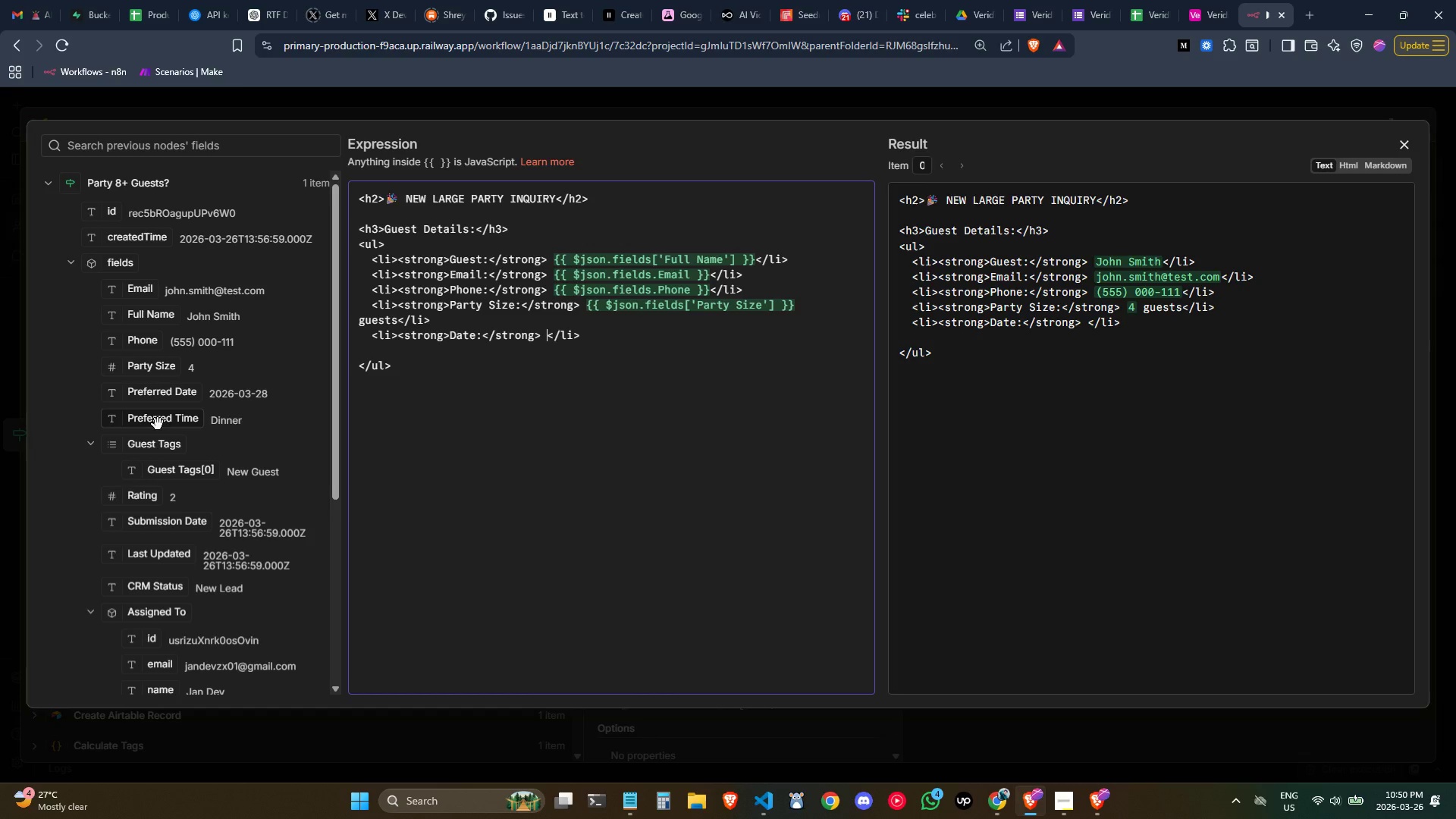 
scroll: coordinate [167, 445], scroll_direction: down, amount: 1.0
 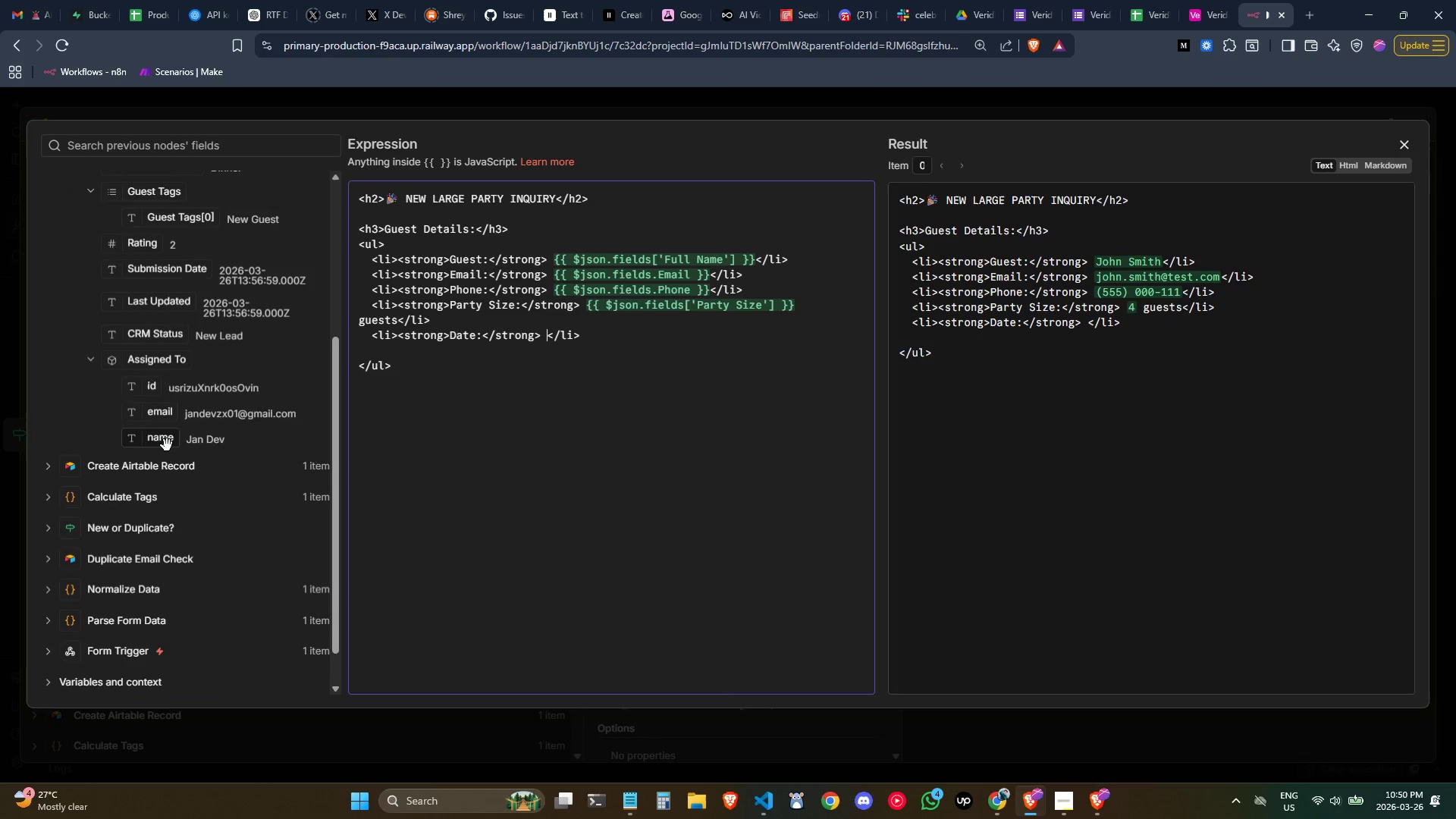 
scroll: coordinate [167, 445], scroll_direction: up, amount: 1.0
 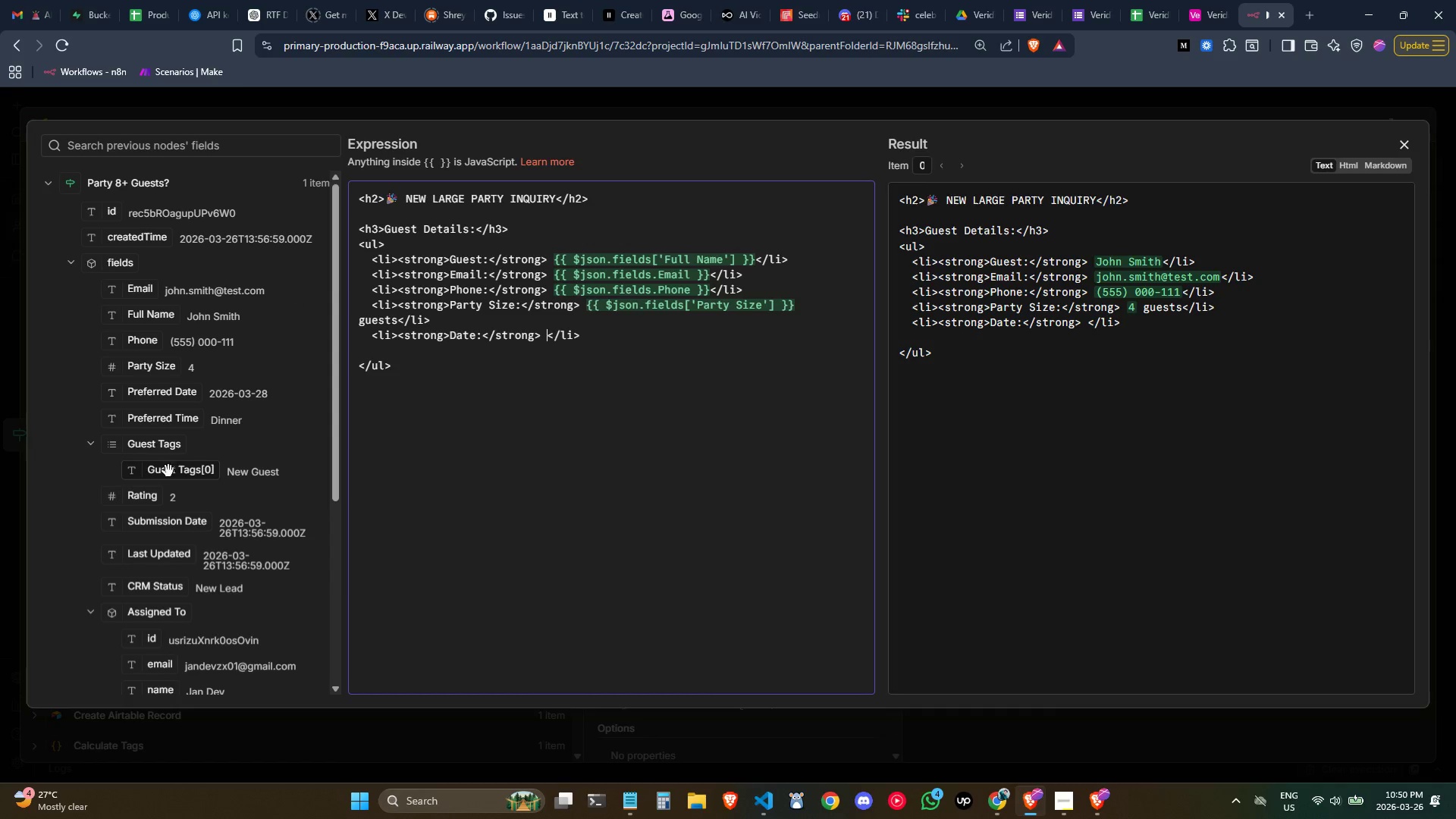 
left_click_drag(start_coordinate=[171, 395], to_coordinate=[547, 339])
 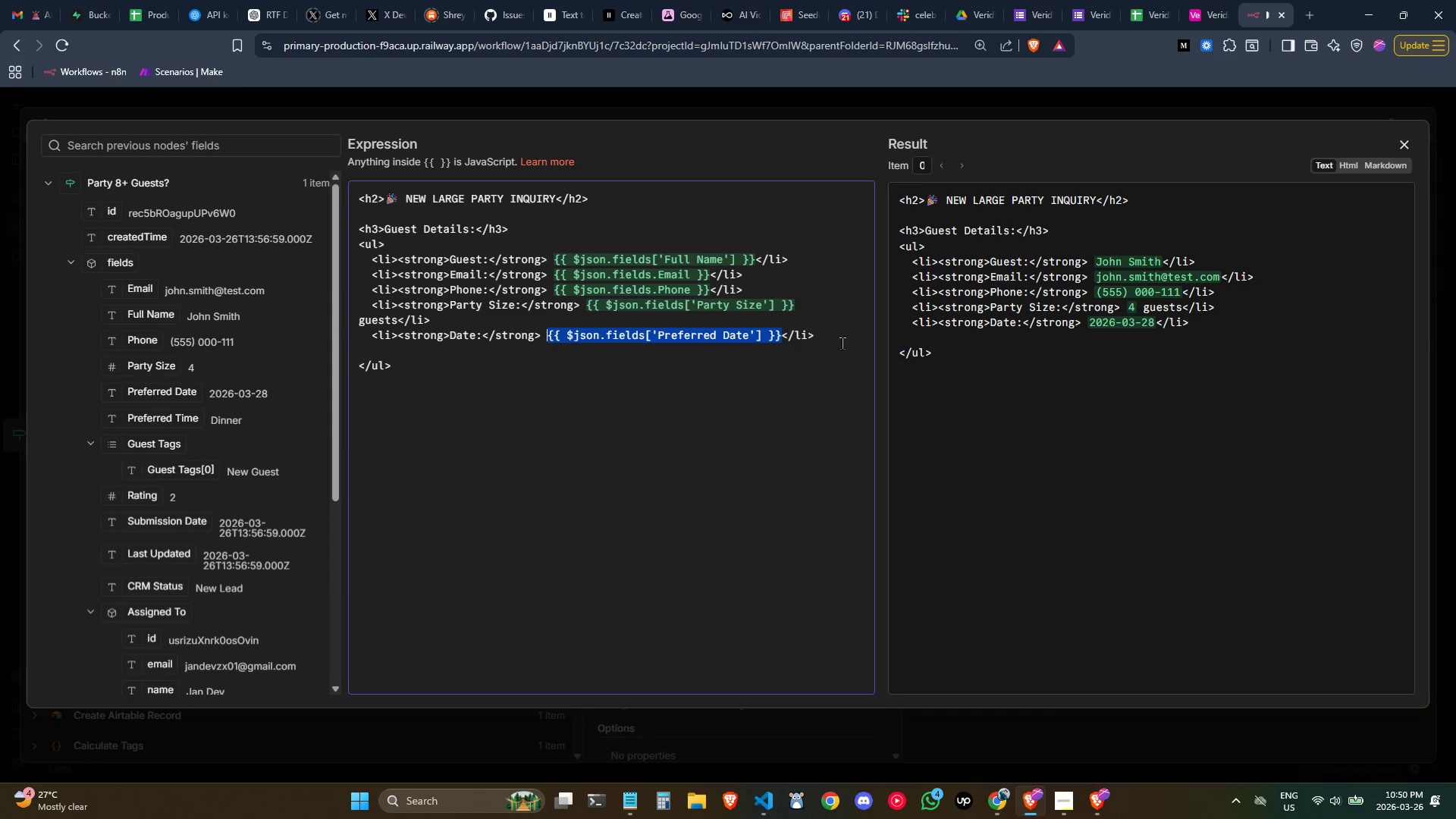 
left_click([844, 341])
 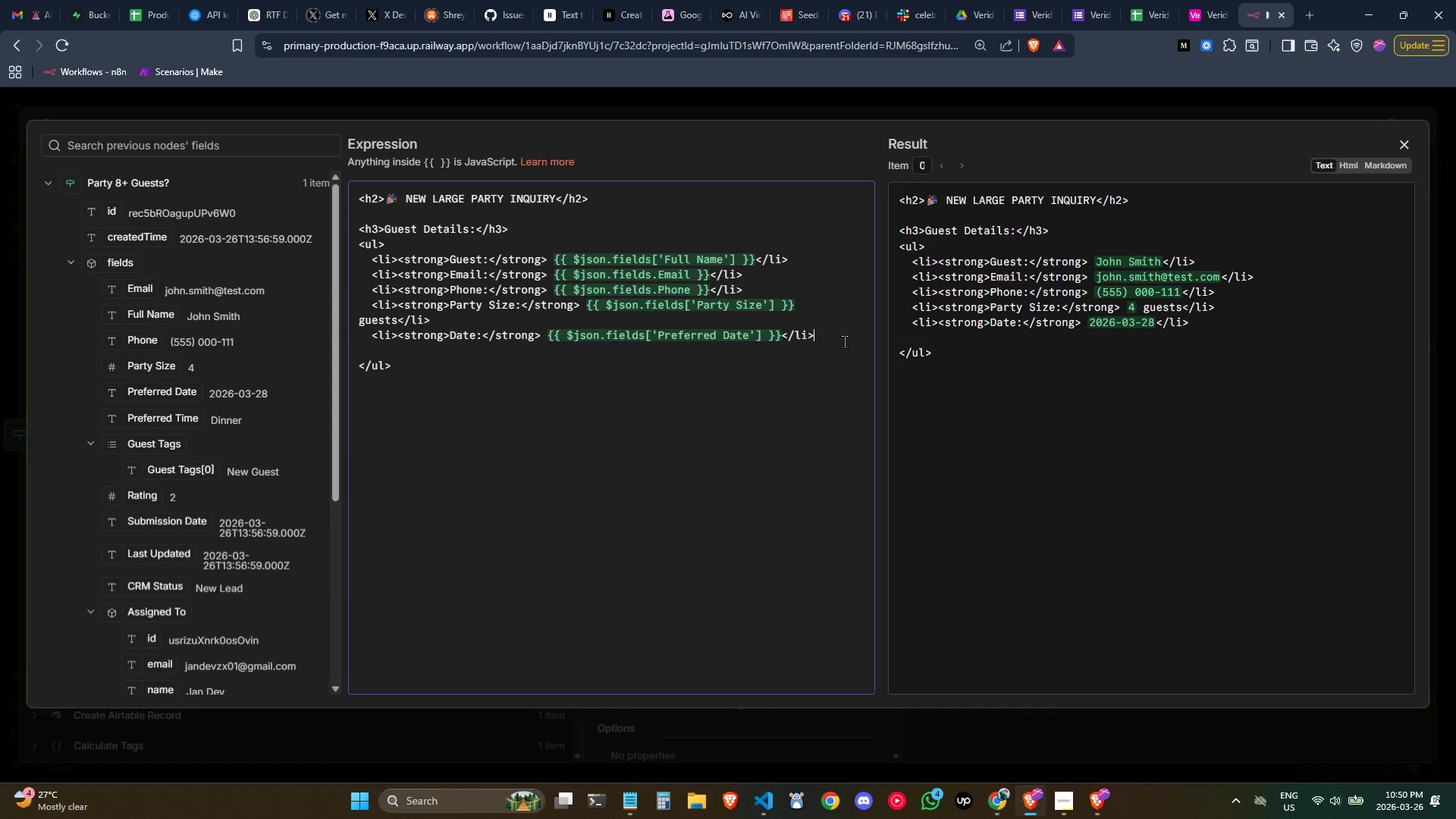 
key(Control+ControlLeft)
 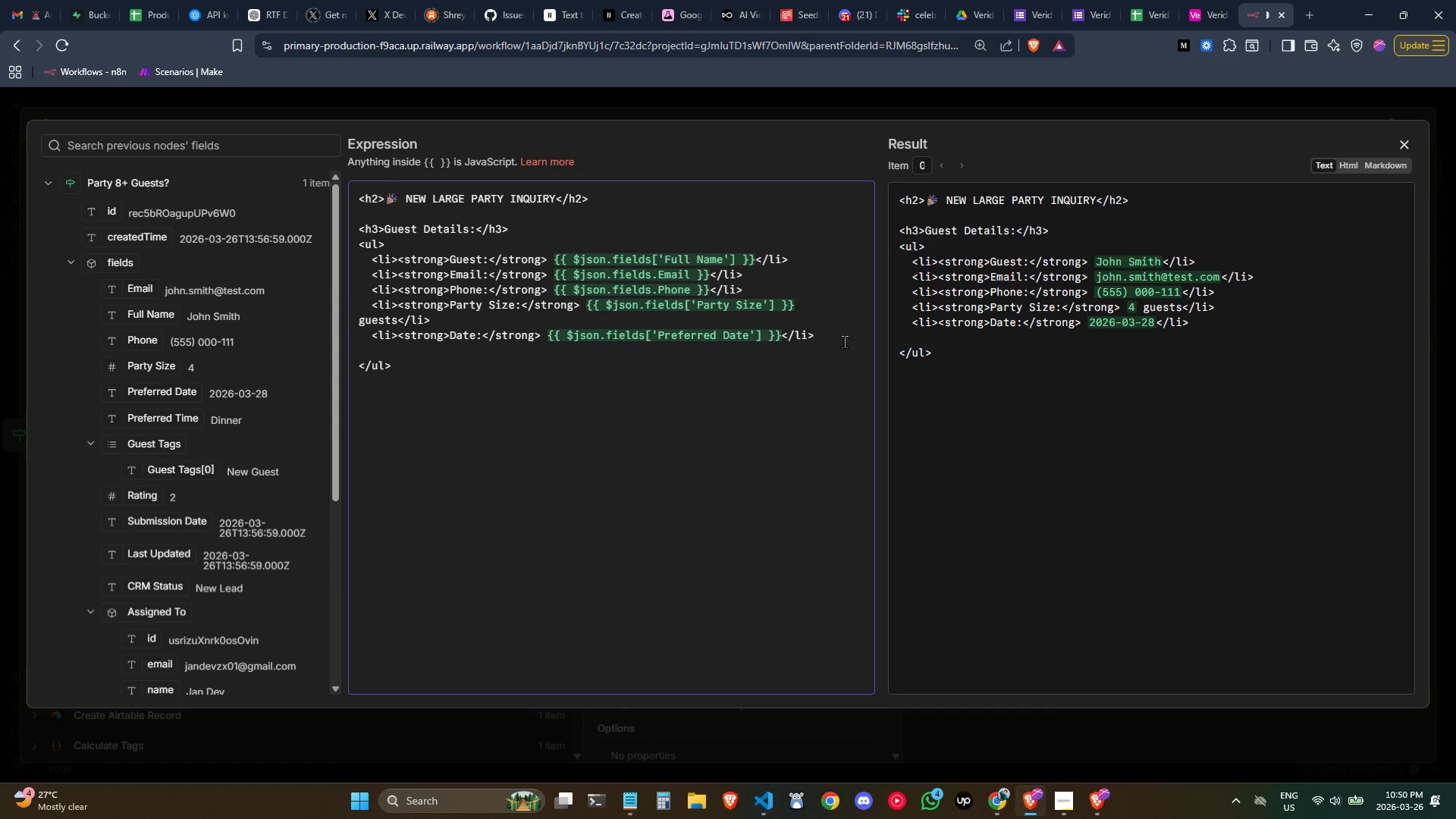 
left_click_drag(start_coordinate=[844, 341], to_coordinate=[357, 339])
 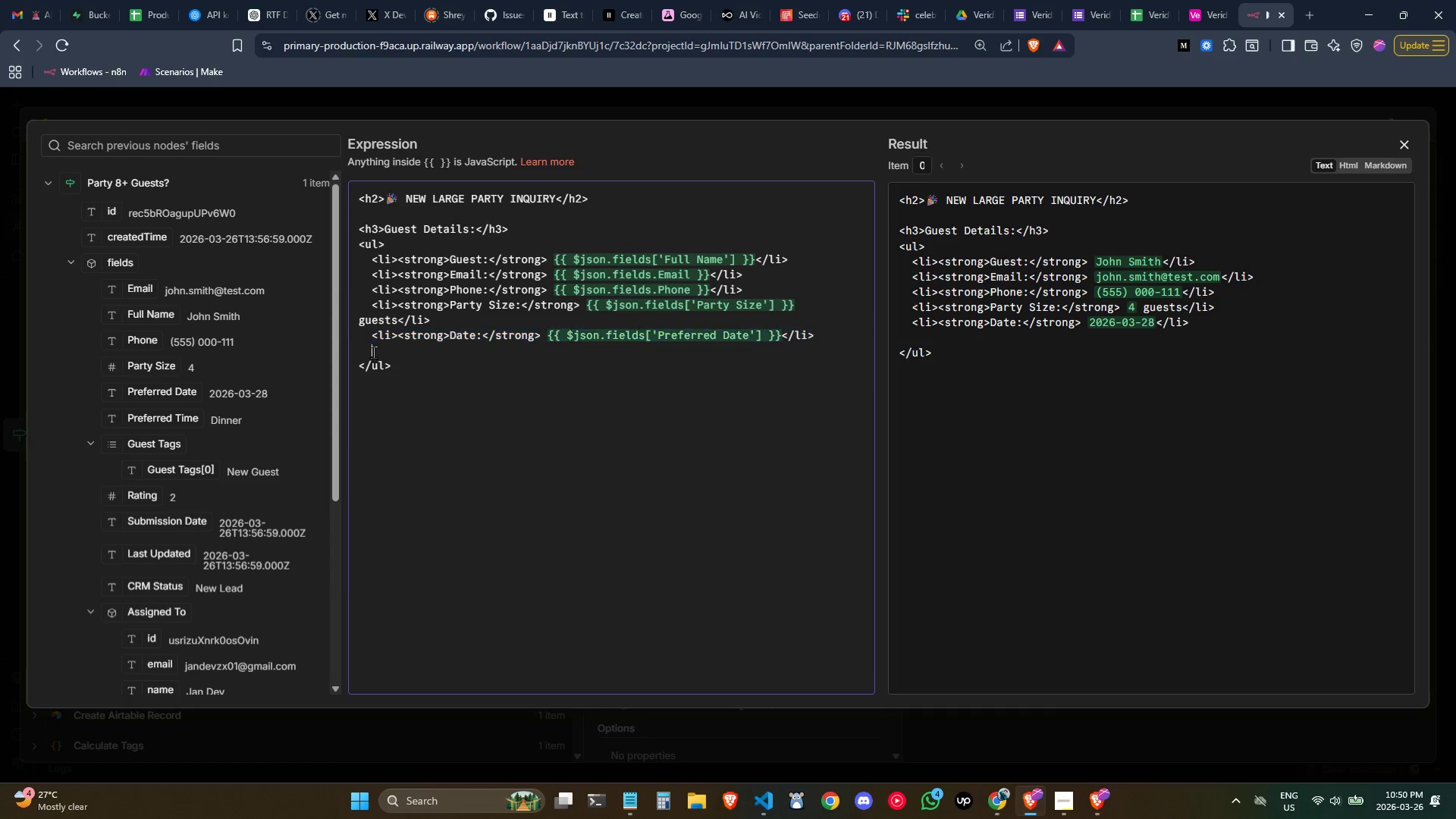 
key(Control+C)
 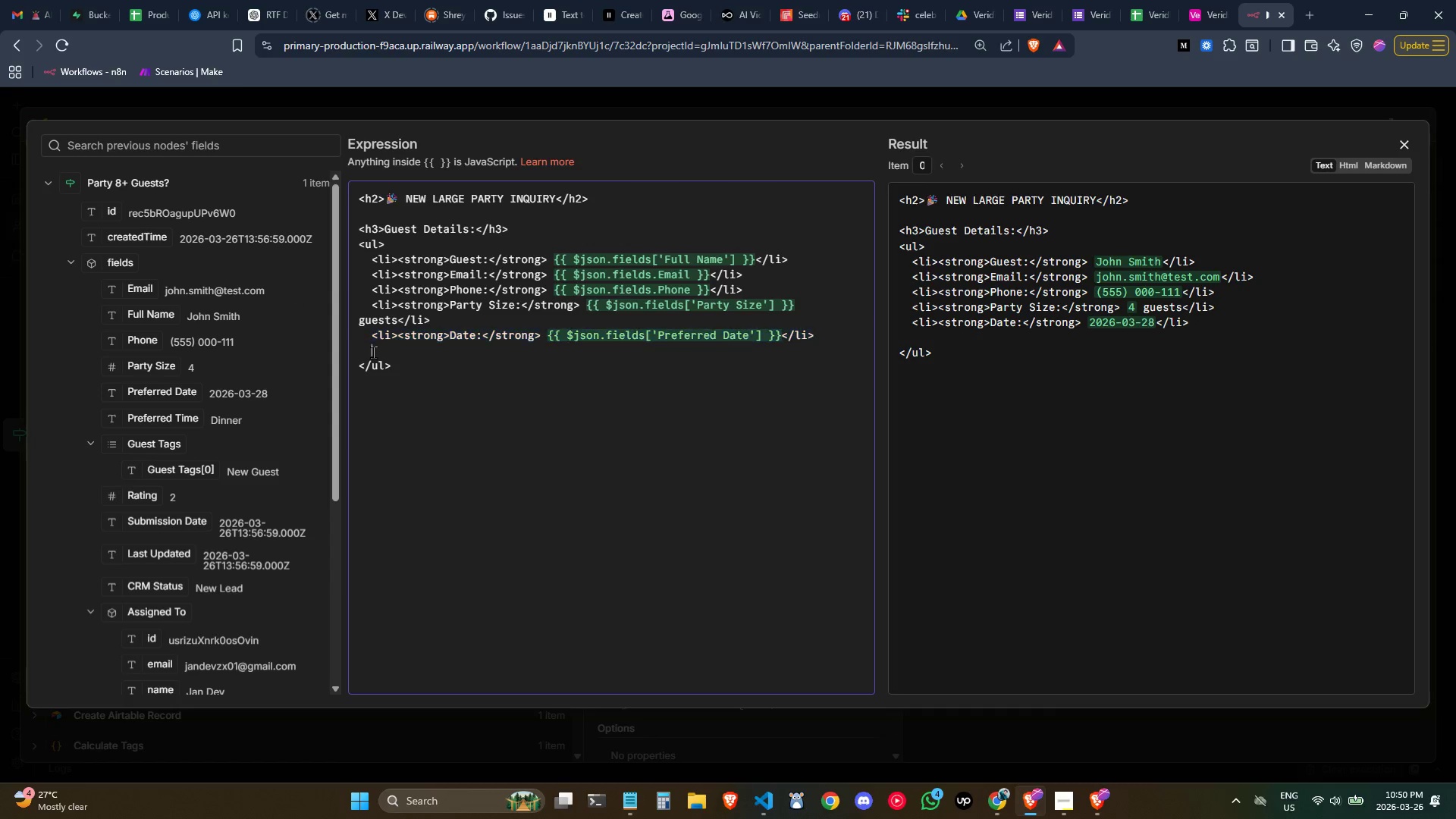 
key(Control+ControlLeft)
 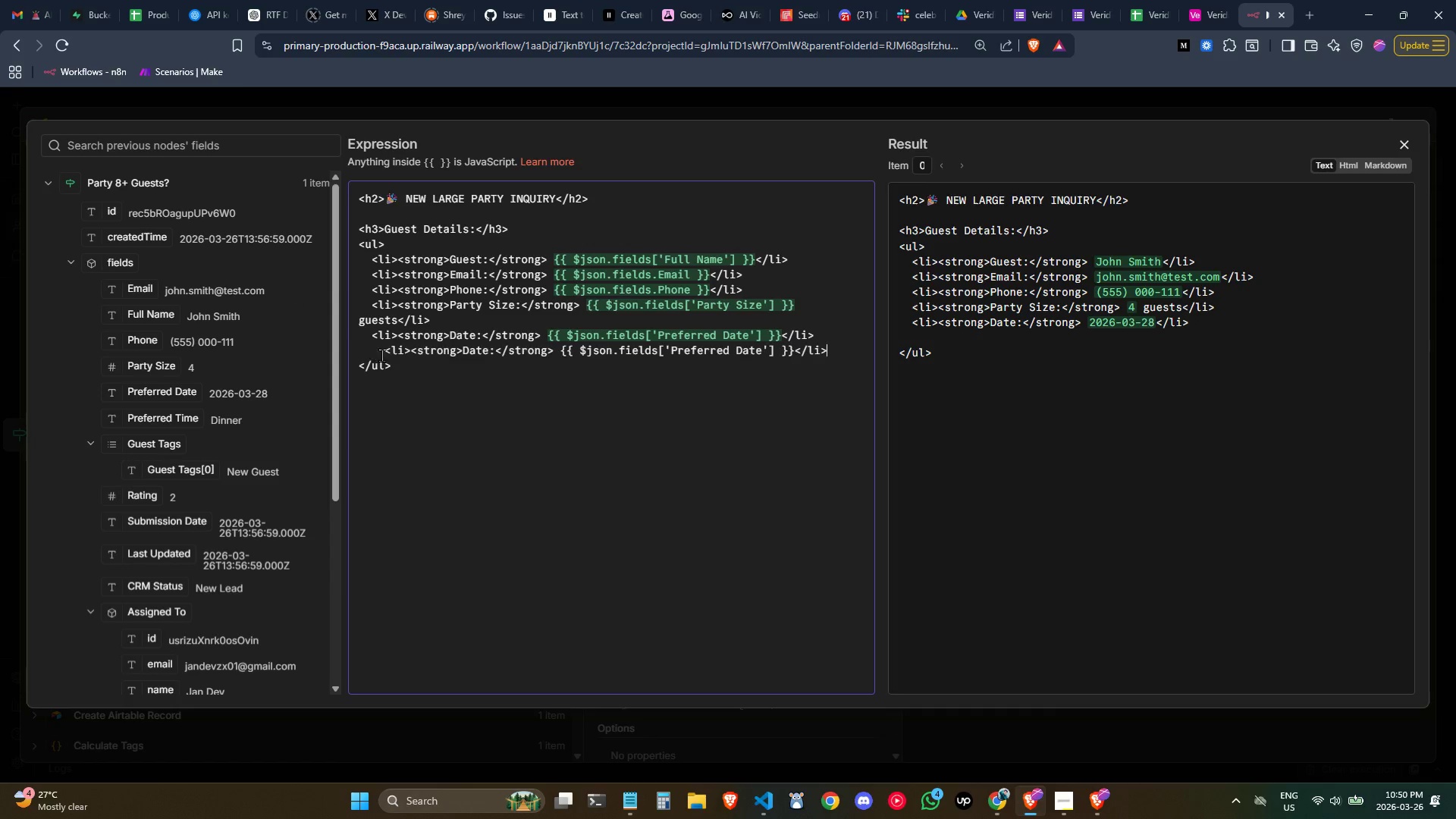 
key(Control+V)
 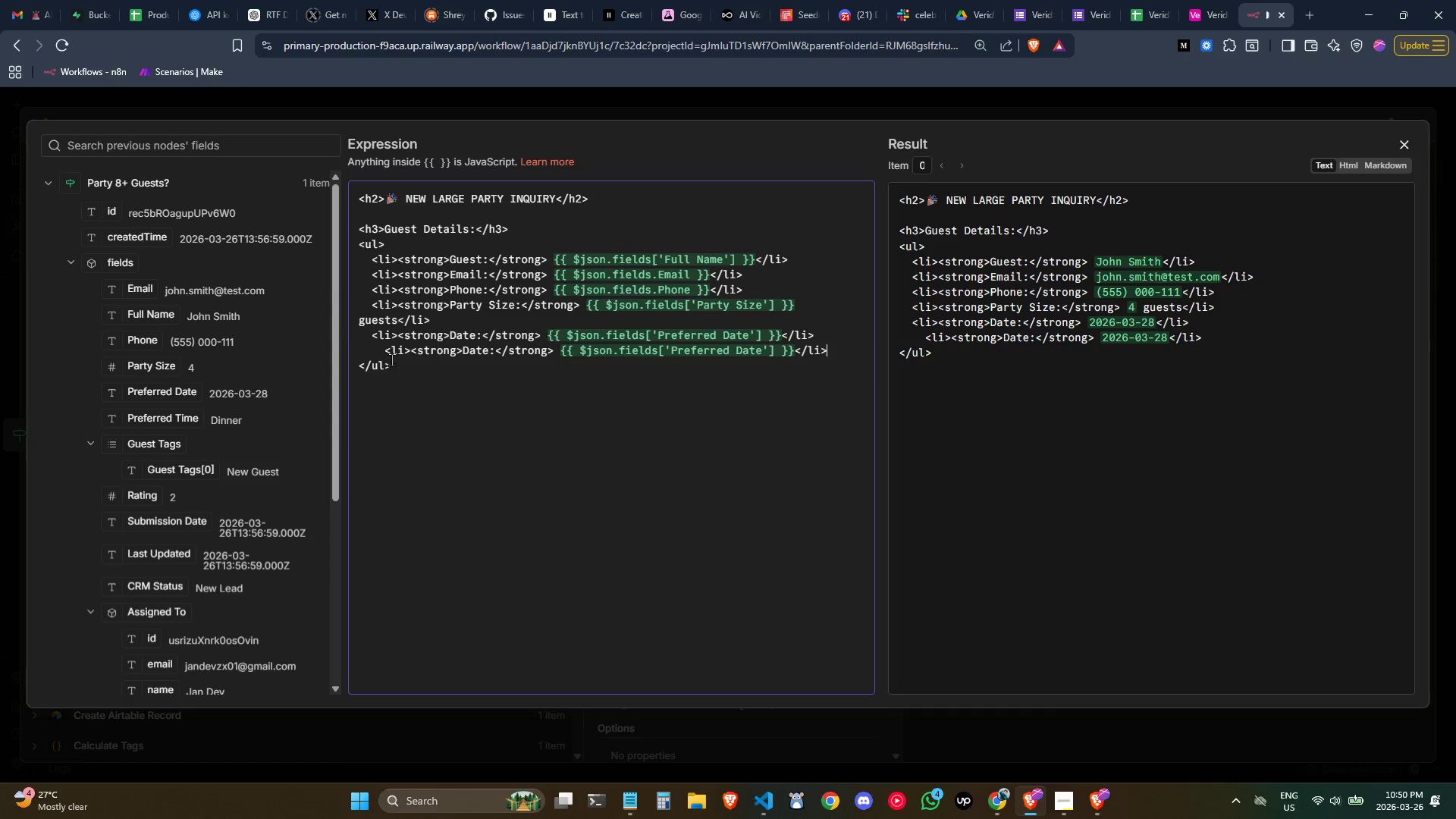 
key(Control+ControlLeft)
 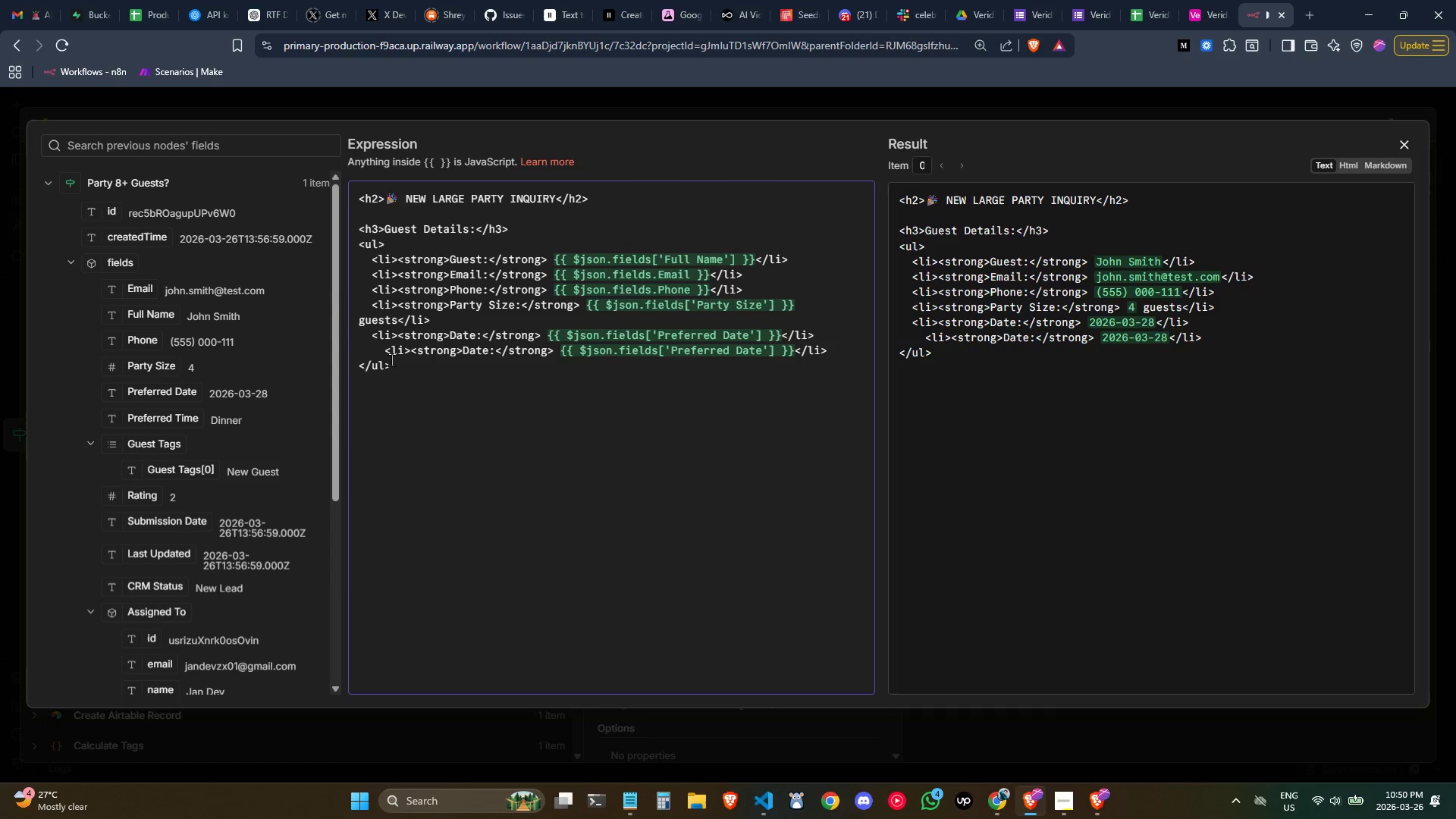 
key(Z)
 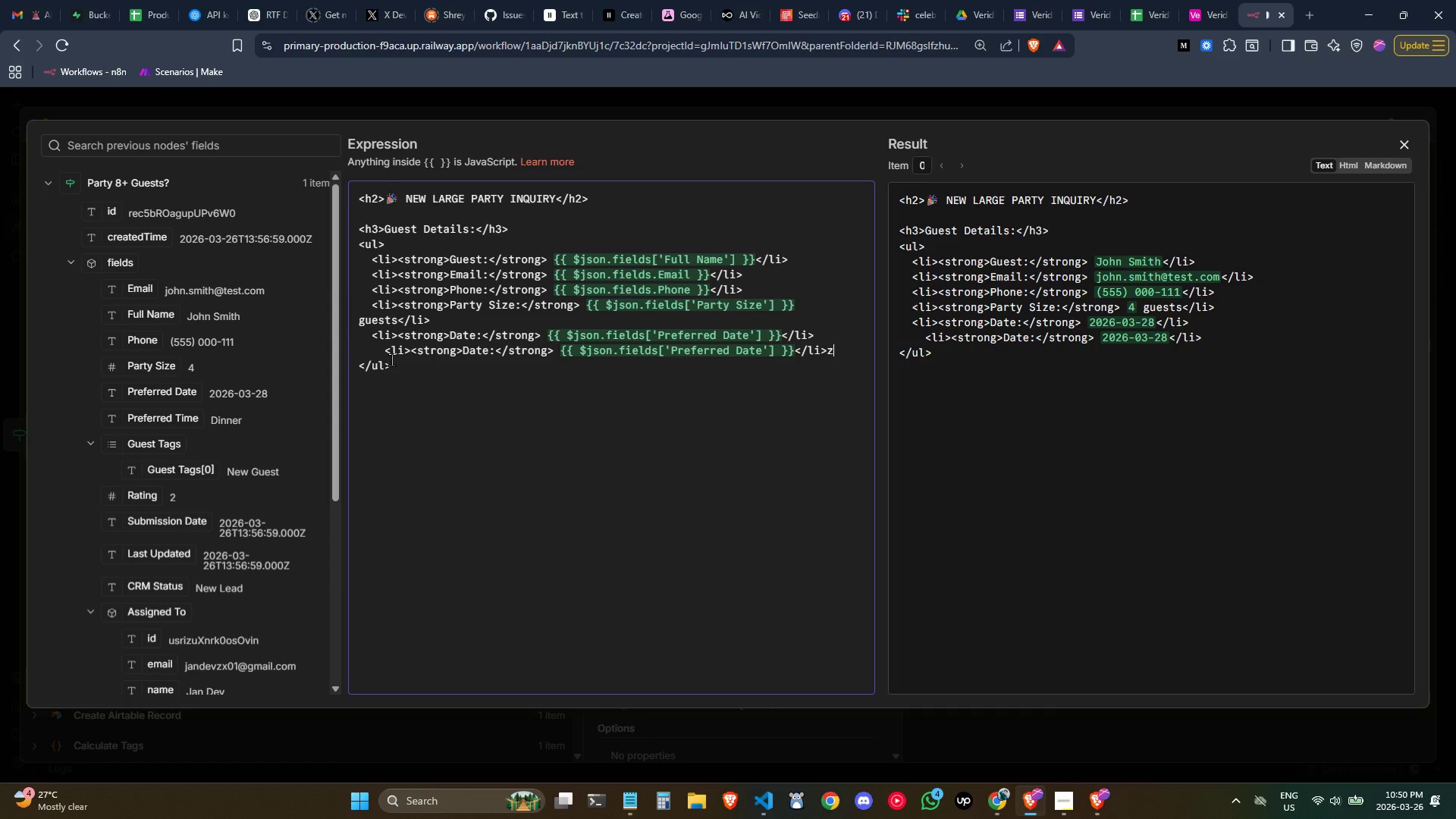 
key(Control+ControlLeft)
 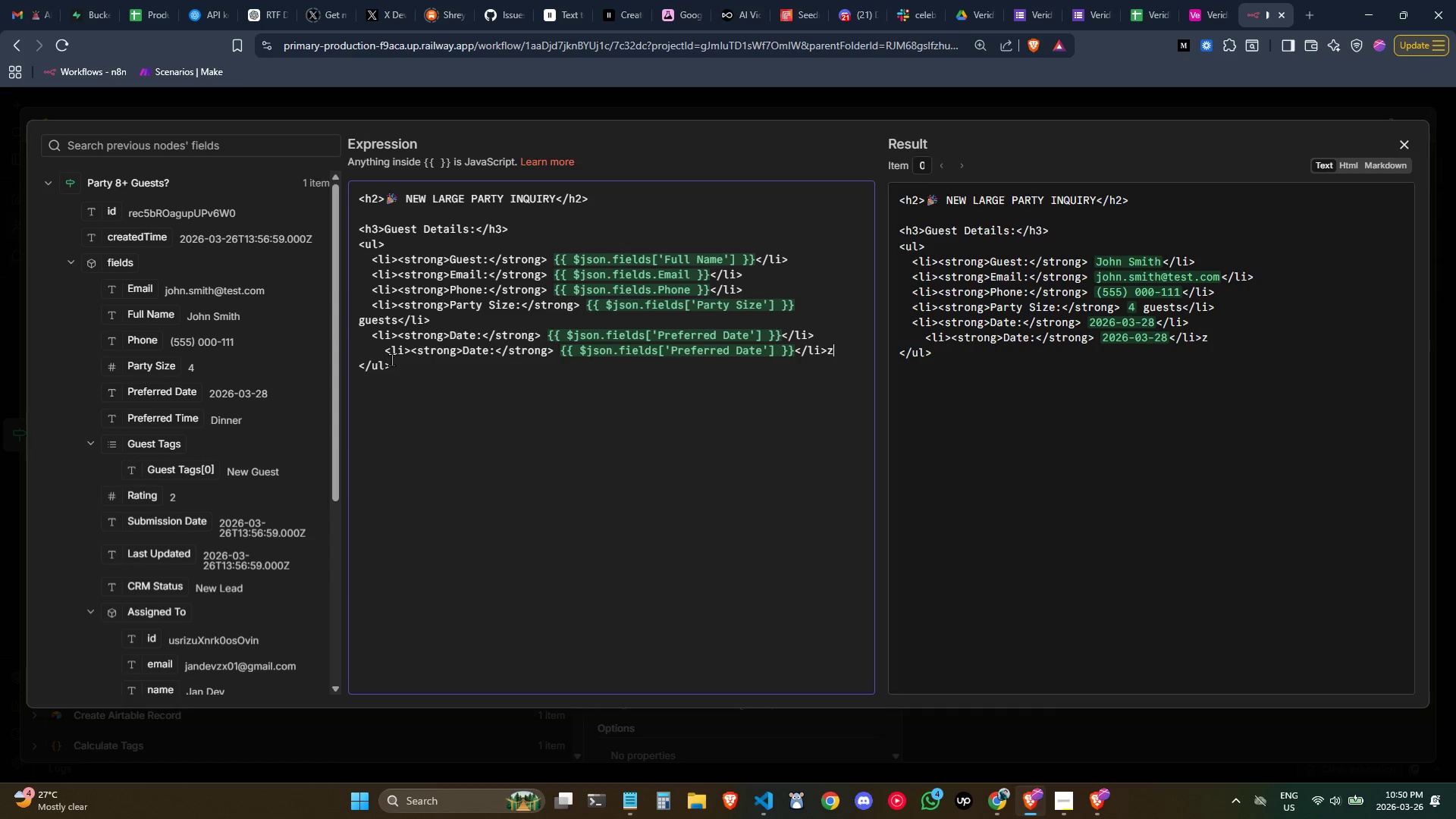 
key(Control+Z)
 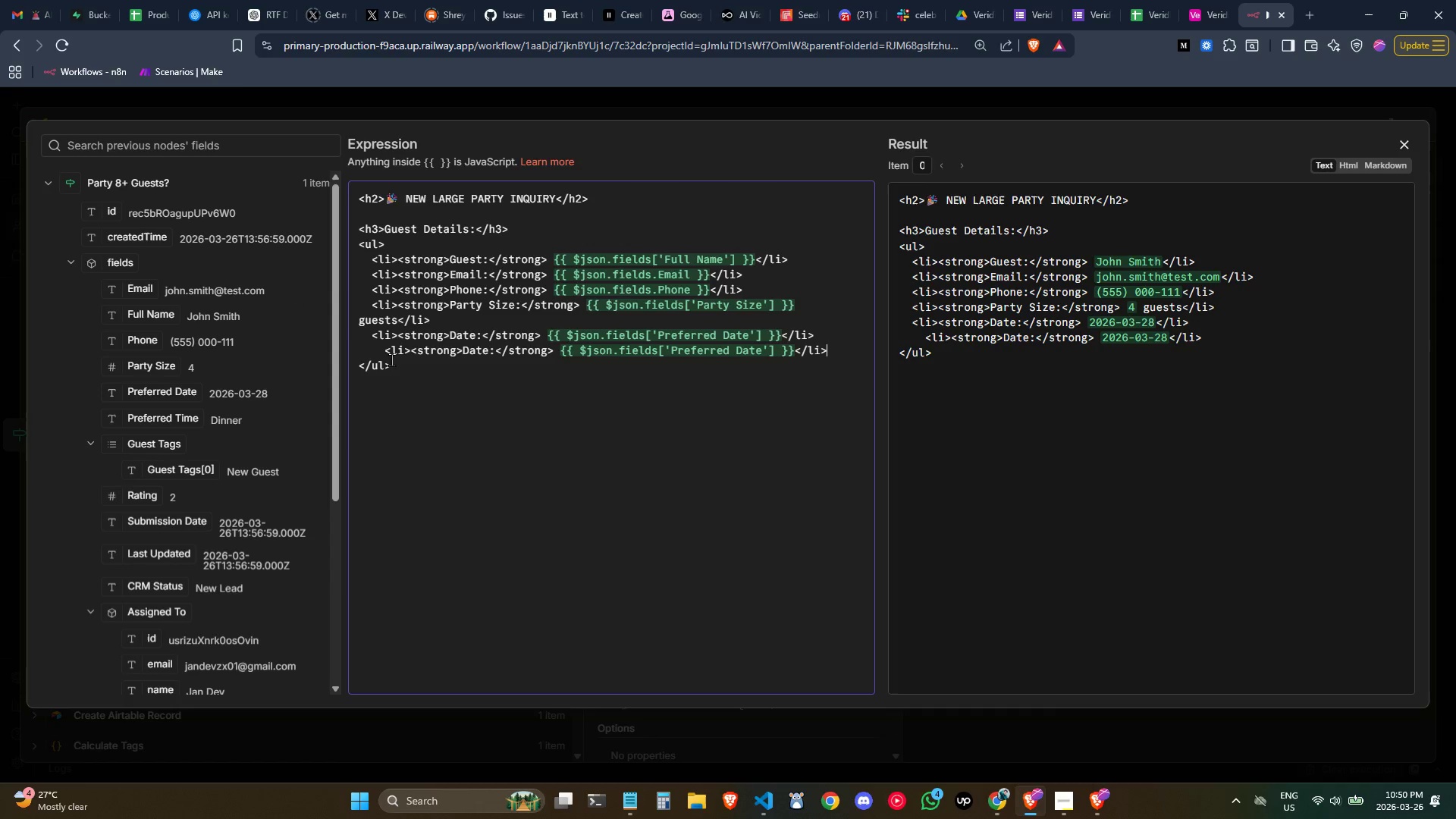 
key(Control+ControlLeft)
 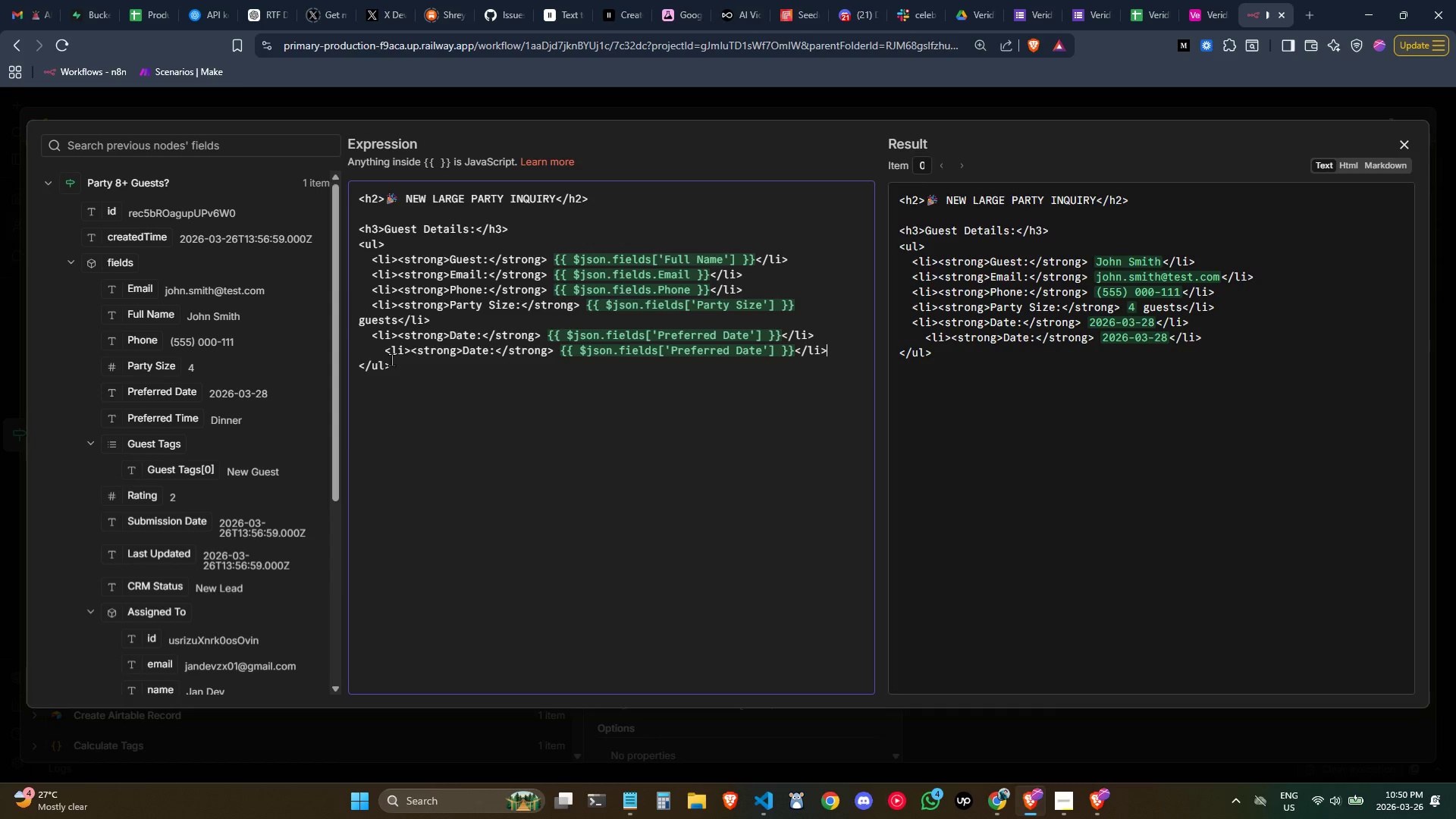 
key(Control+Z)
 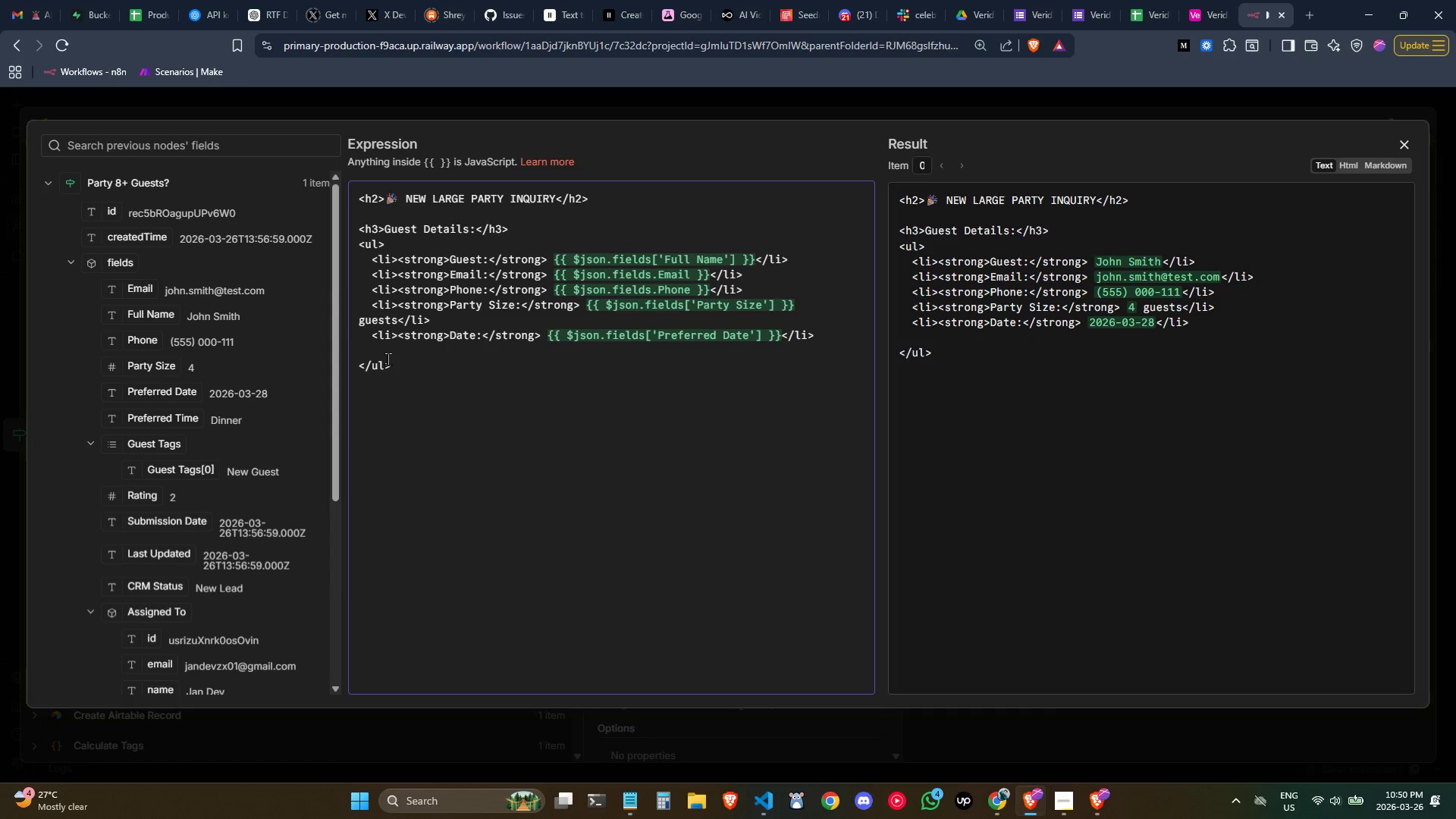 
key(Backspace)
 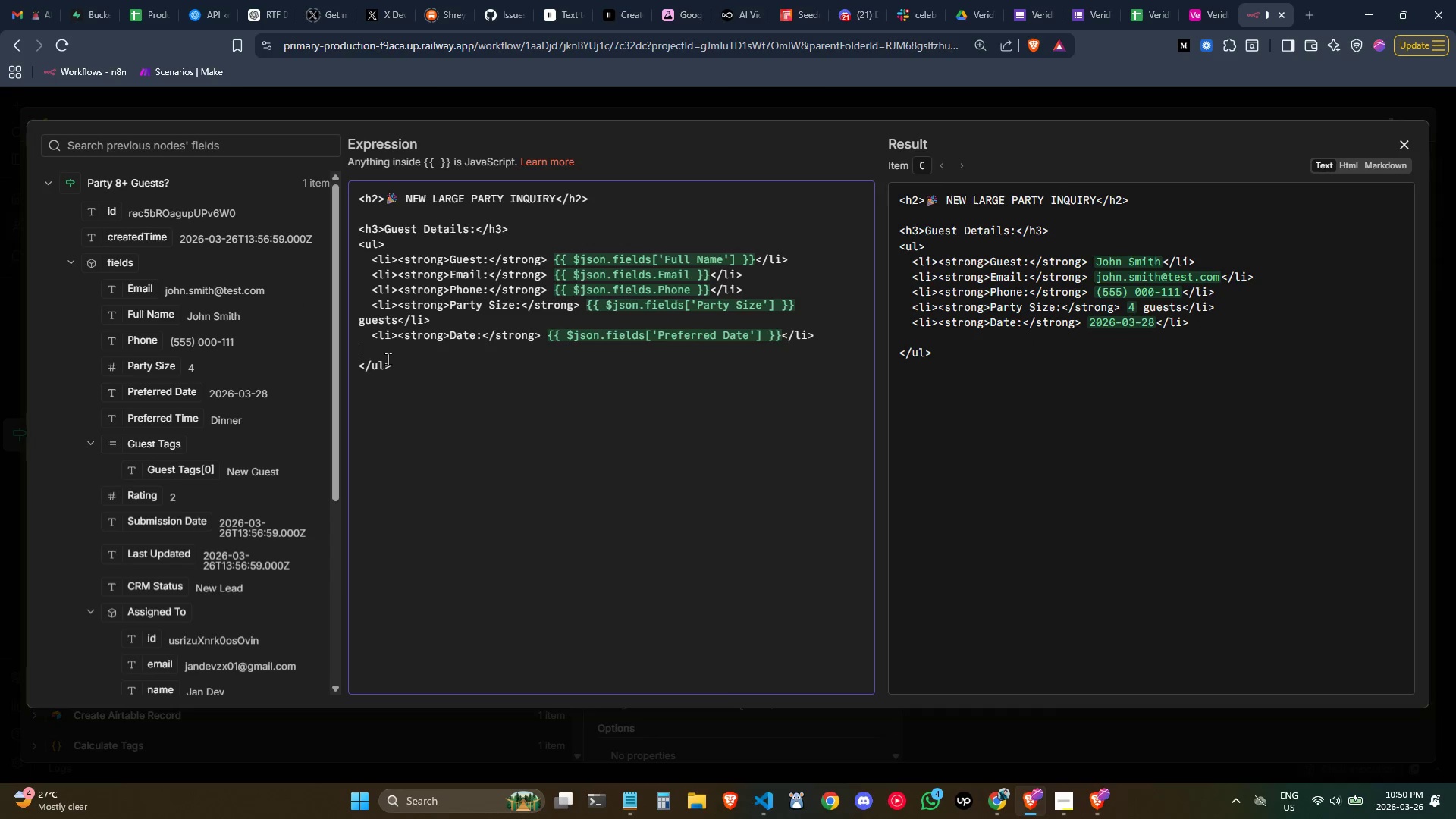 
key(Control+V)
 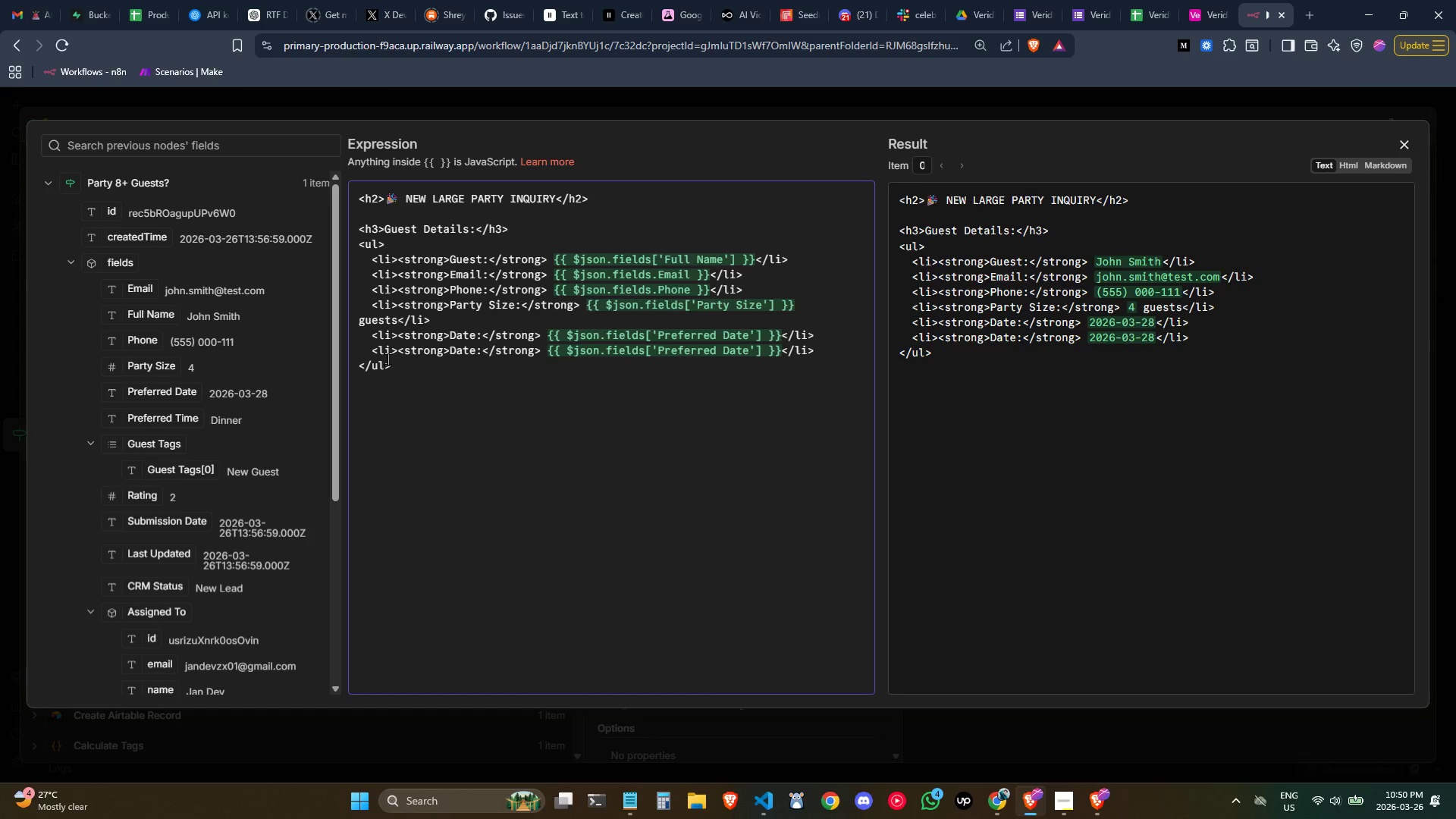 
key(Enter)
 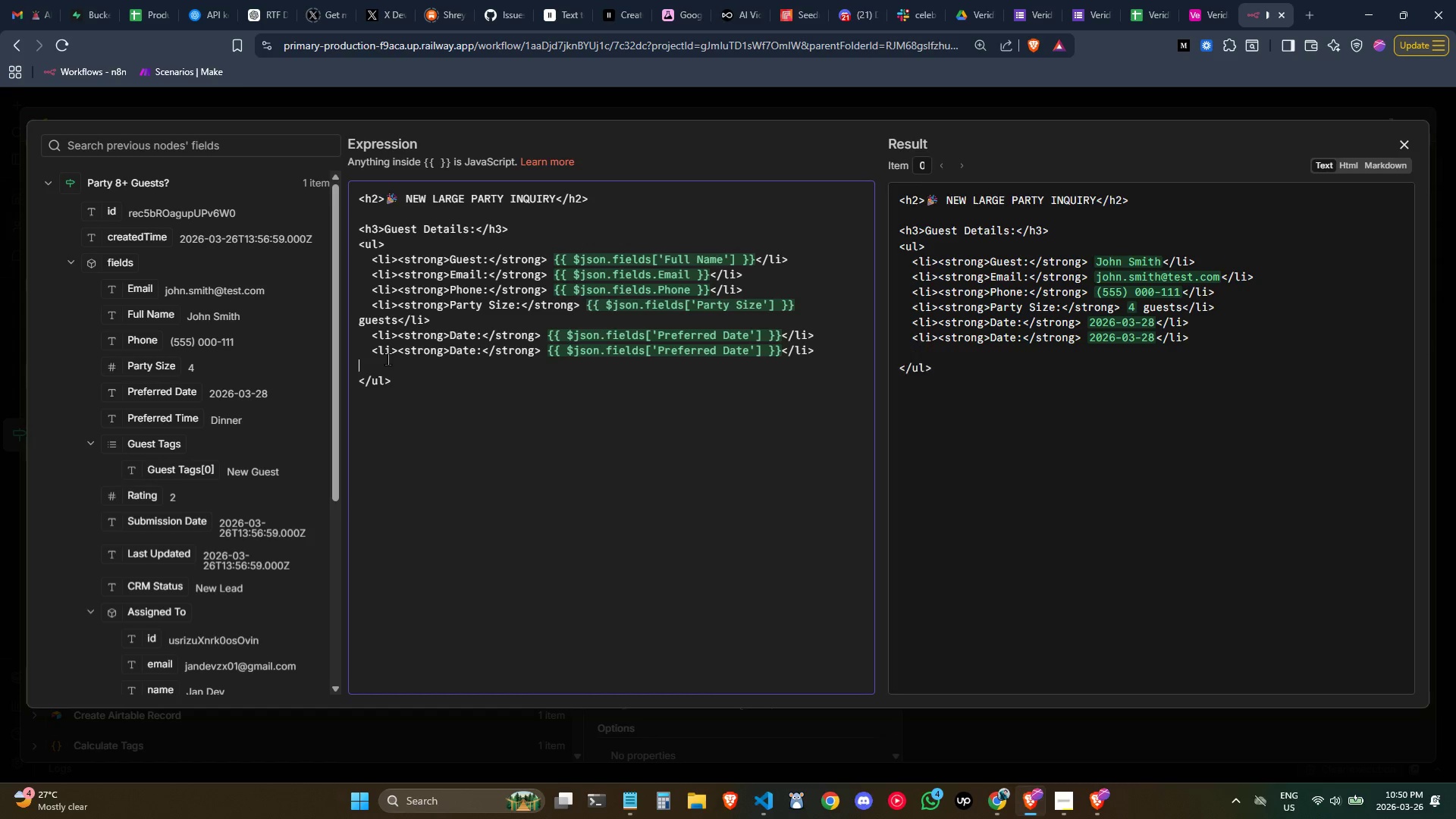 
key(Control+Backspace)
 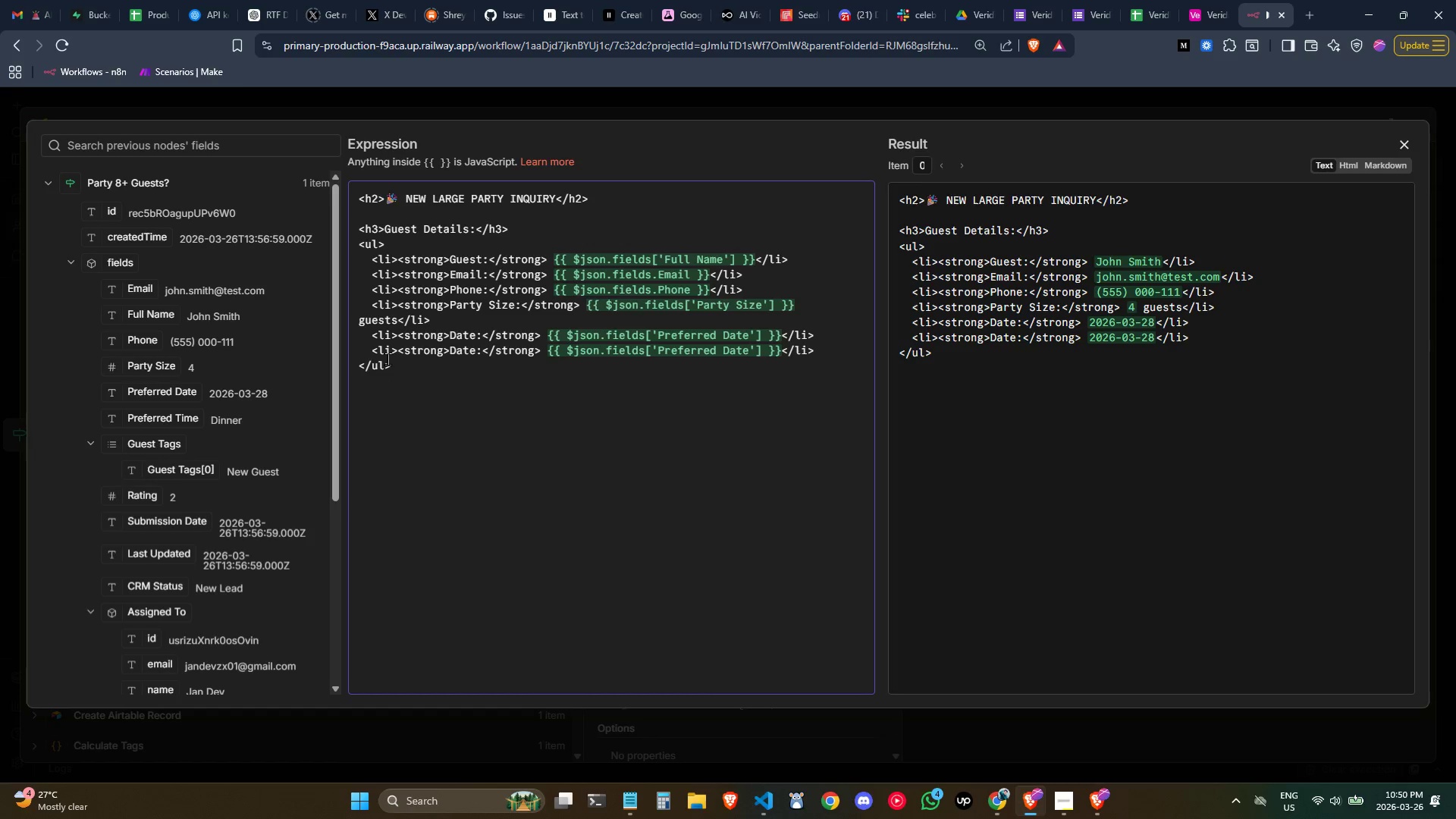 
key(Enter)
 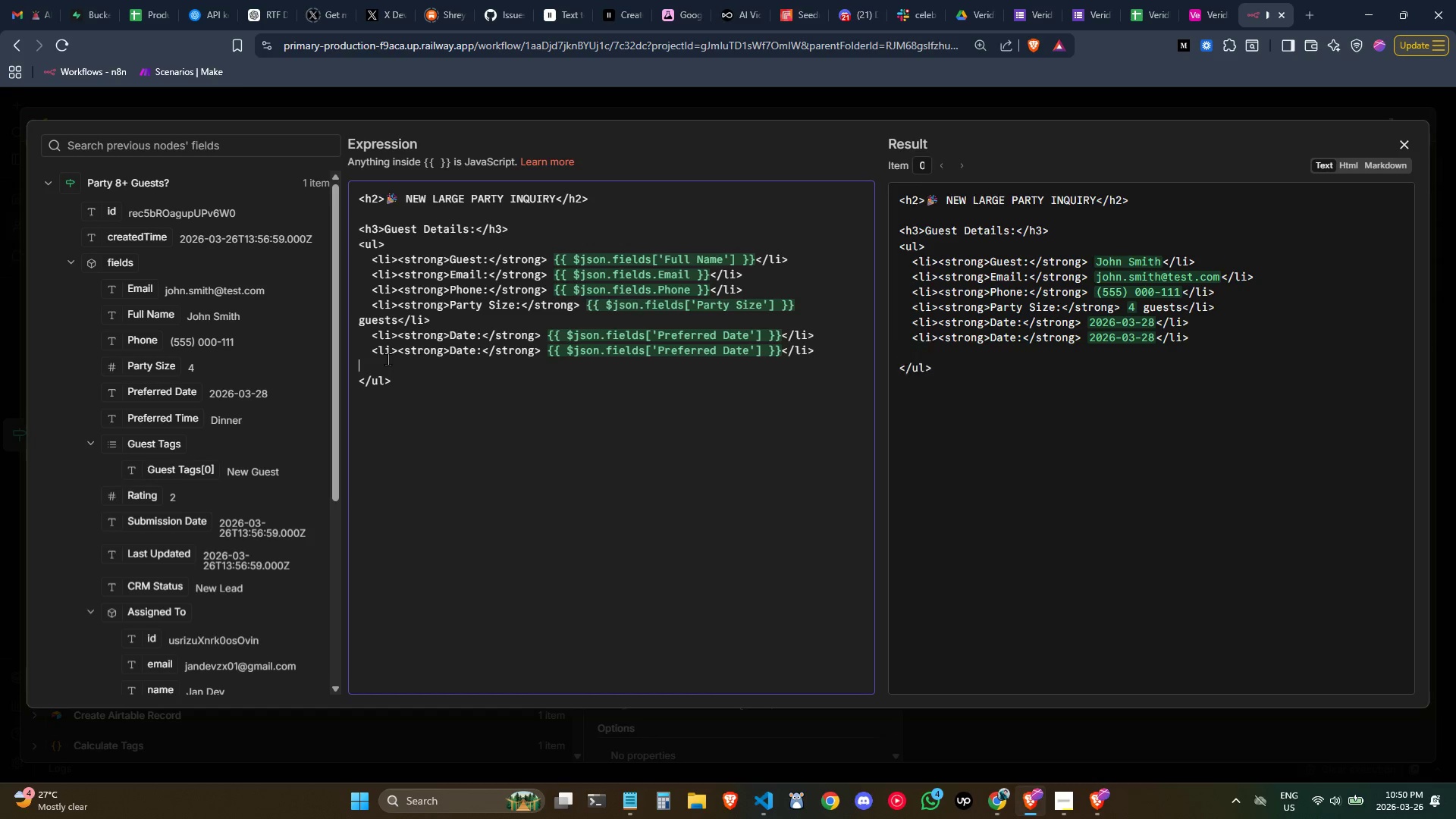 
key(Control+ControlLeft)
 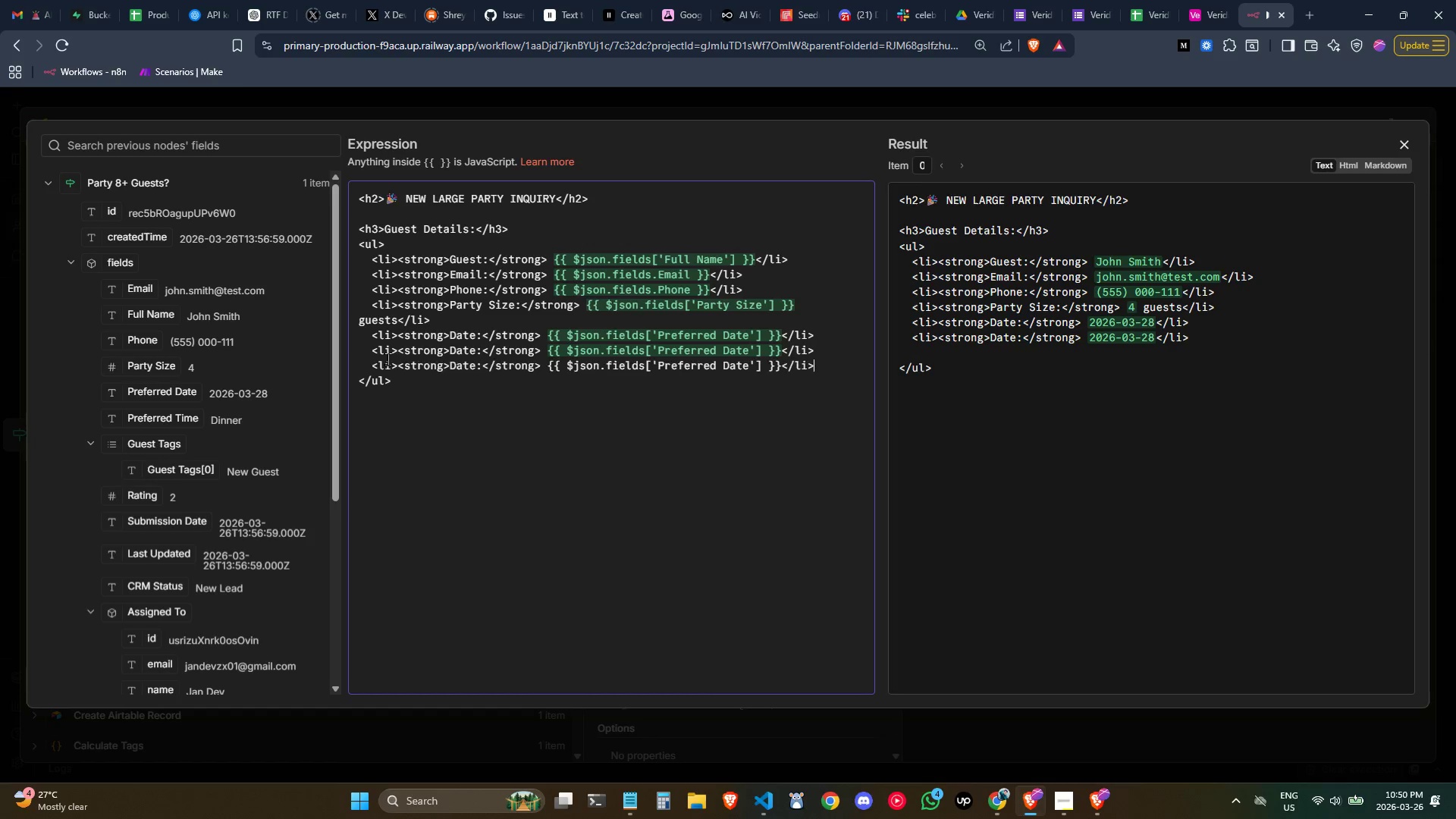 
key(Control+V)
 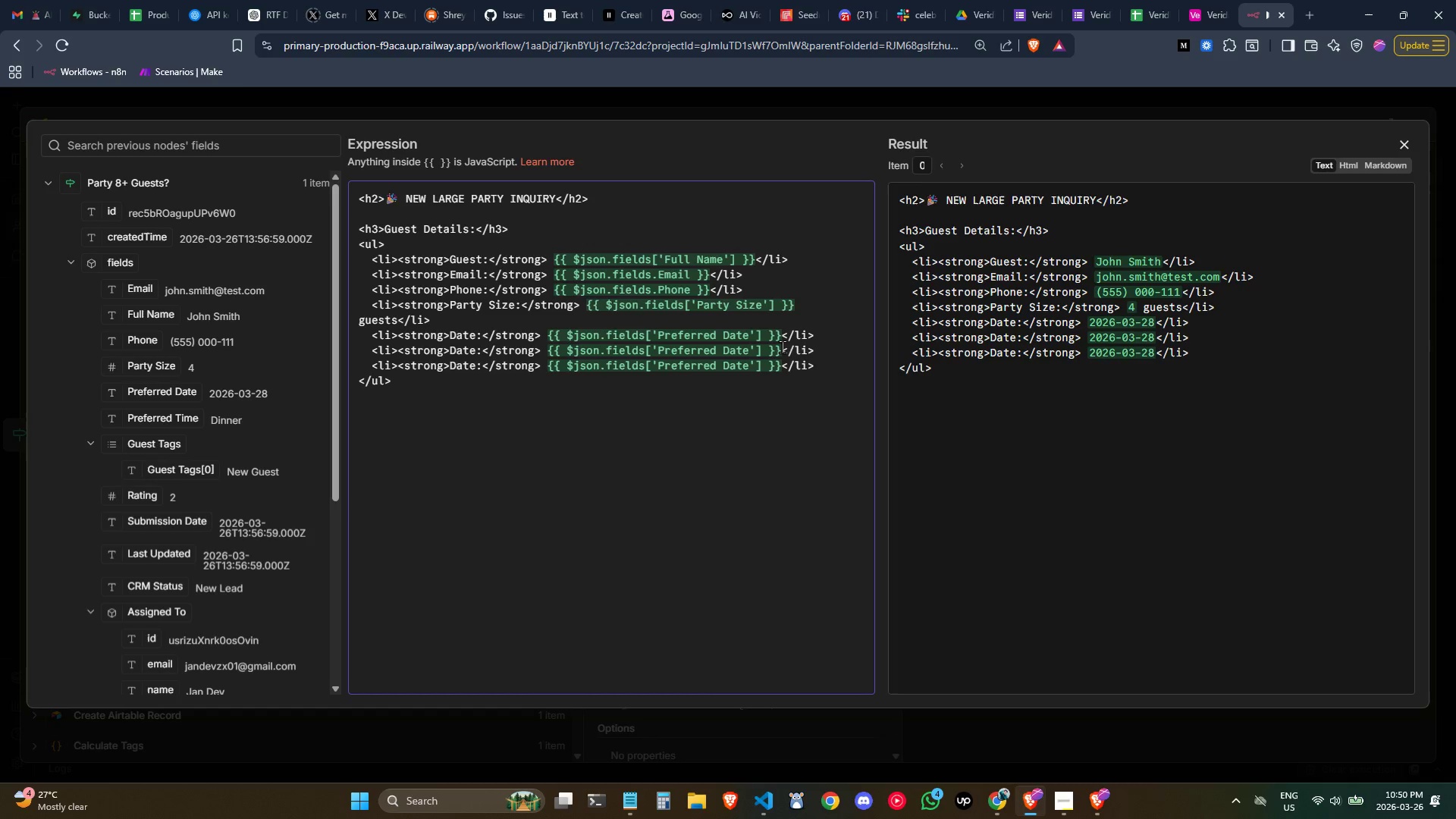 
left_click_drag(start_coordinate=[783, 350], to_coordinate=[550, 351])
 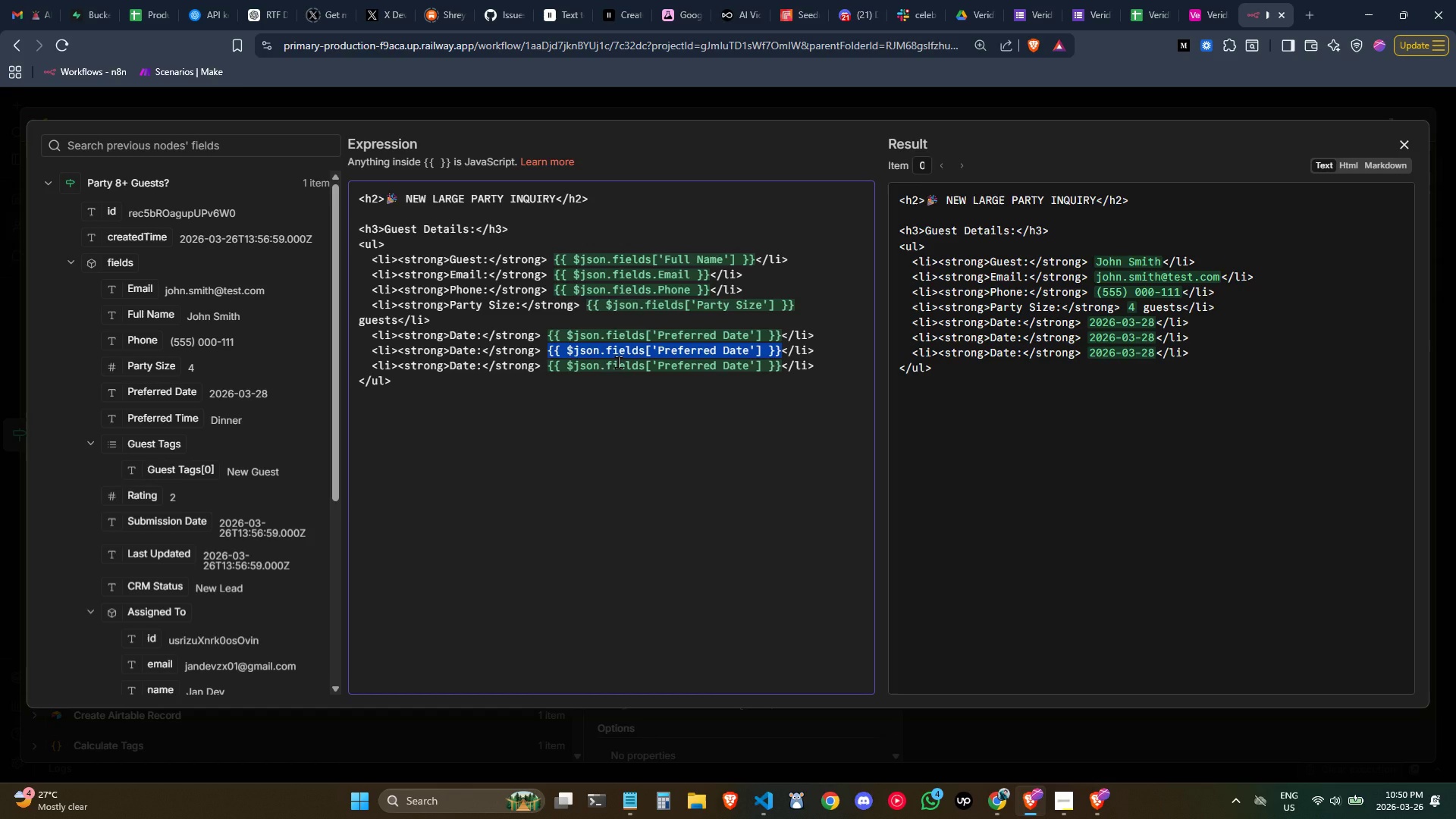 
key(Backspace)
 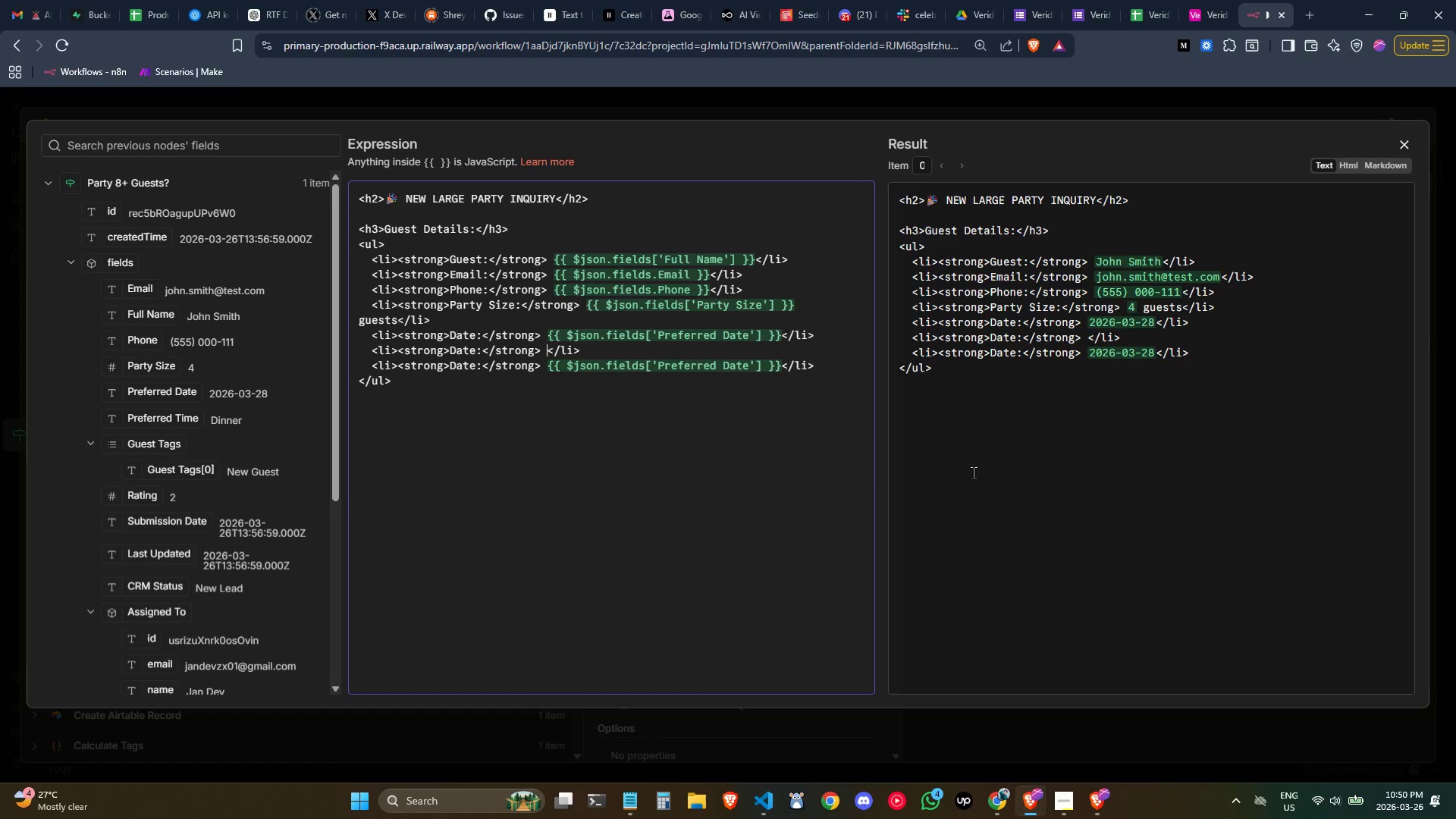 
wait(5.62)
 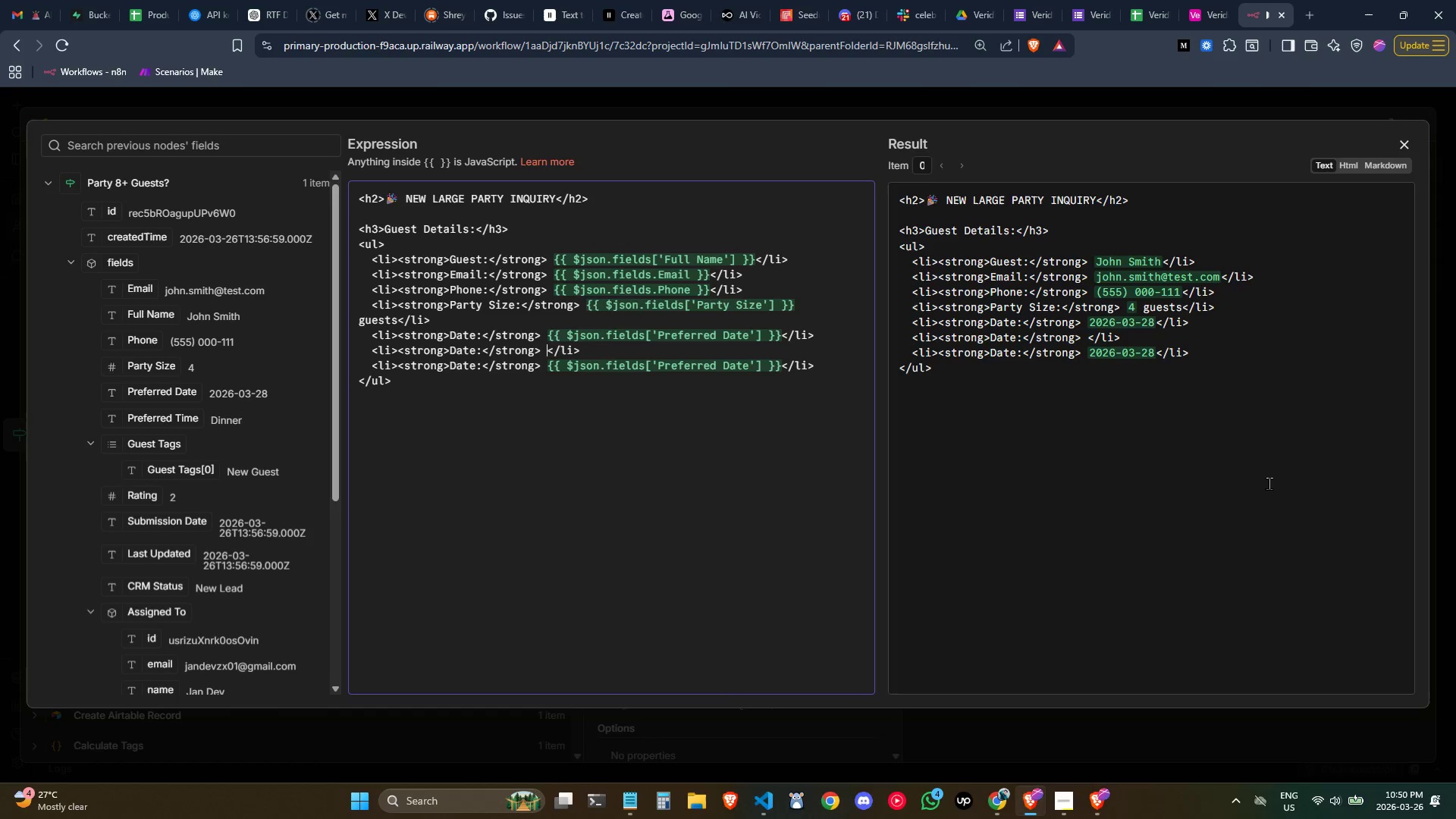 
double_click([468, 348])
 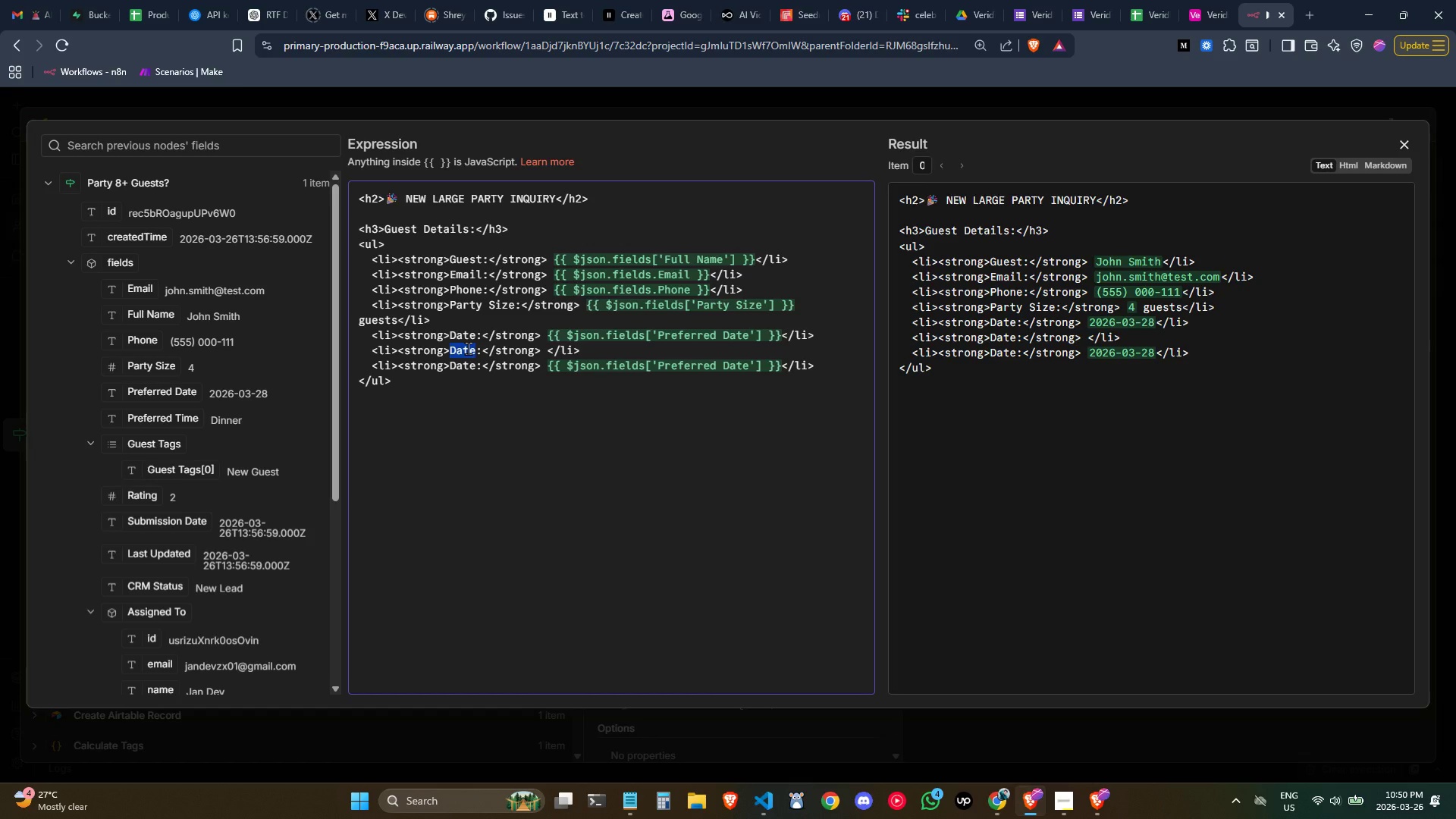 
type(Time)
 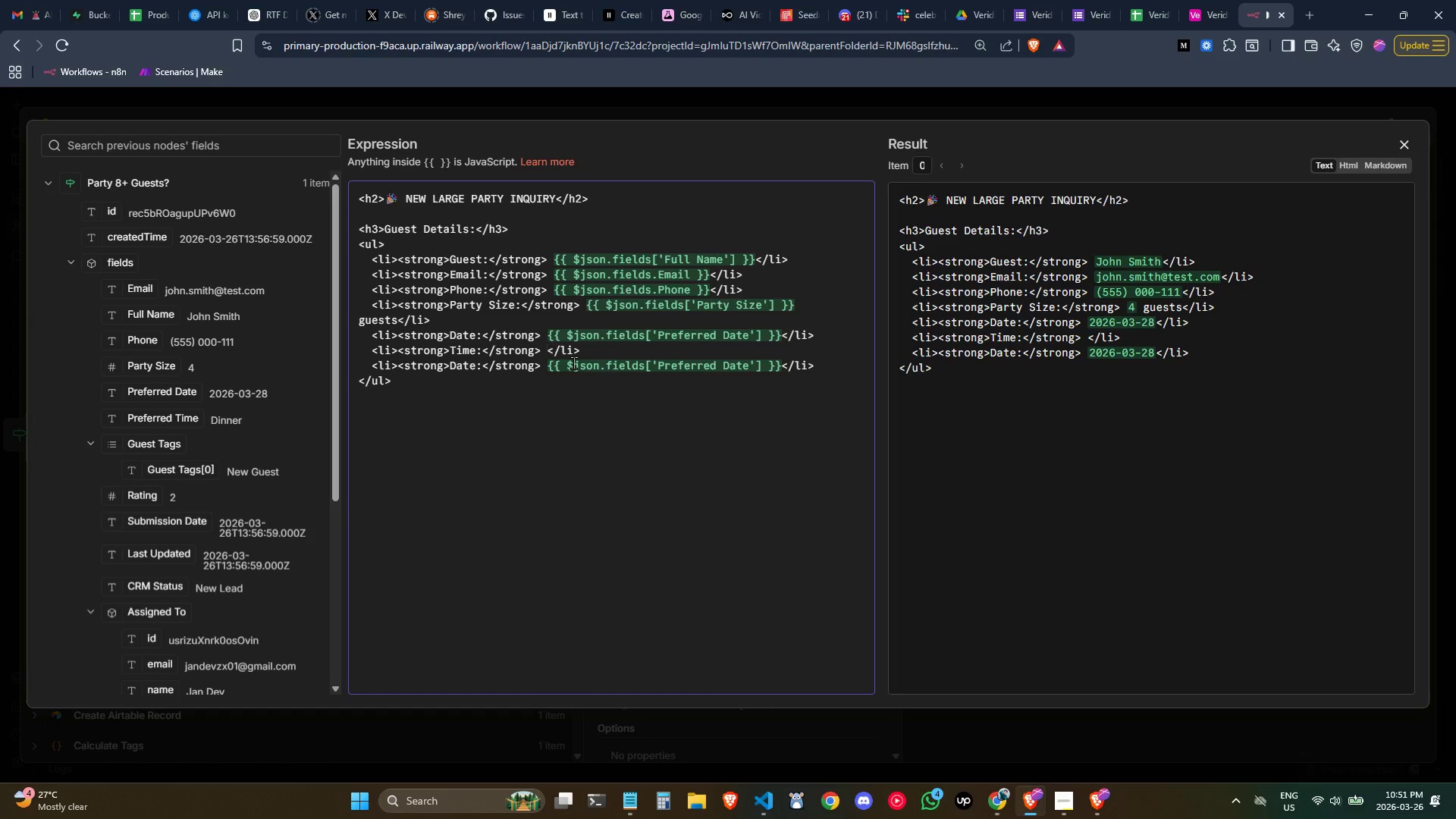 
wait(6.77)
 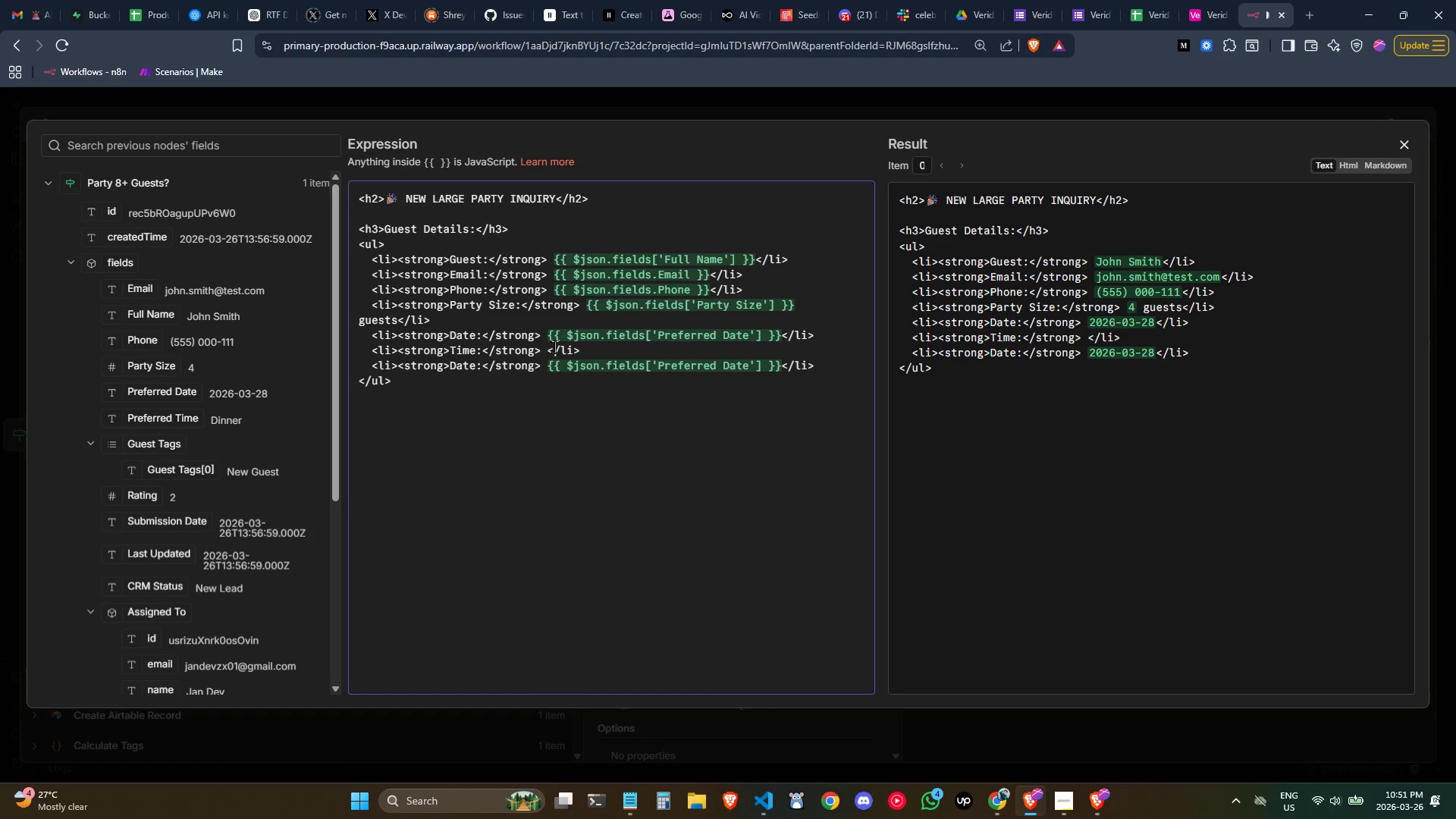 
left_click_drag(start_coordinate=[168, 414], to_coordinate=[547, 356])
 